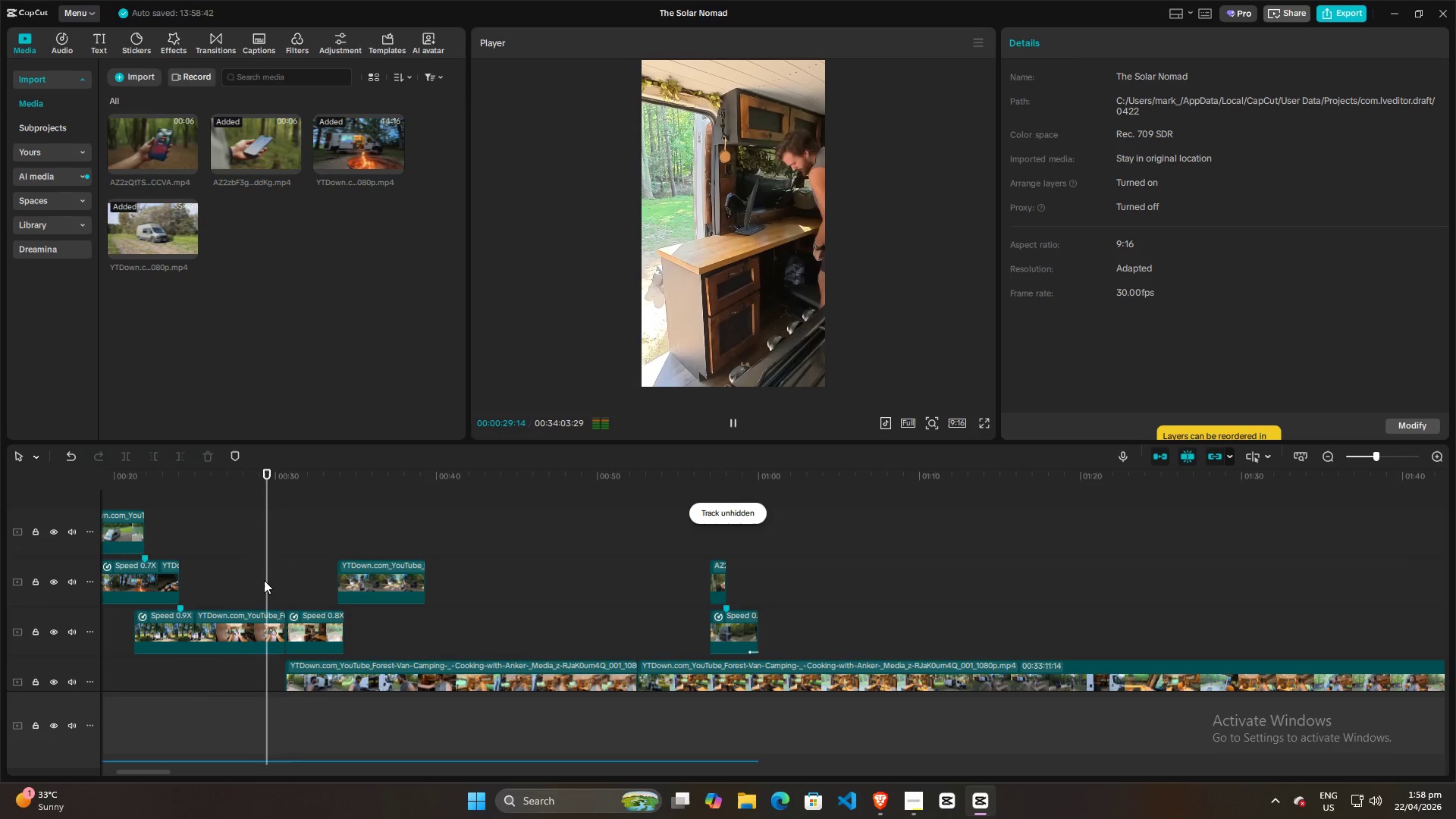 
key(Space)
 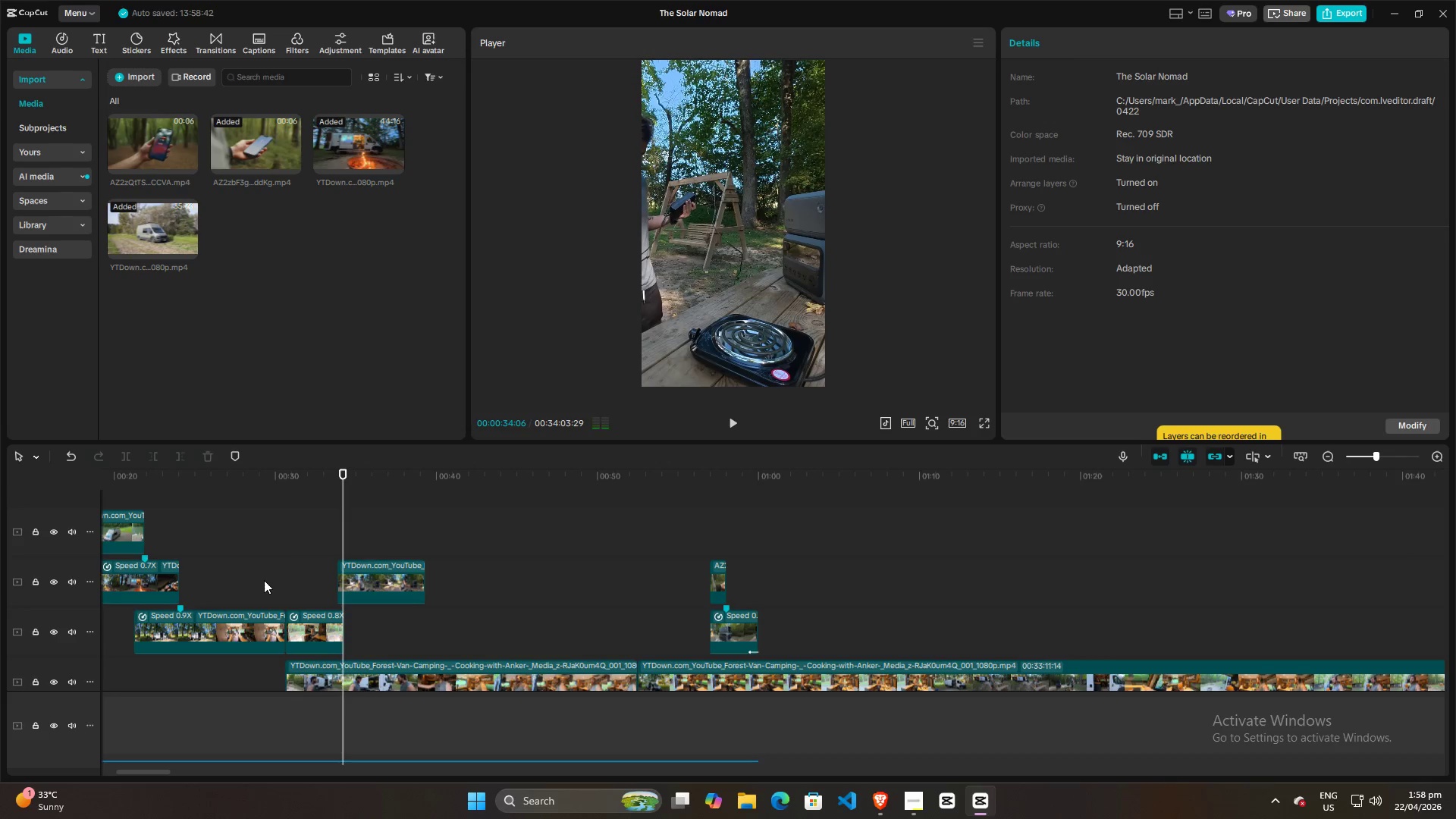 
scroll: coordinate [263, 589], scroll_direction: down, amount: 3.0
 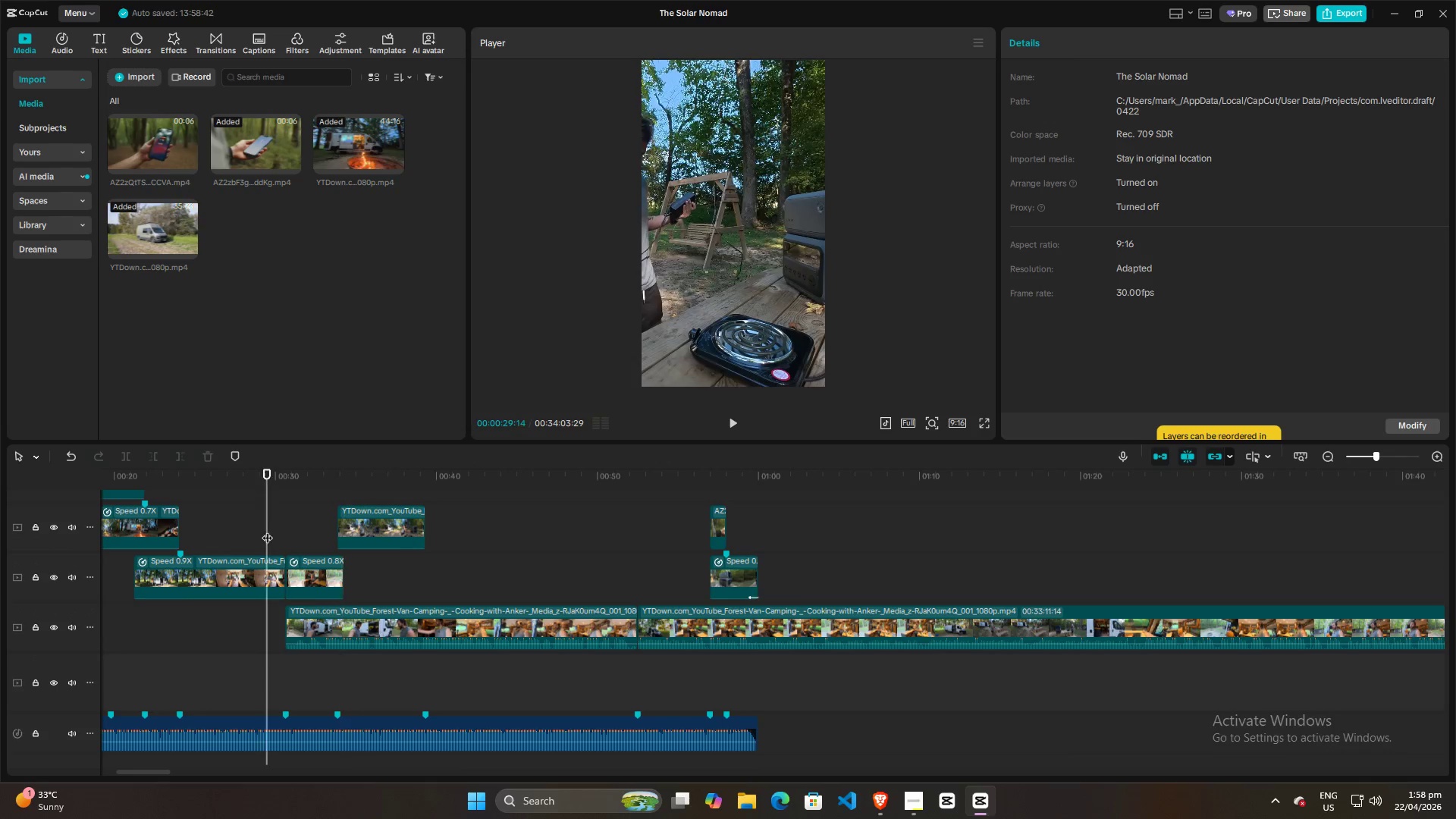 
double_click([234, 529])
 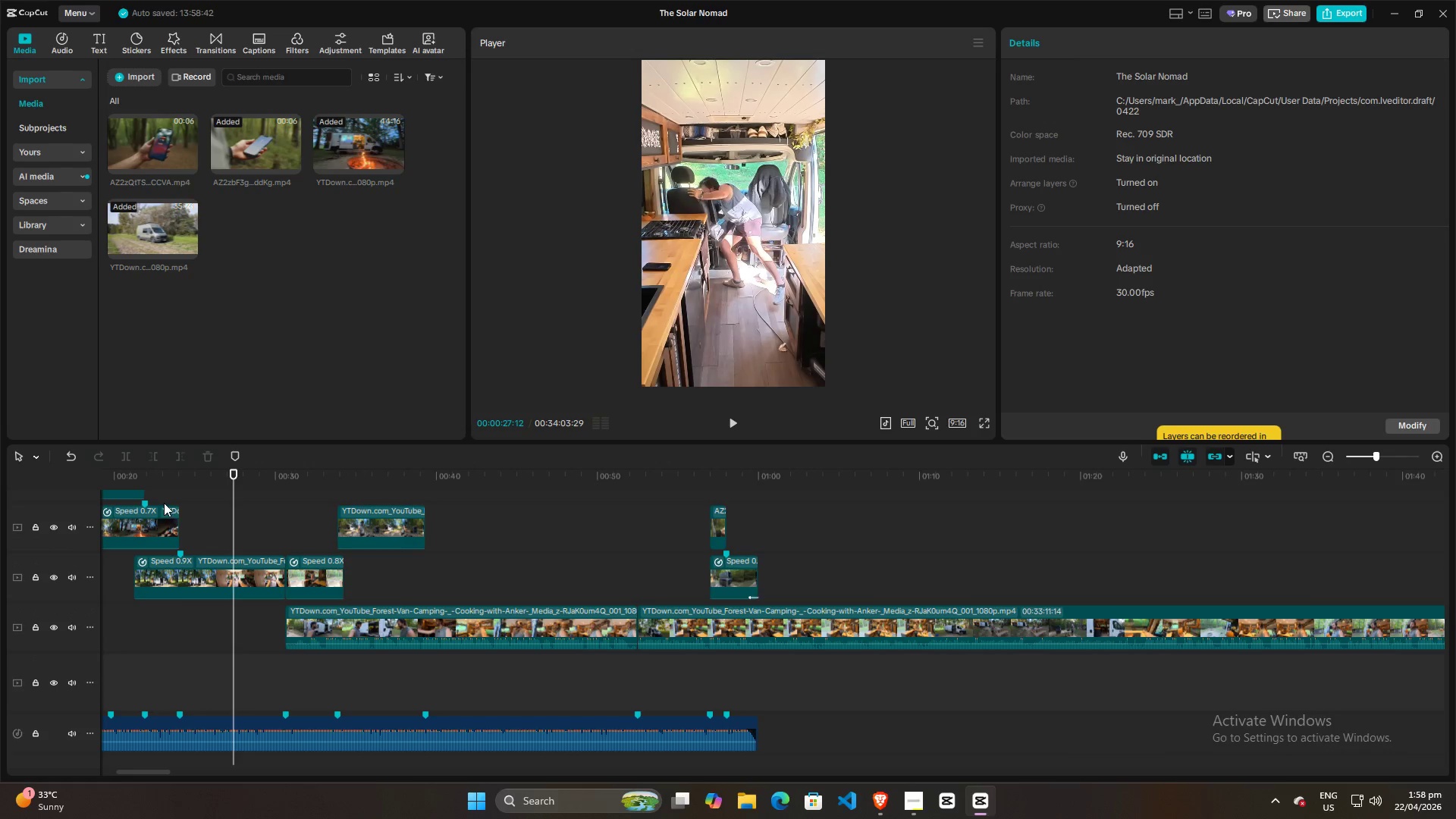 
left_click([164, 494])
 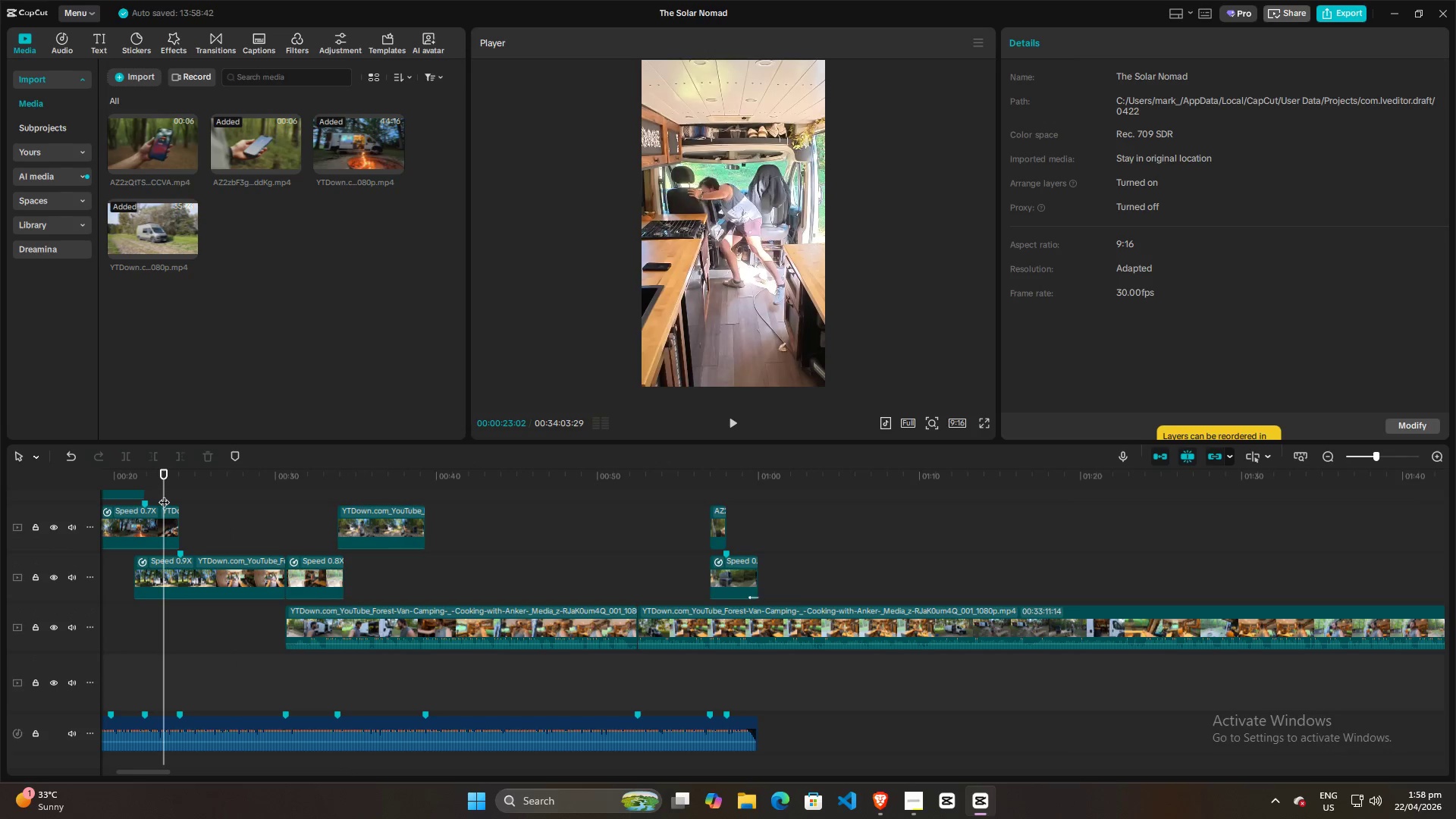 
key(Space)
 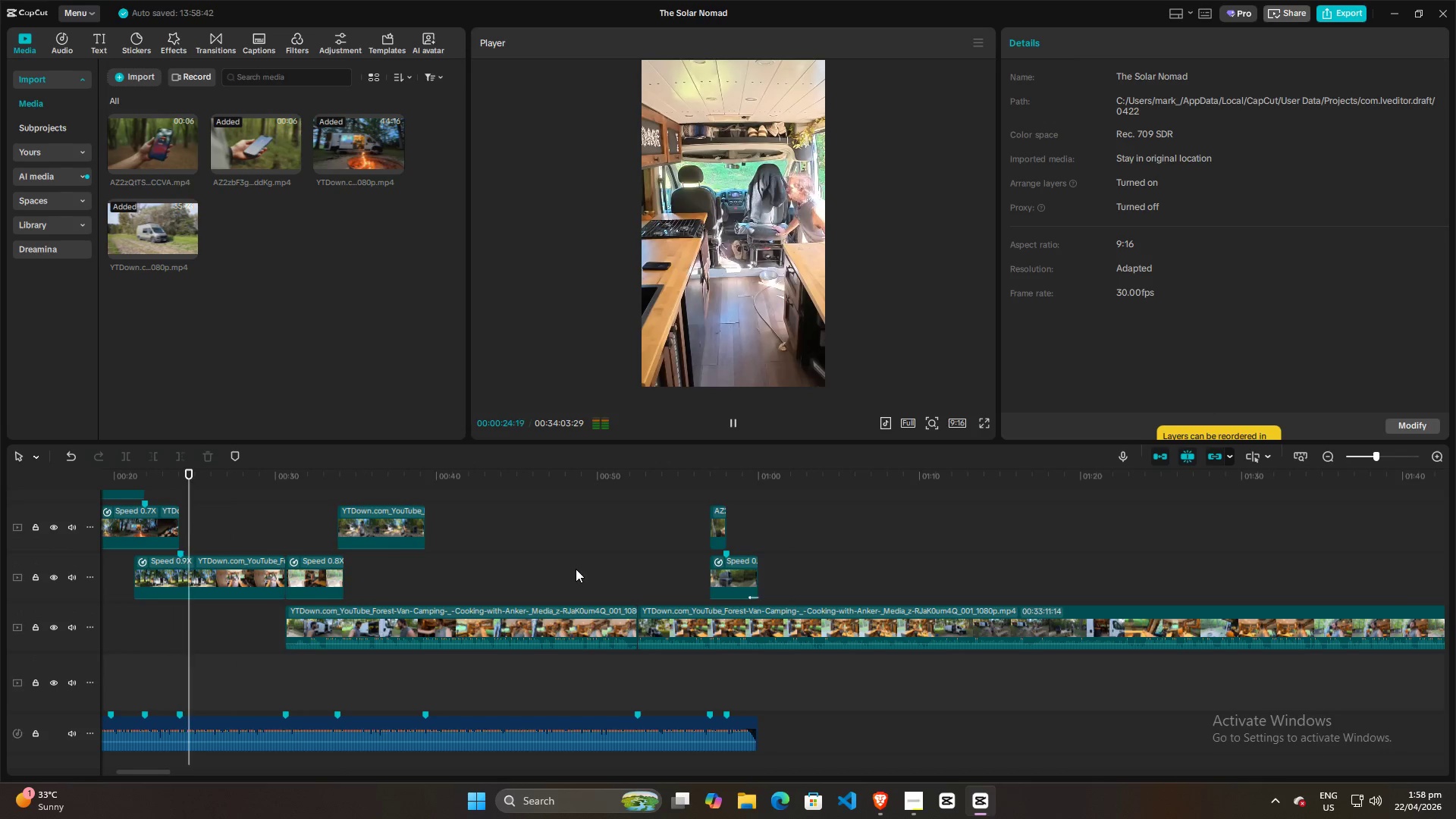 
double_click([664, 551])
 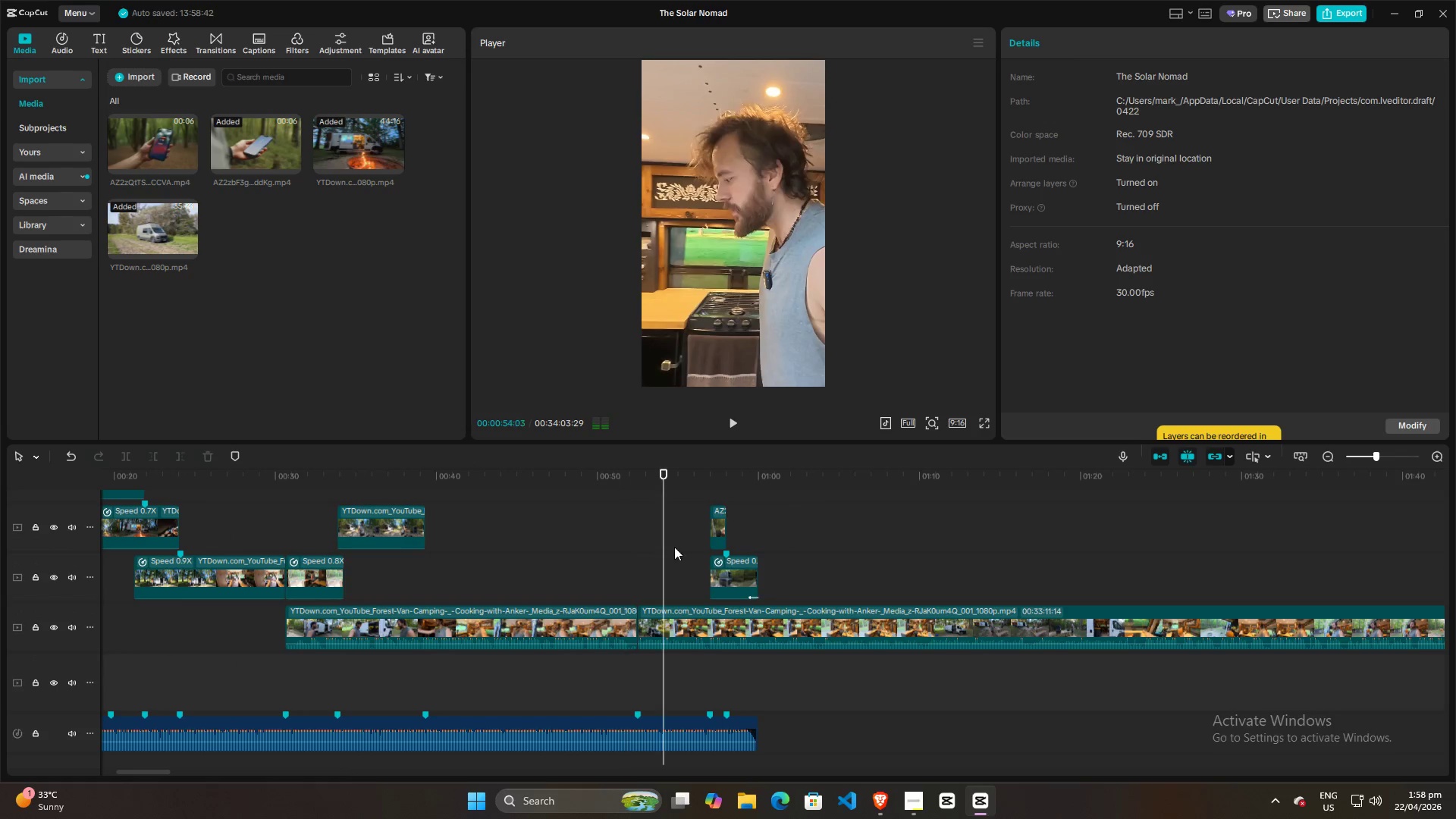 
triple_click([676, 546])
 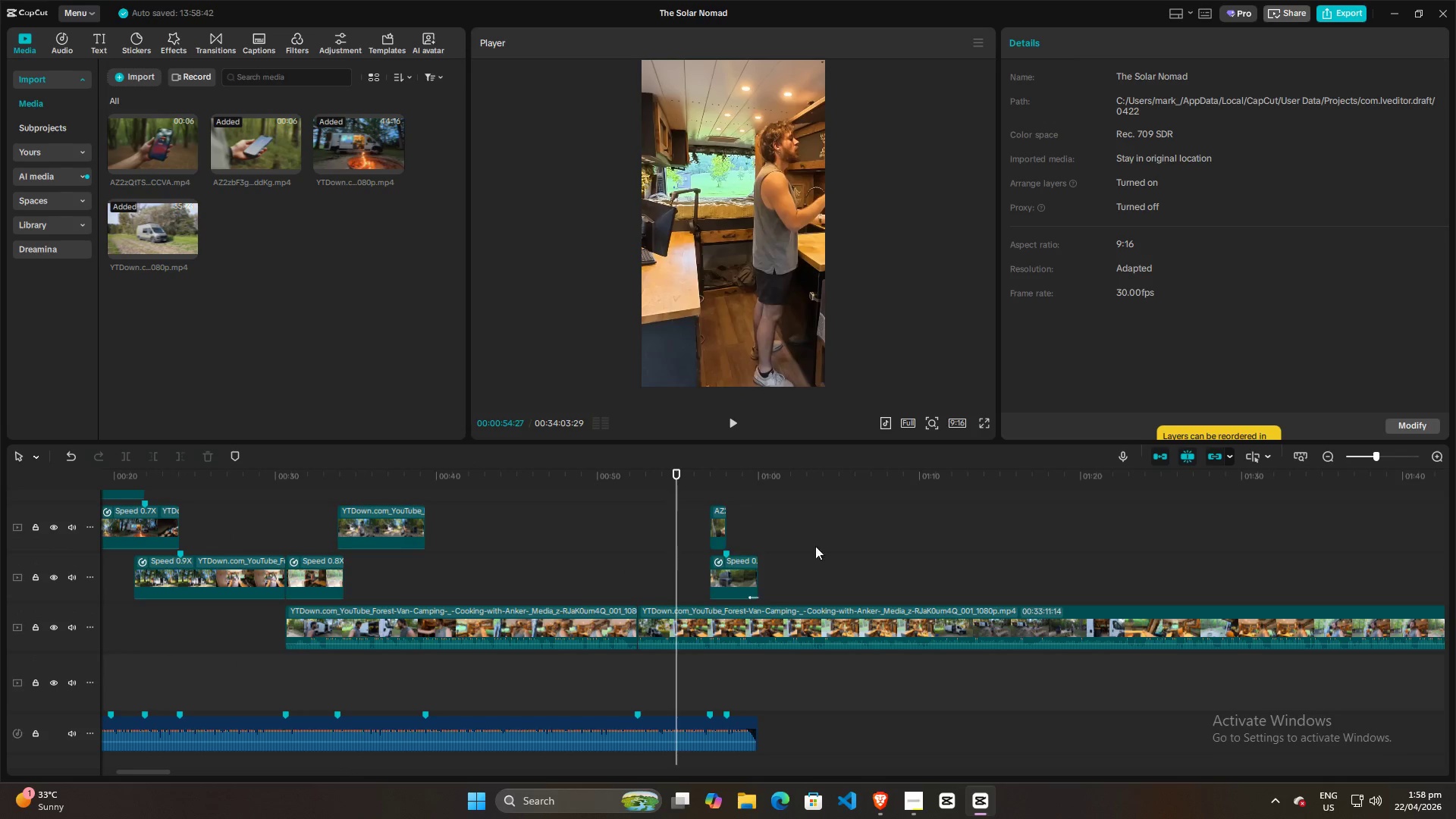 
triple_click([840, 541])
 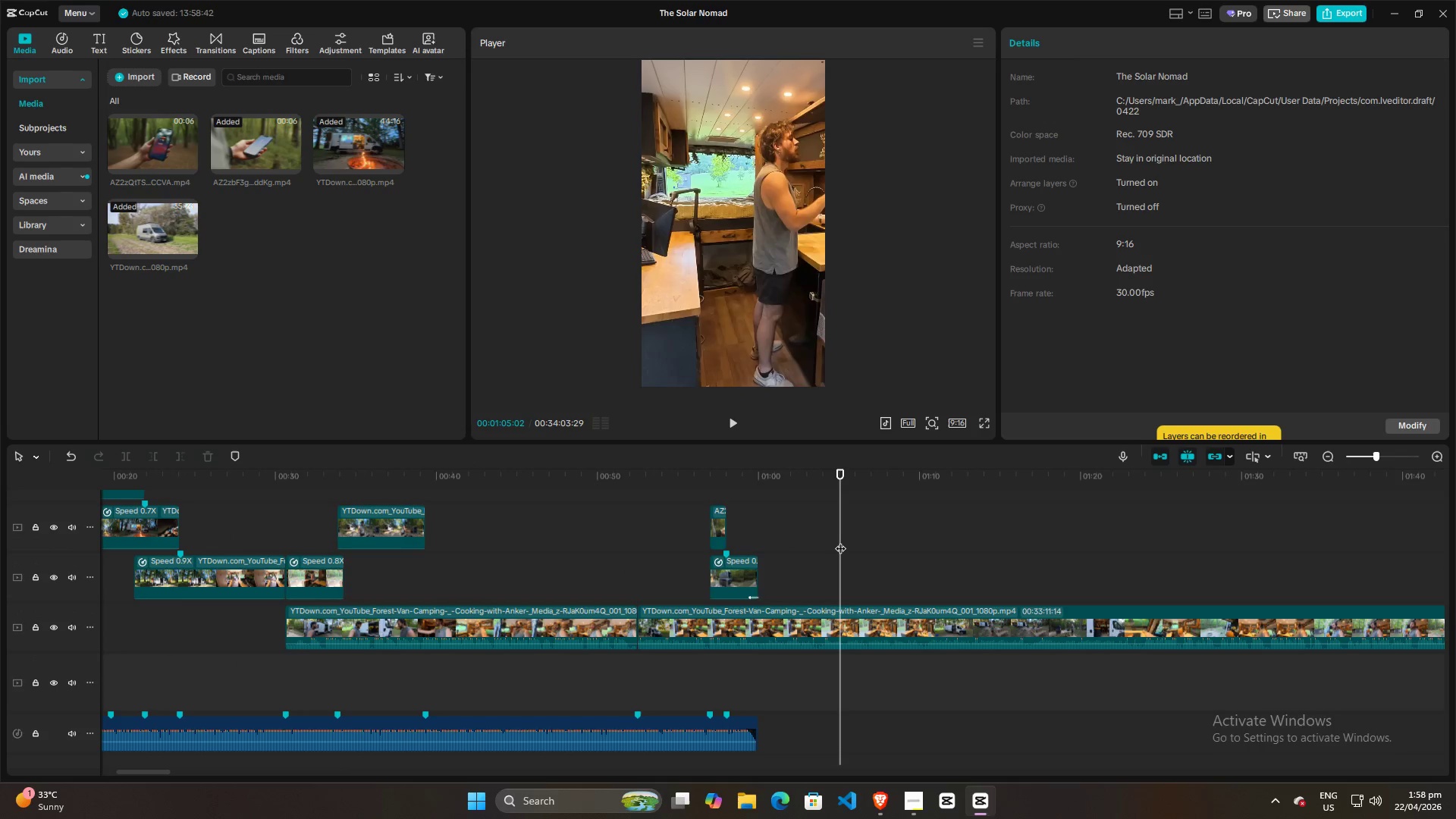 
triple_click([840, 541])
 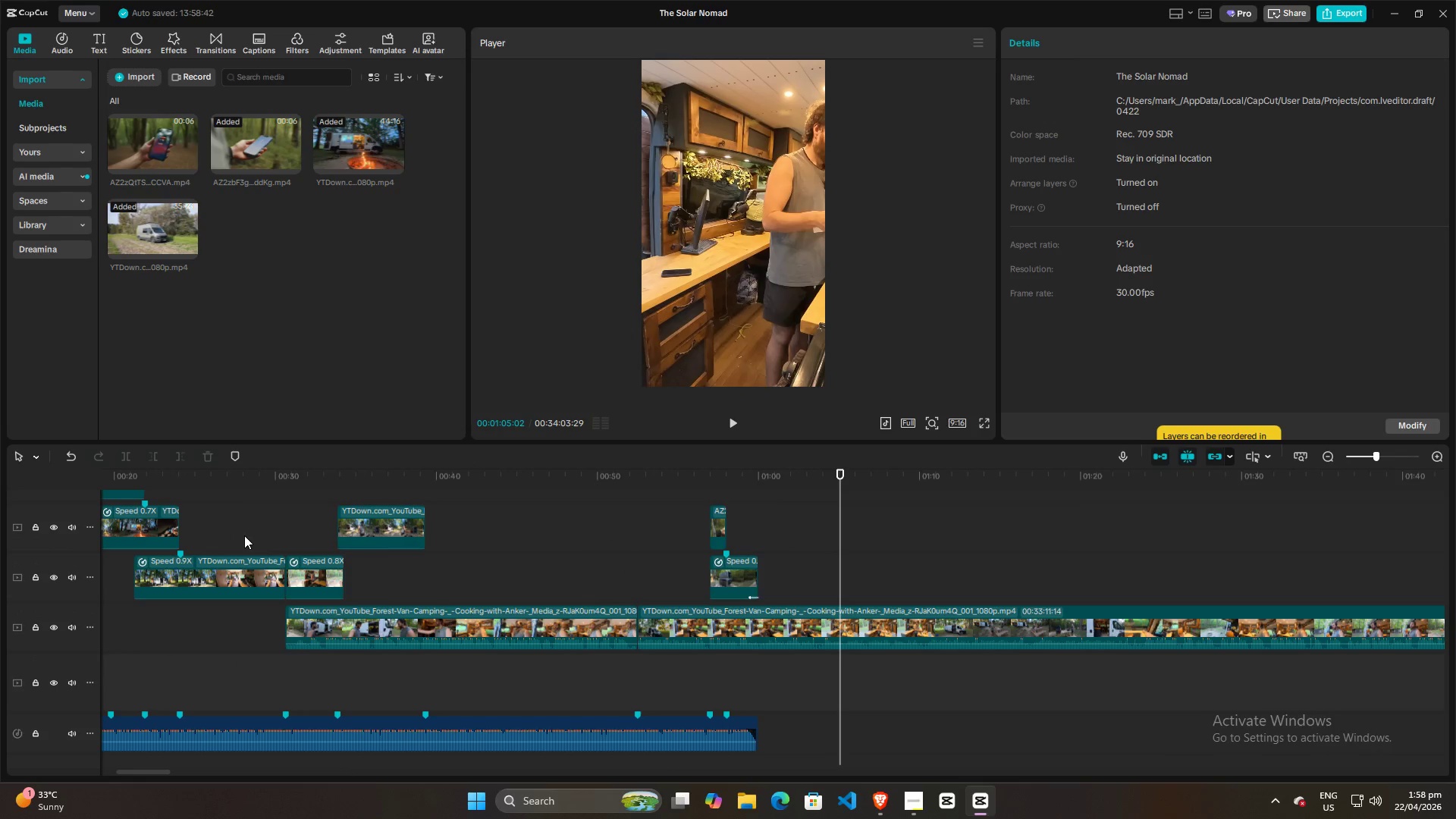 
left_click([215, 526])
 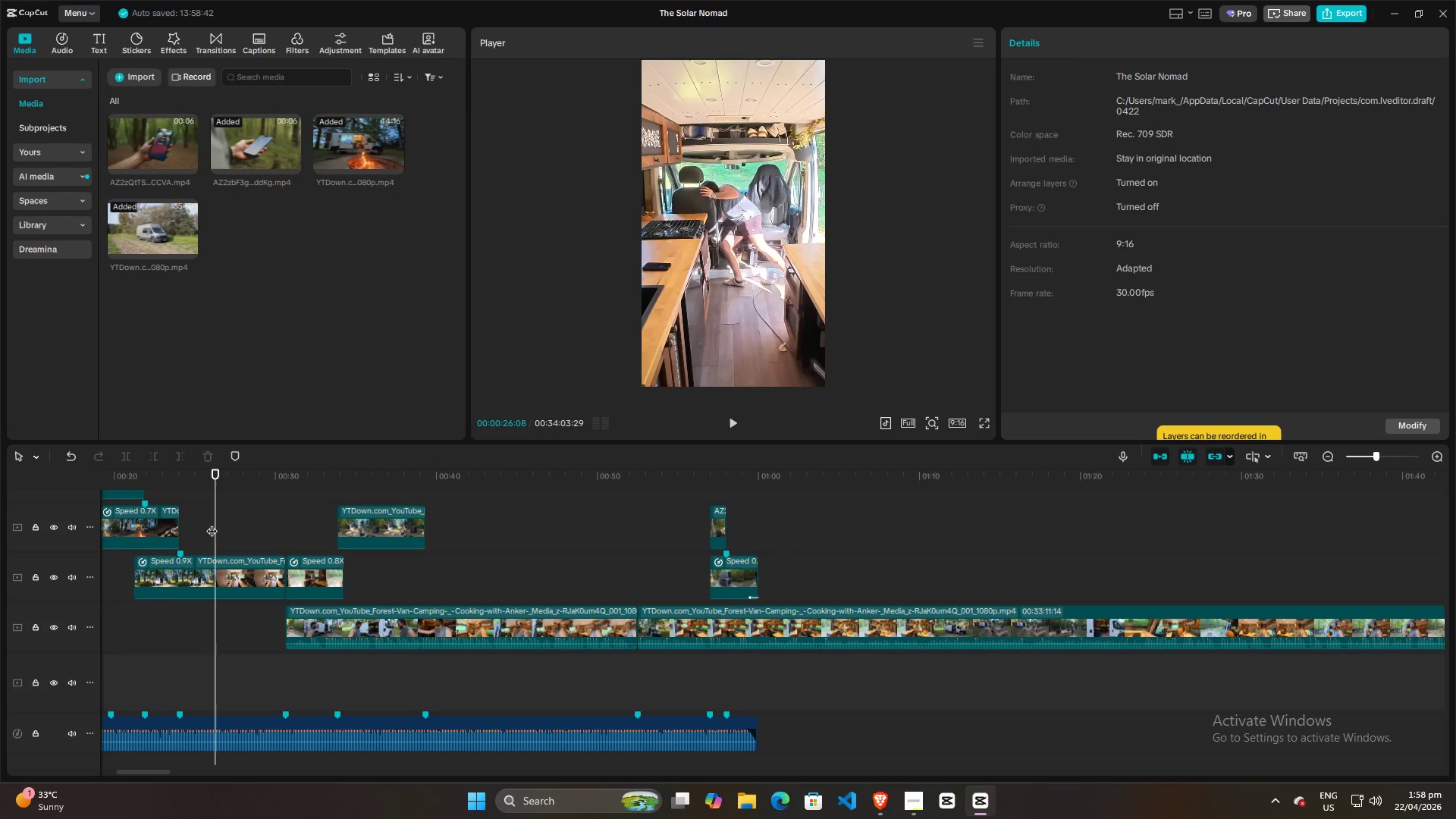 
left_click_drag(start_coordinate=[214, 523], to_coordinate=[448, 566])
 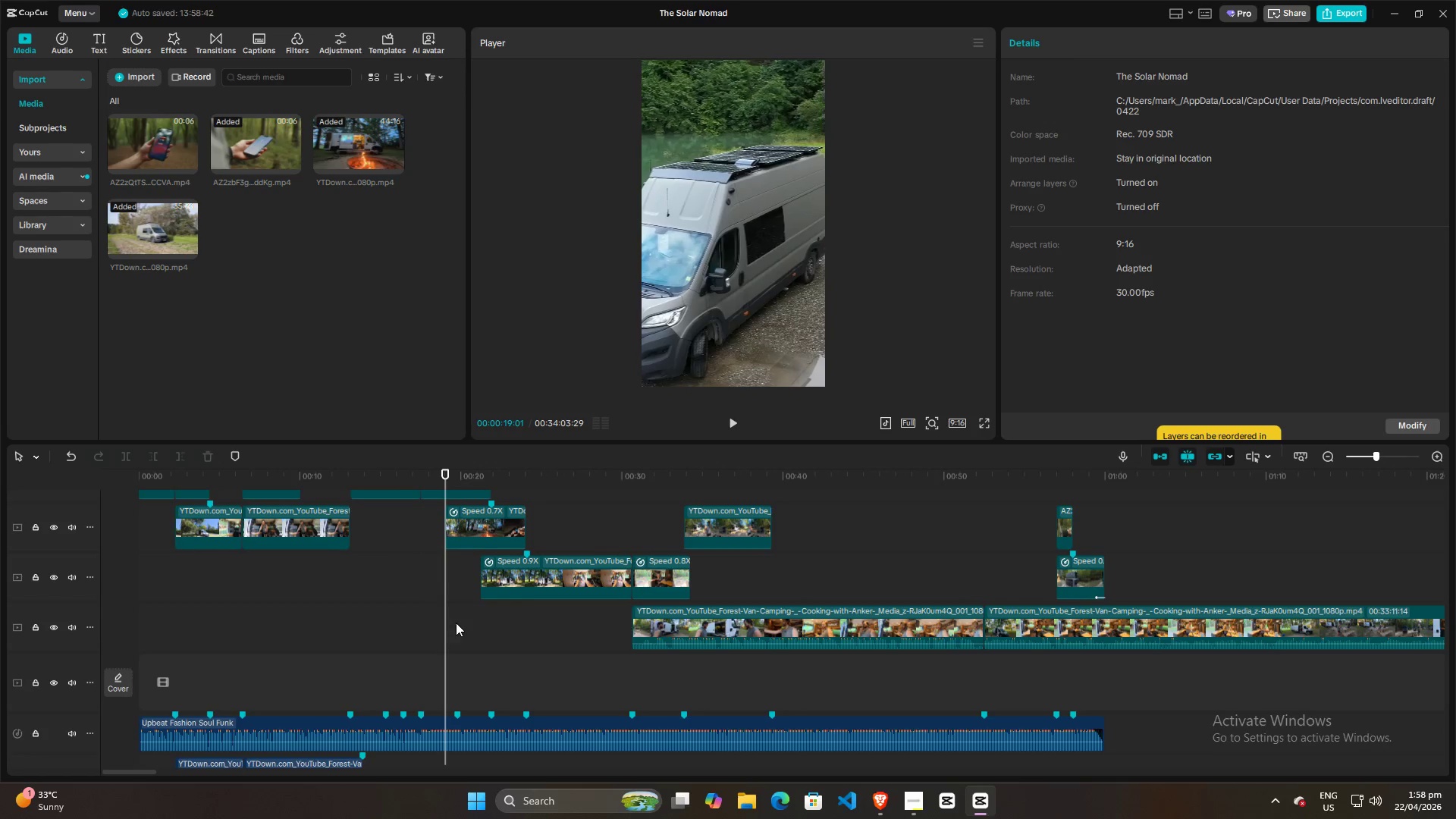 
key(Space)
 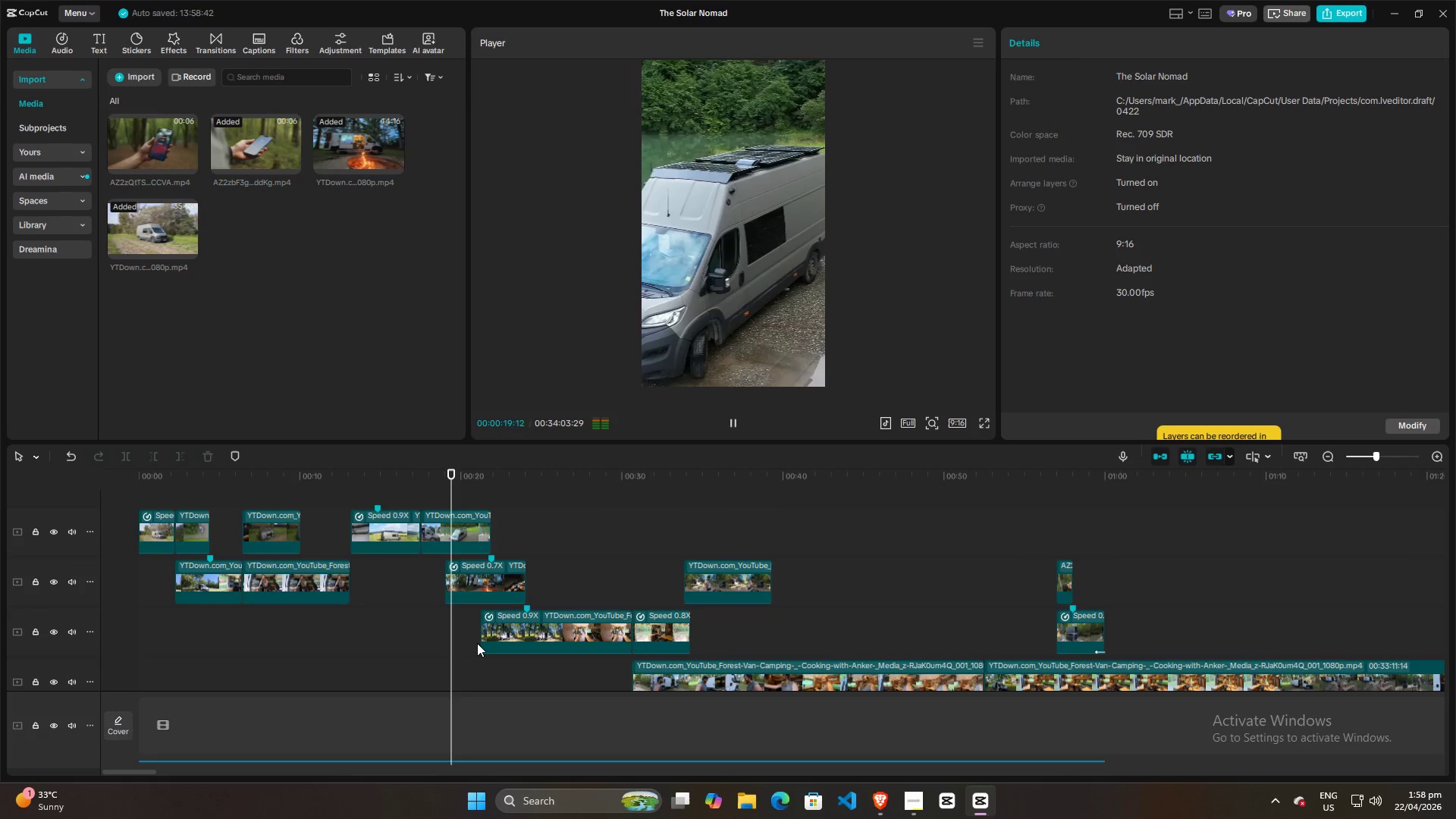 
scroll: coordinate [456, 623], scroll_direction: up, amount: 3.0
 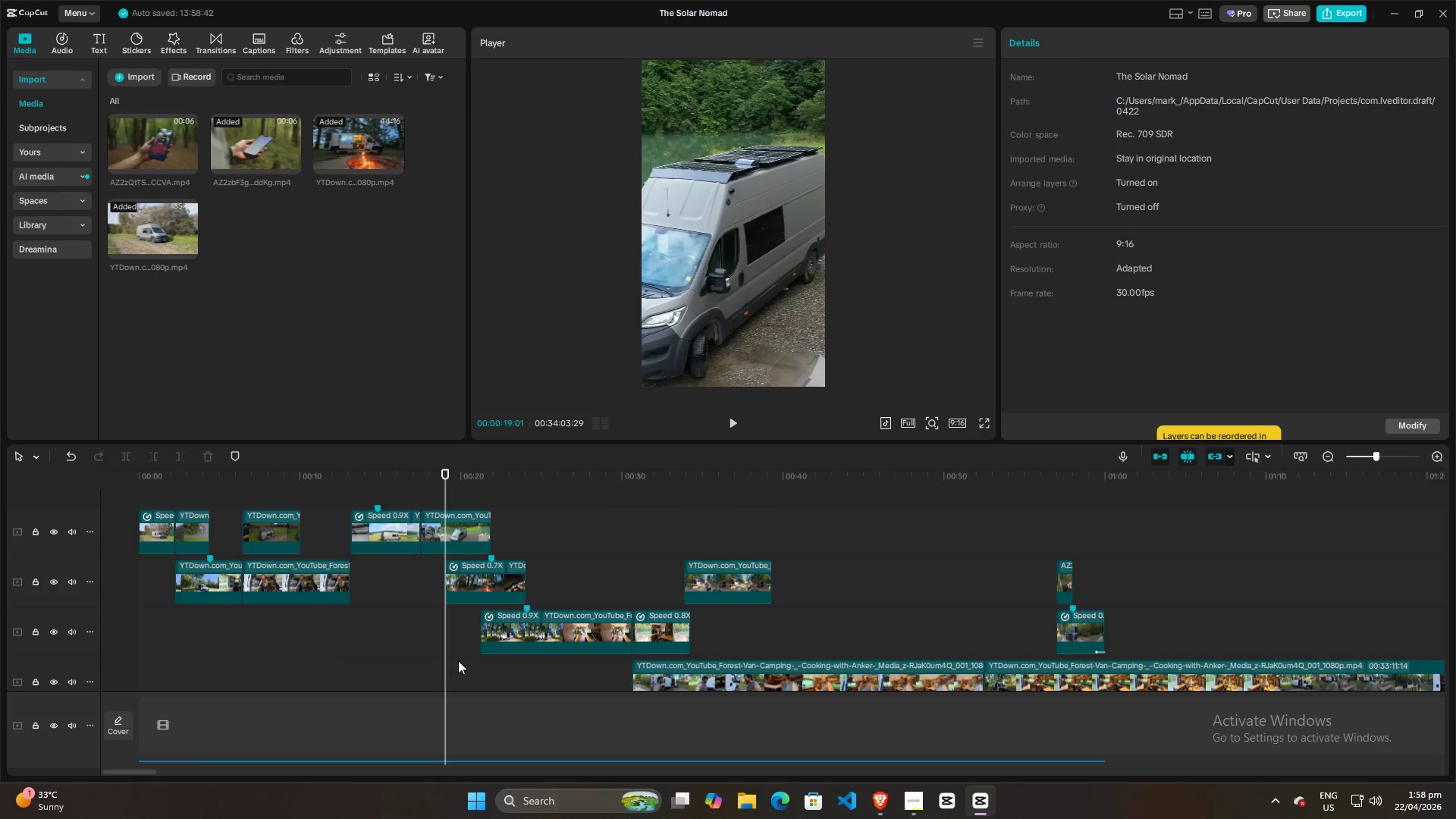 
key(Space)
 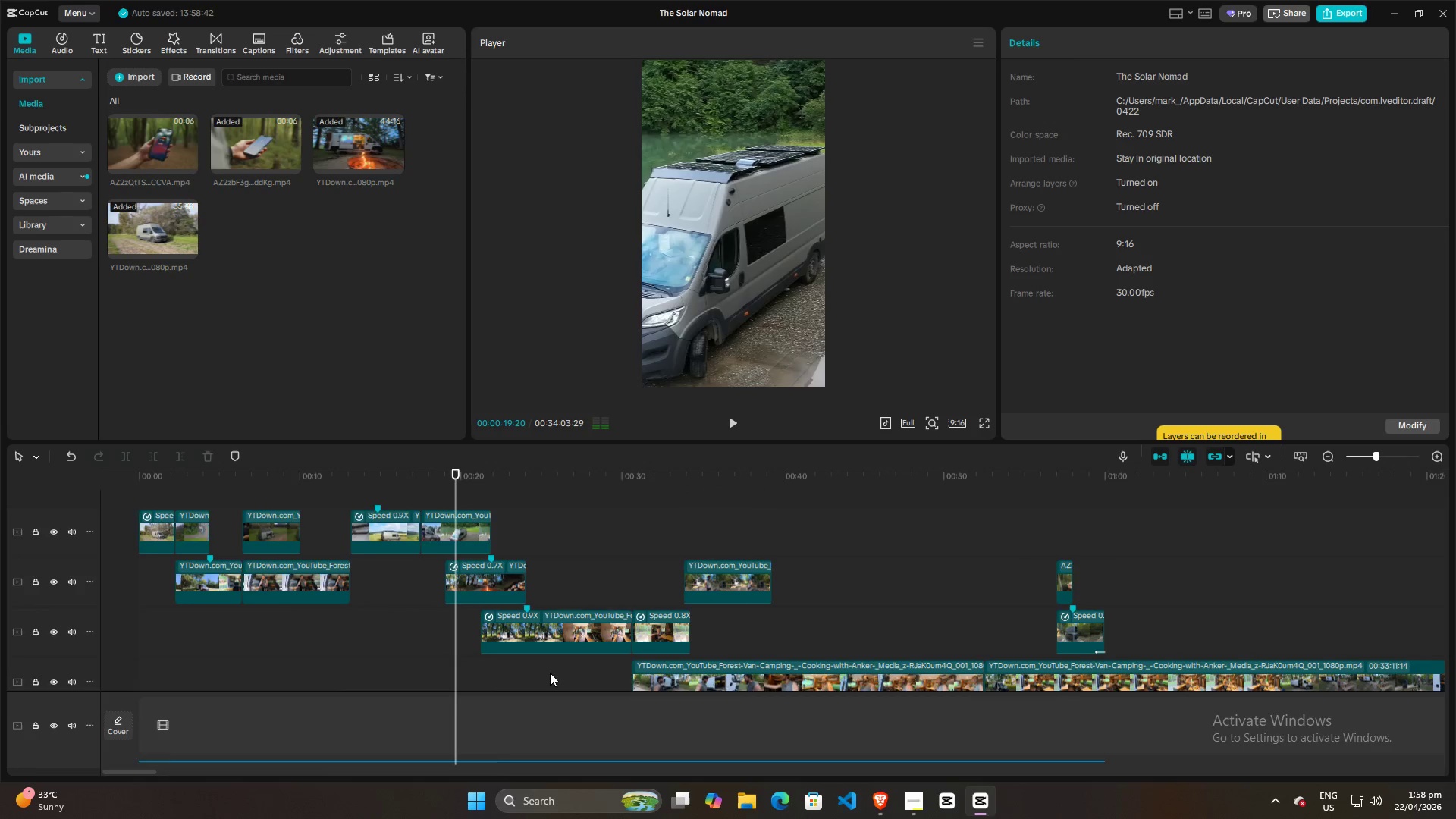 
scroll: coordinate [550, 673], scroll_direction: down, amount: 2.0
 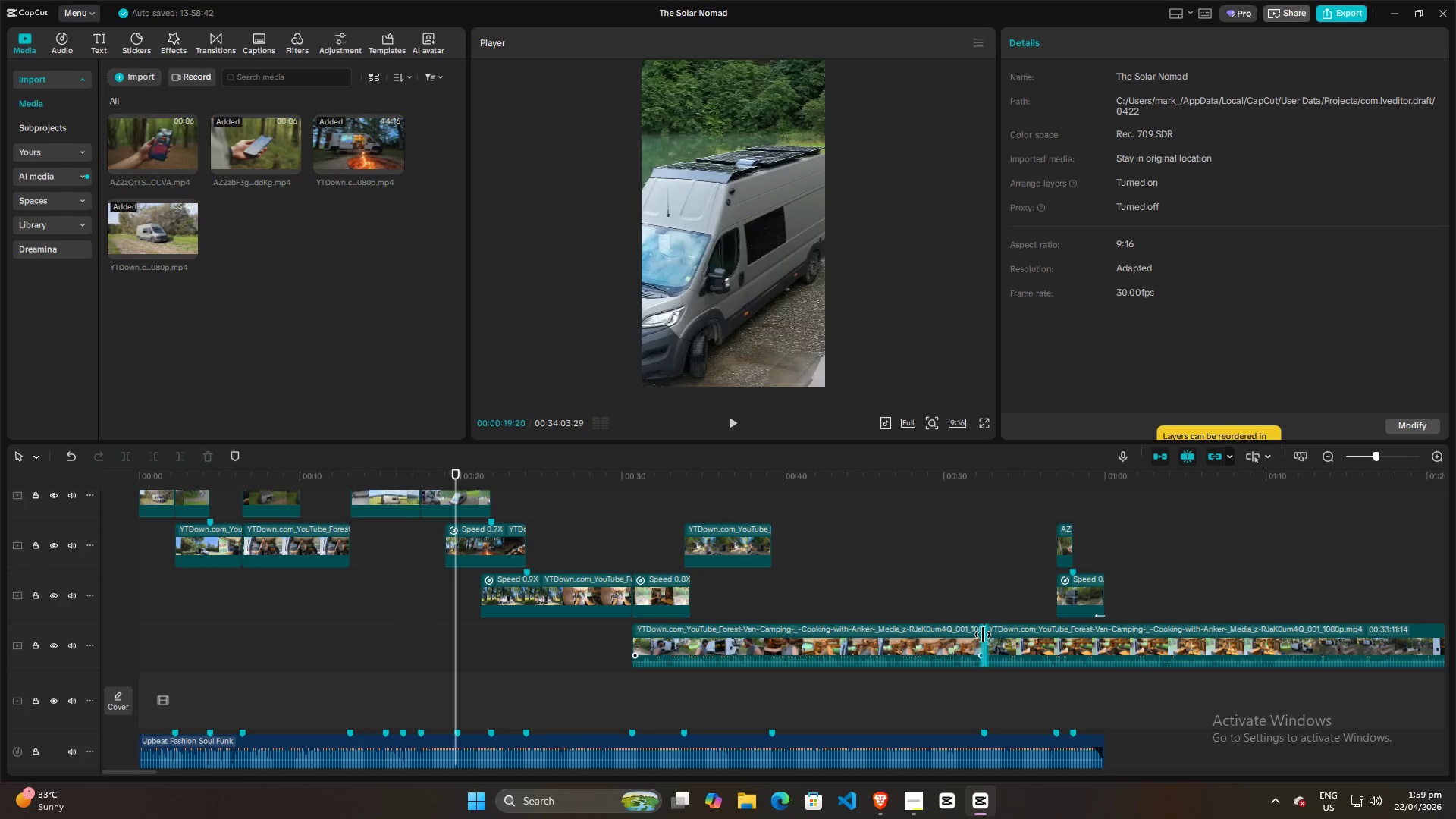 
left_click([893, 636])
 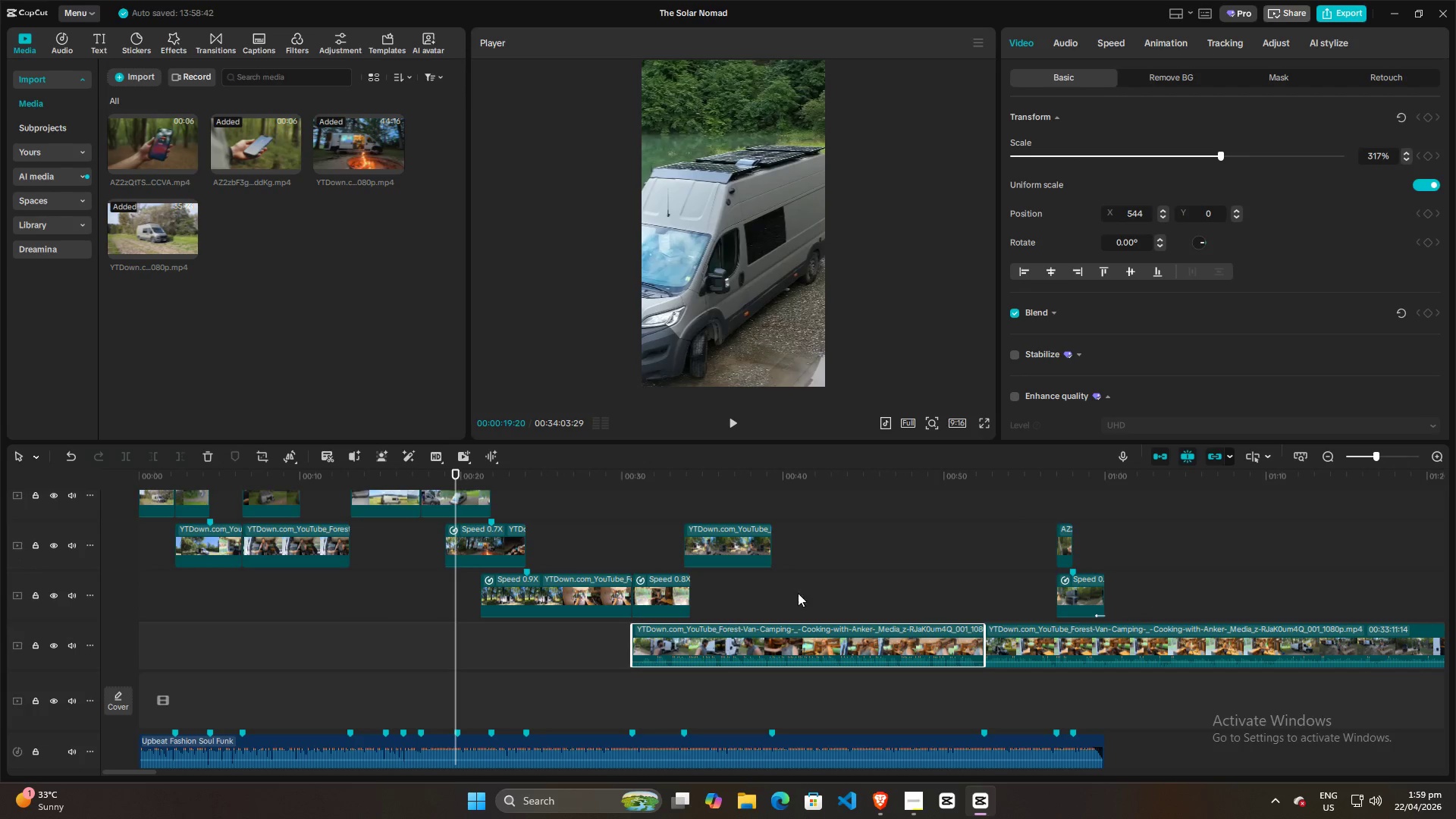 
left_click([849, 592])
 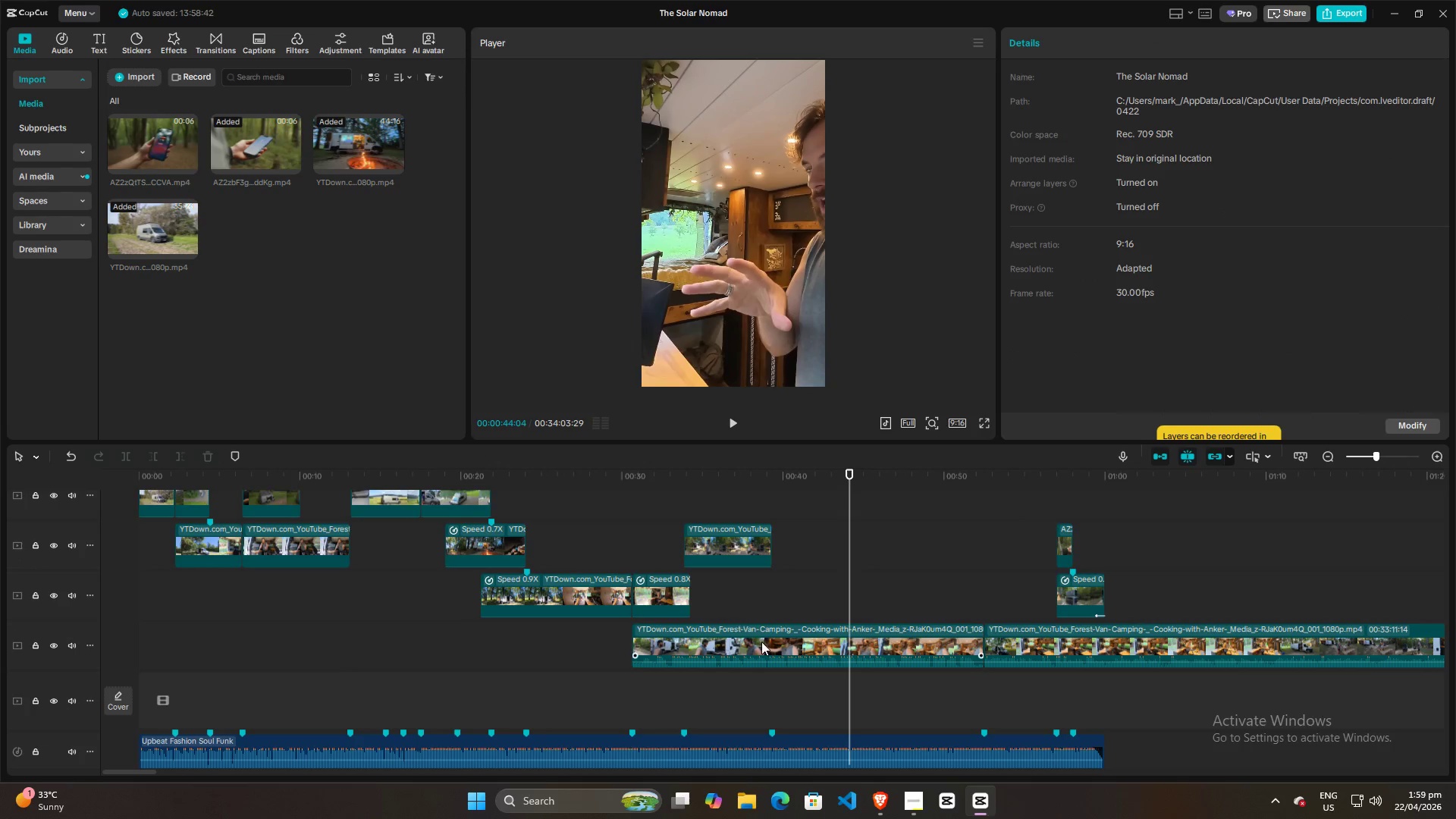 
left_click([762, 642])
 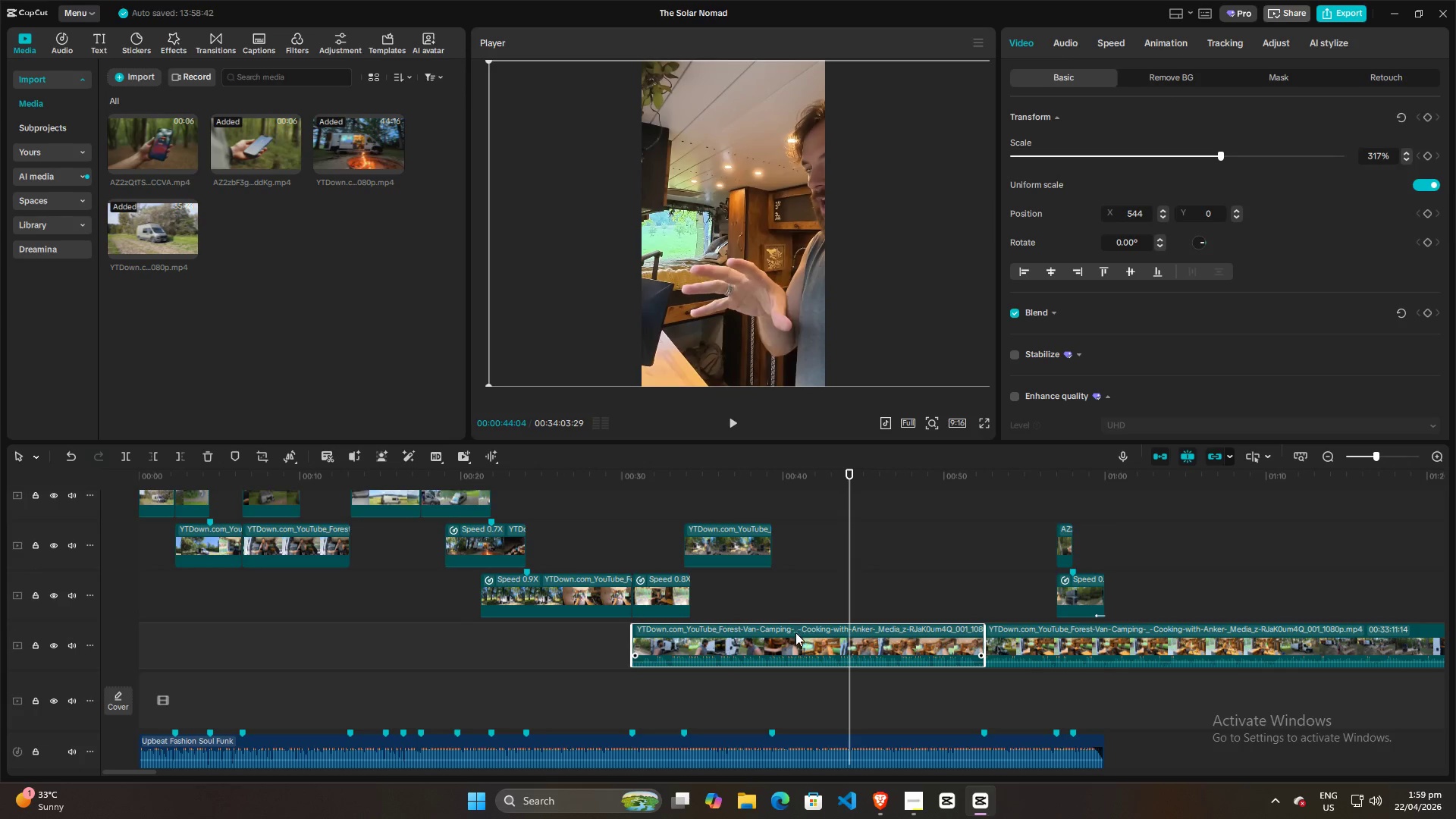 
hold_key(key=AltLeft, duration=1.5)
left_click_drag(start_coordinate=[797, 635], to_coordinate=[1081, 537])
 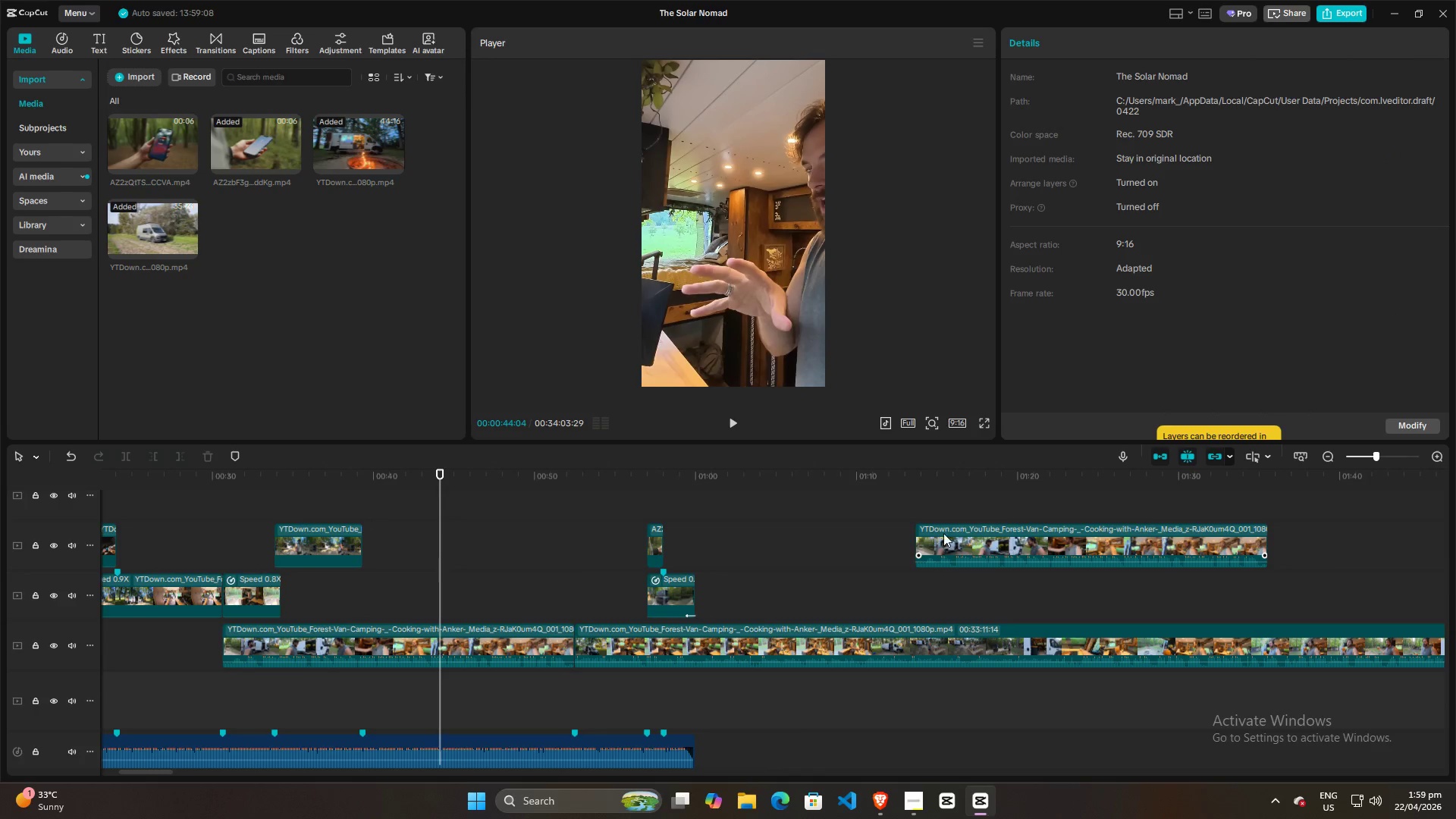 
hold_key(key=AltLeft, duration=0.98)
 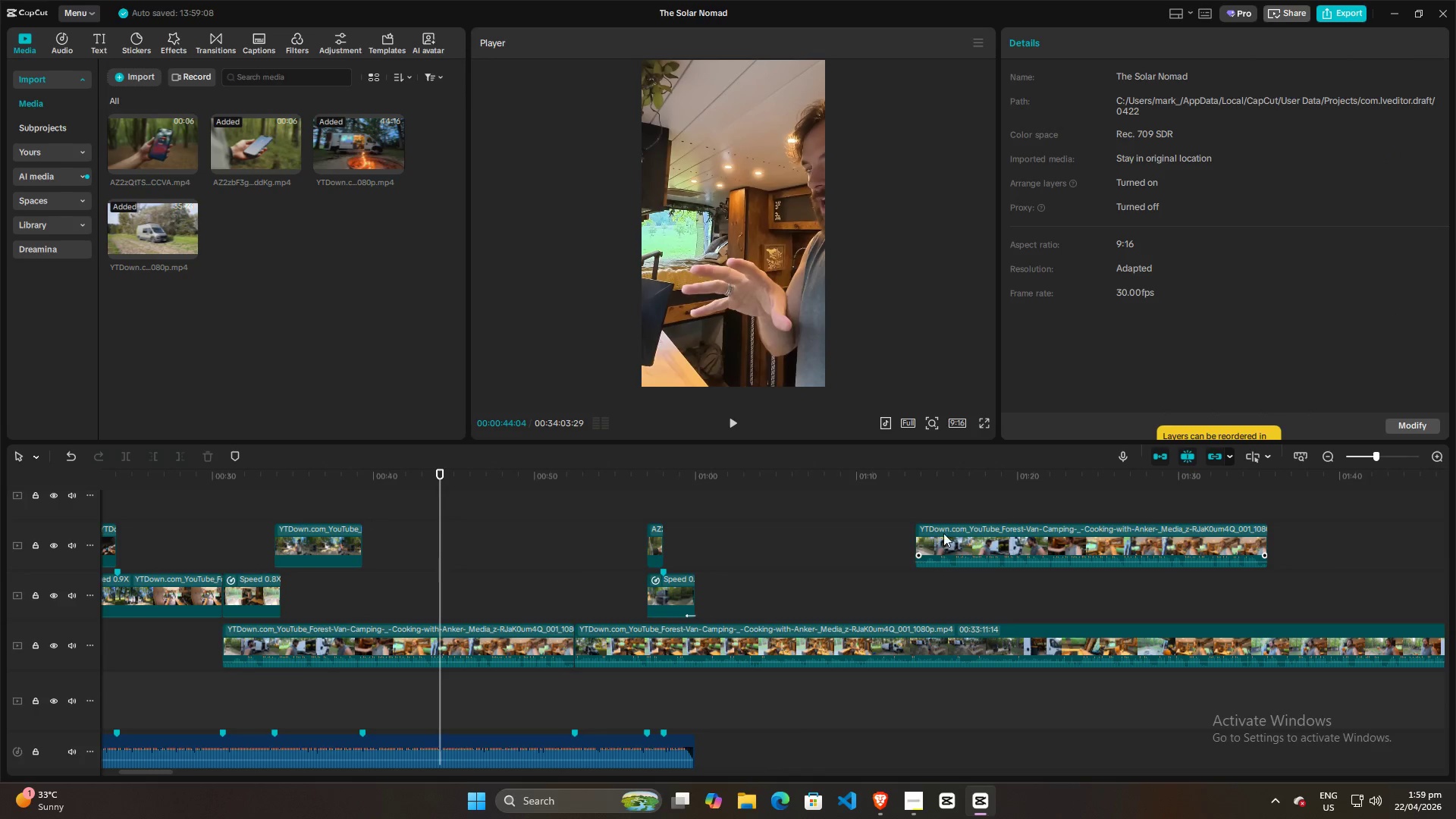 
left_click([946, 531])
 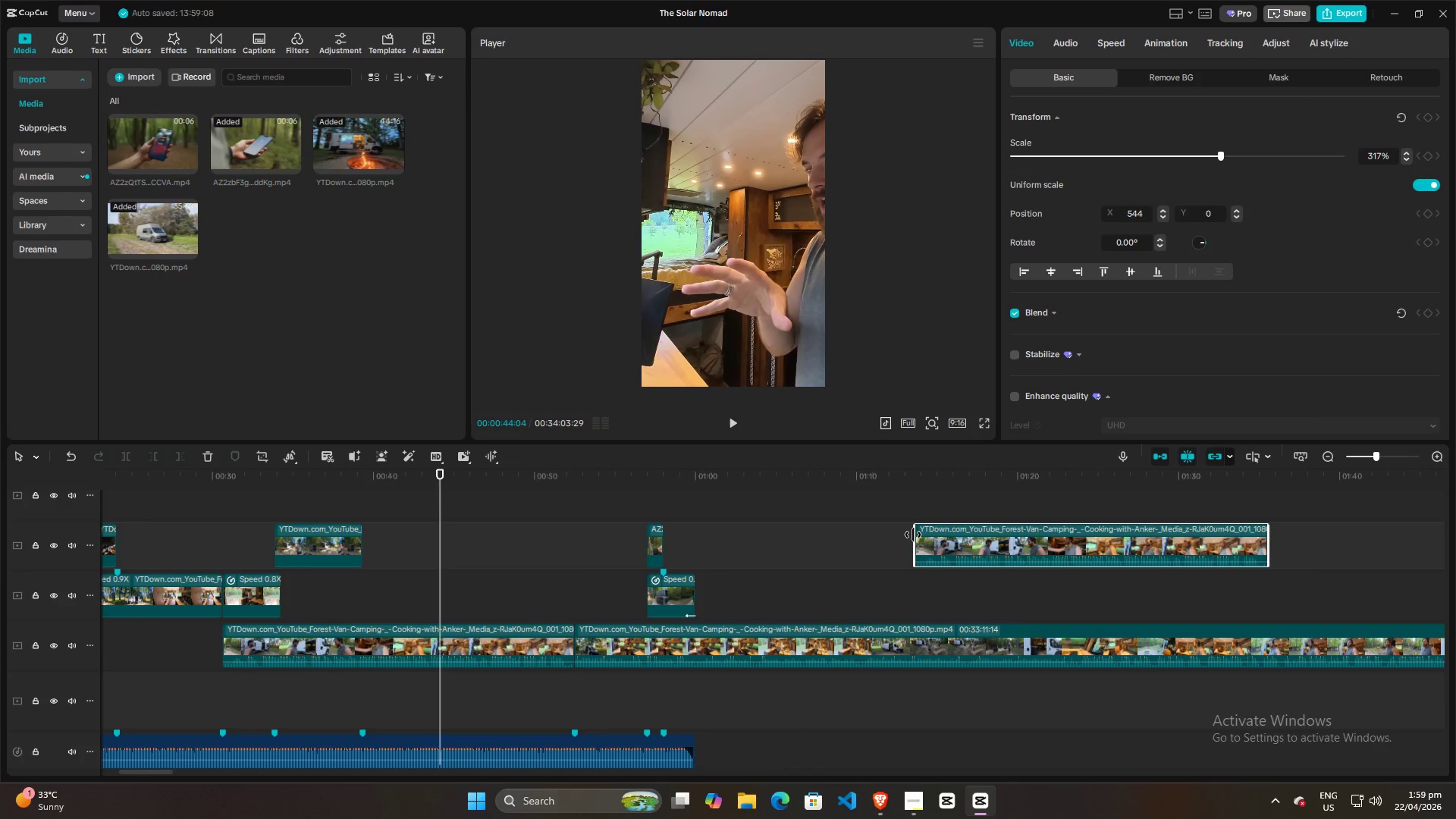 
left_click_drag(start_coordinate=[913, 535], to_coordinate=[755, 535])
 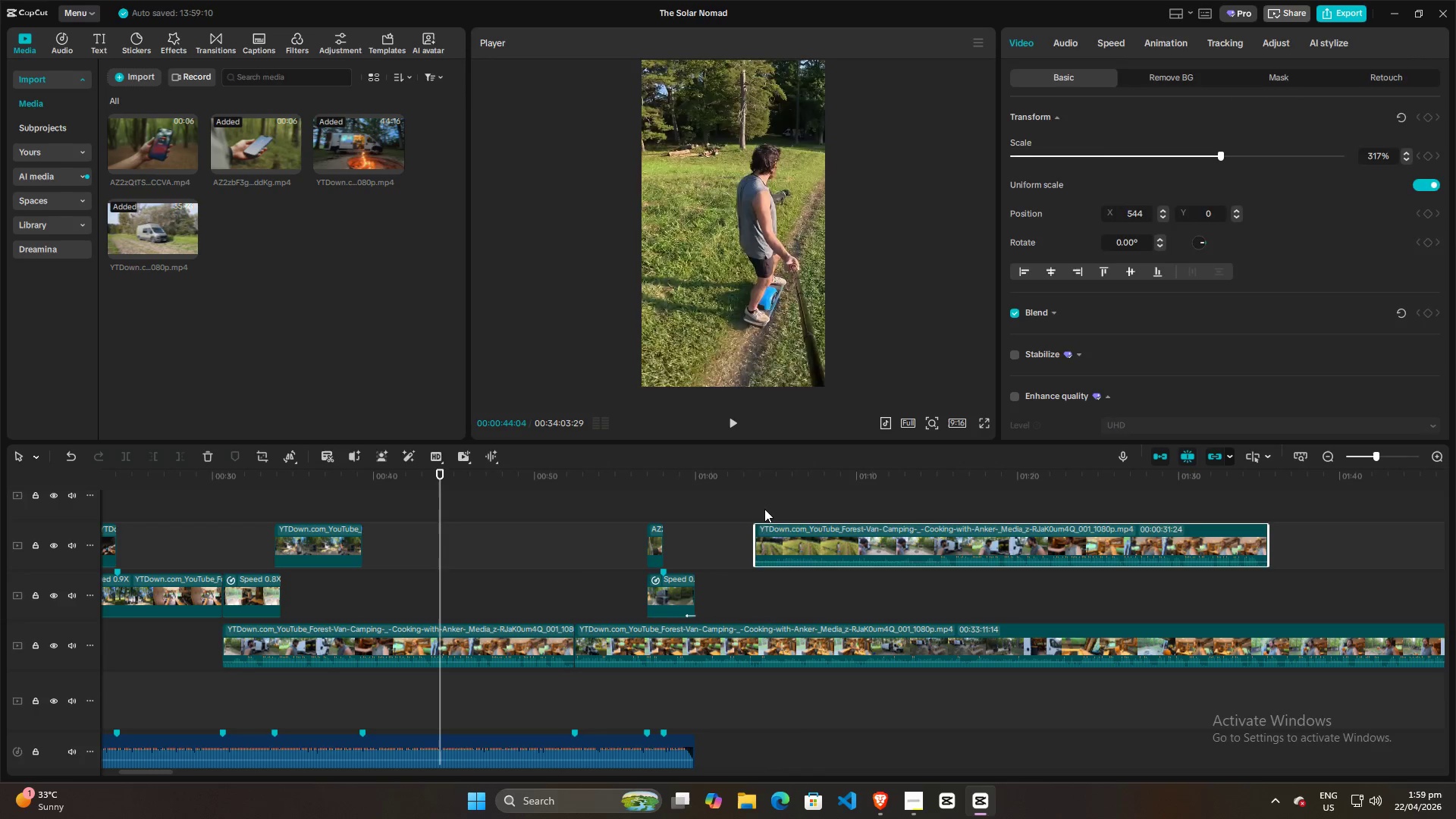 
left_click([764, 509])
 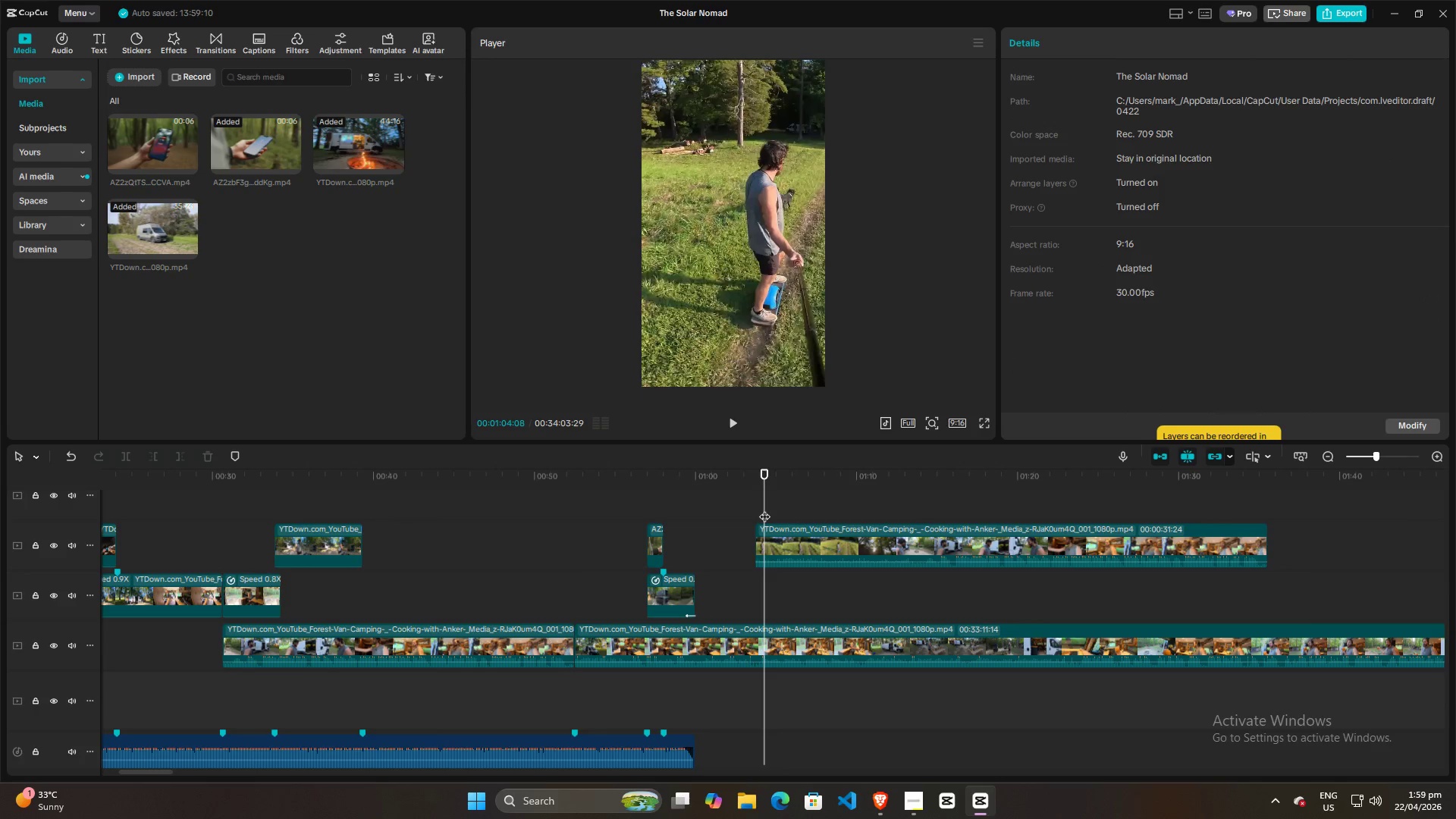 
key(Control+Z)
 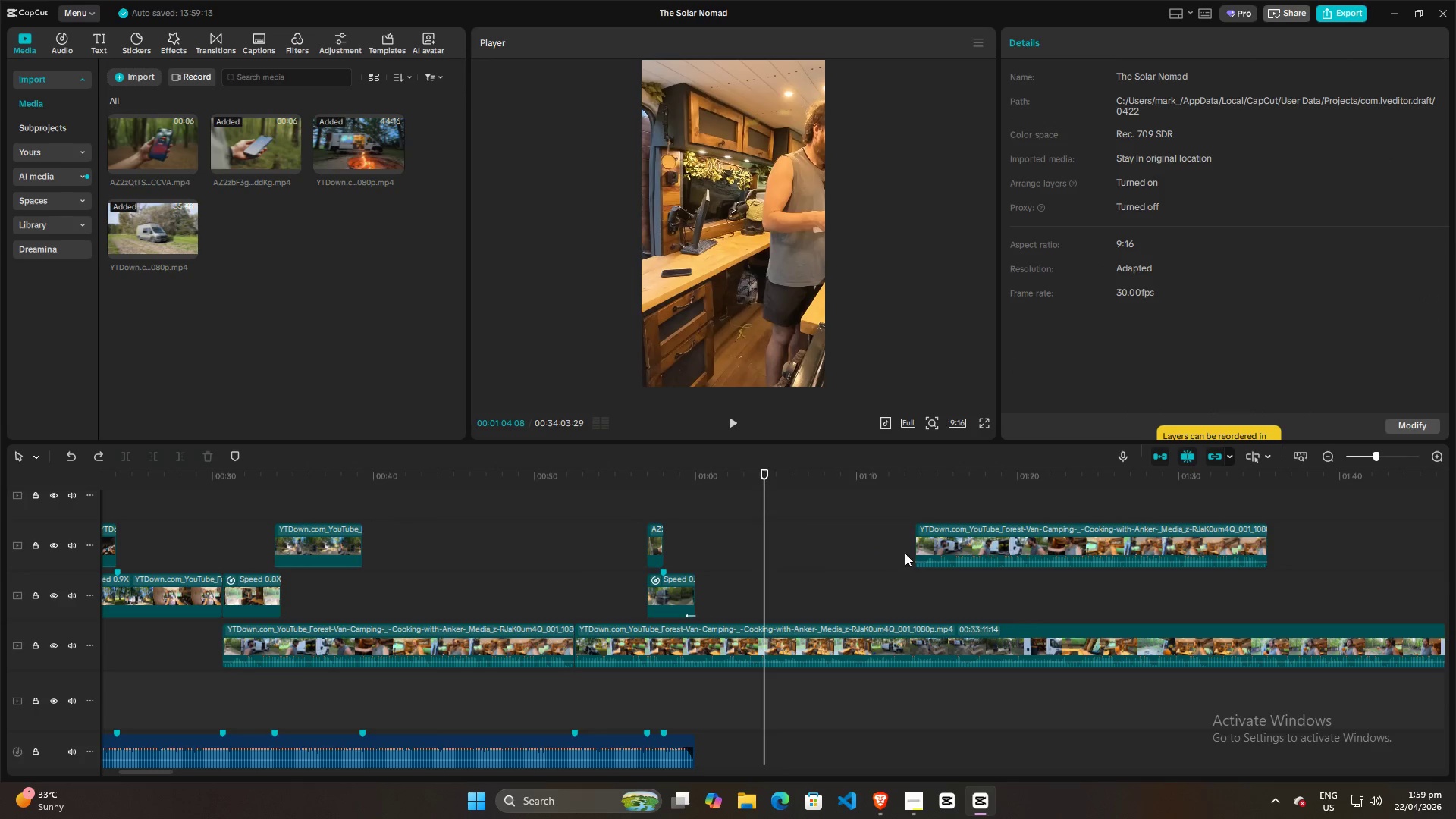 
left_click([926, 535])
 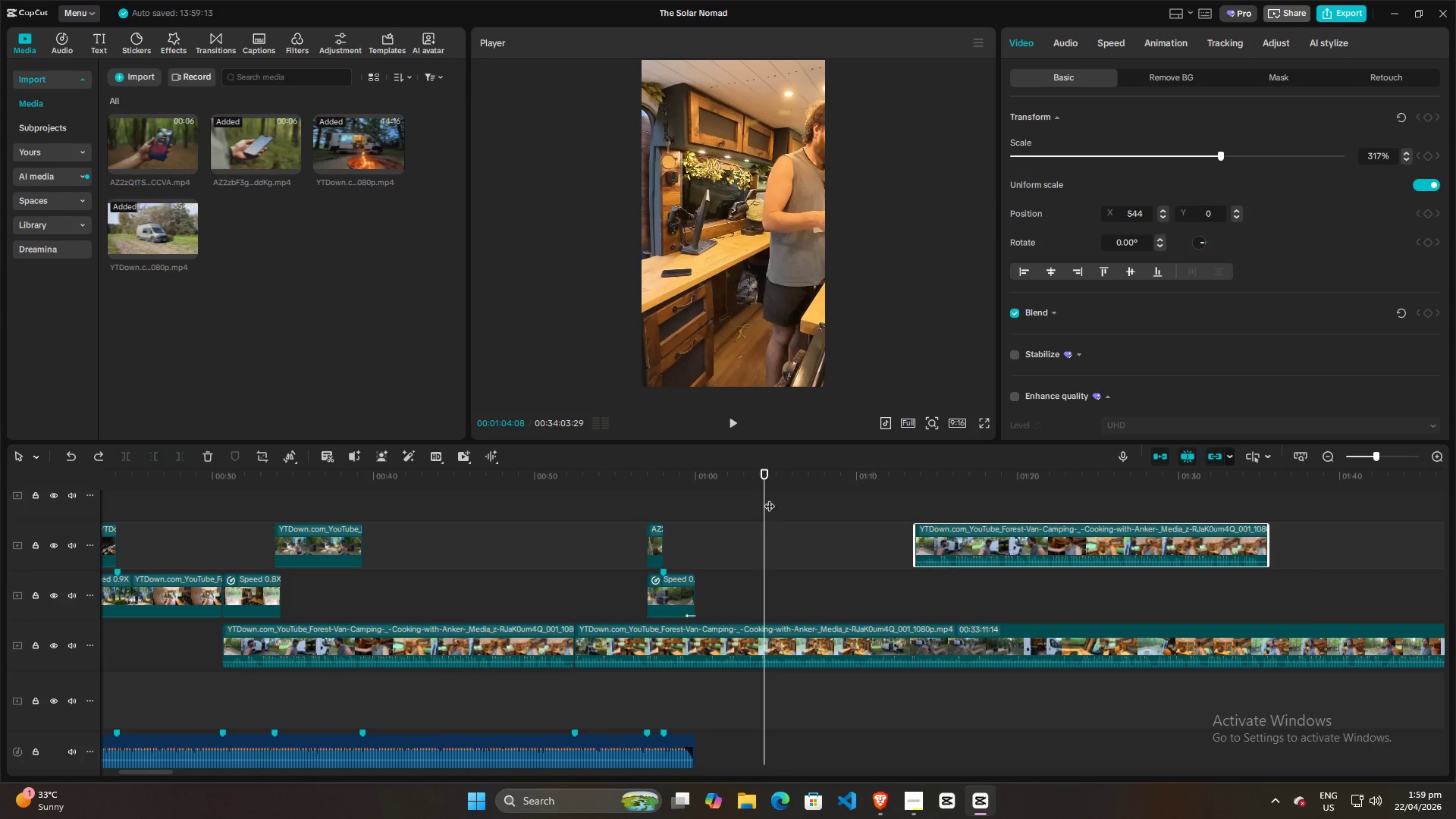 
left_click_drag(start_coordinate=[767, 498], to_coordinate=[912, 525])
 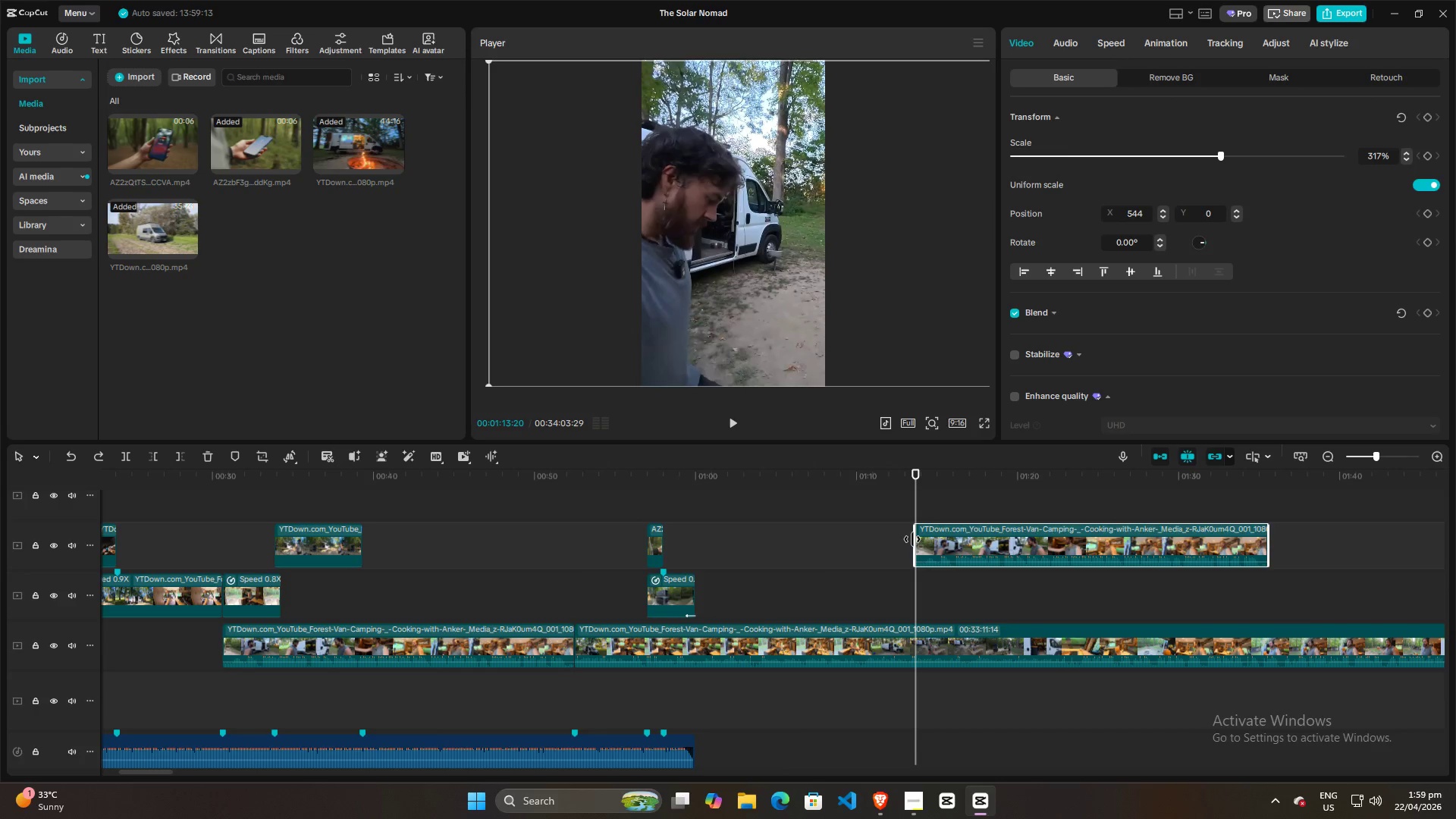 
left_click_drag(start_coordinate=[912, 539], to_coordinate=[789, 540])
 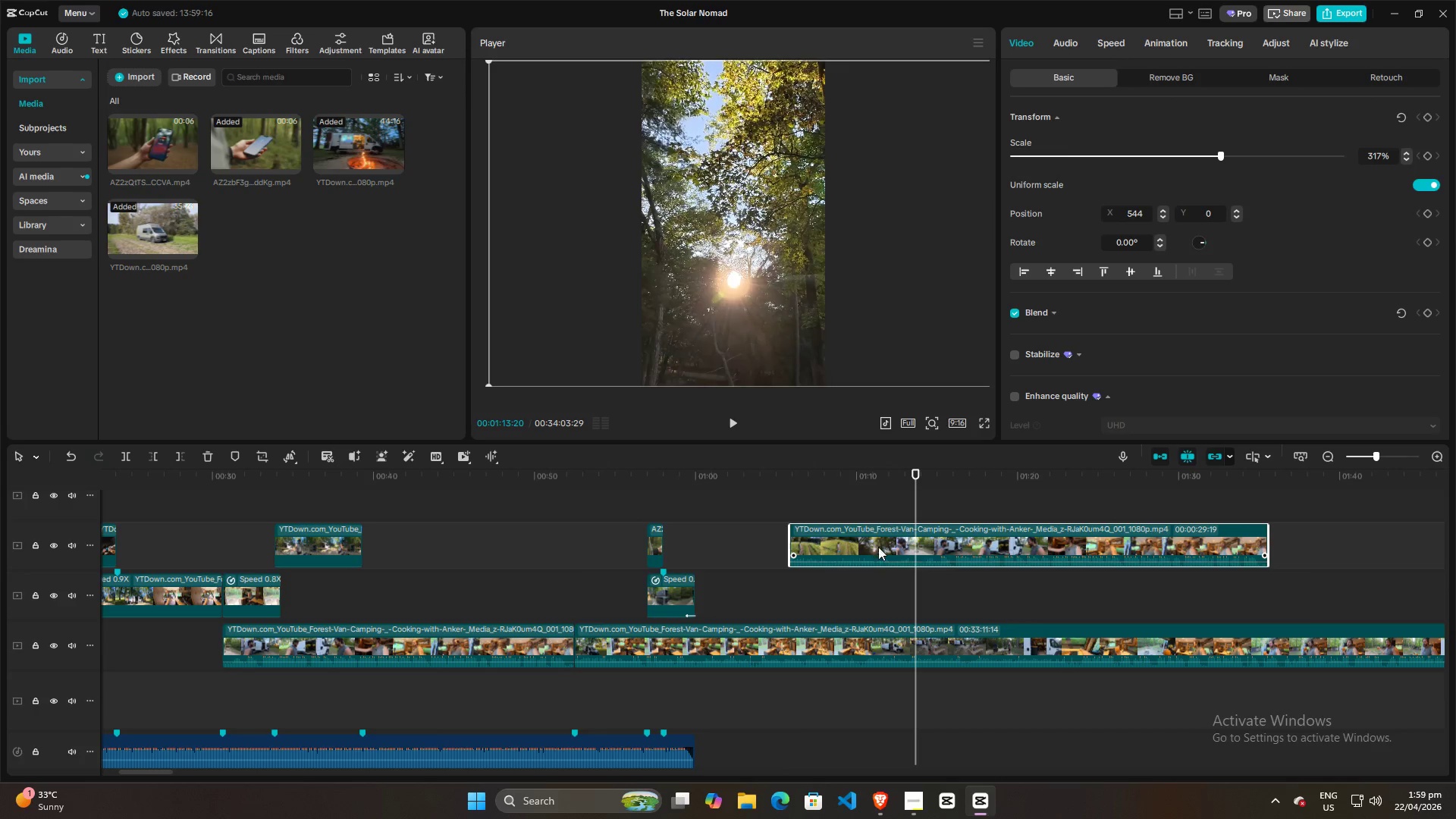 
left_click([879, 543])
 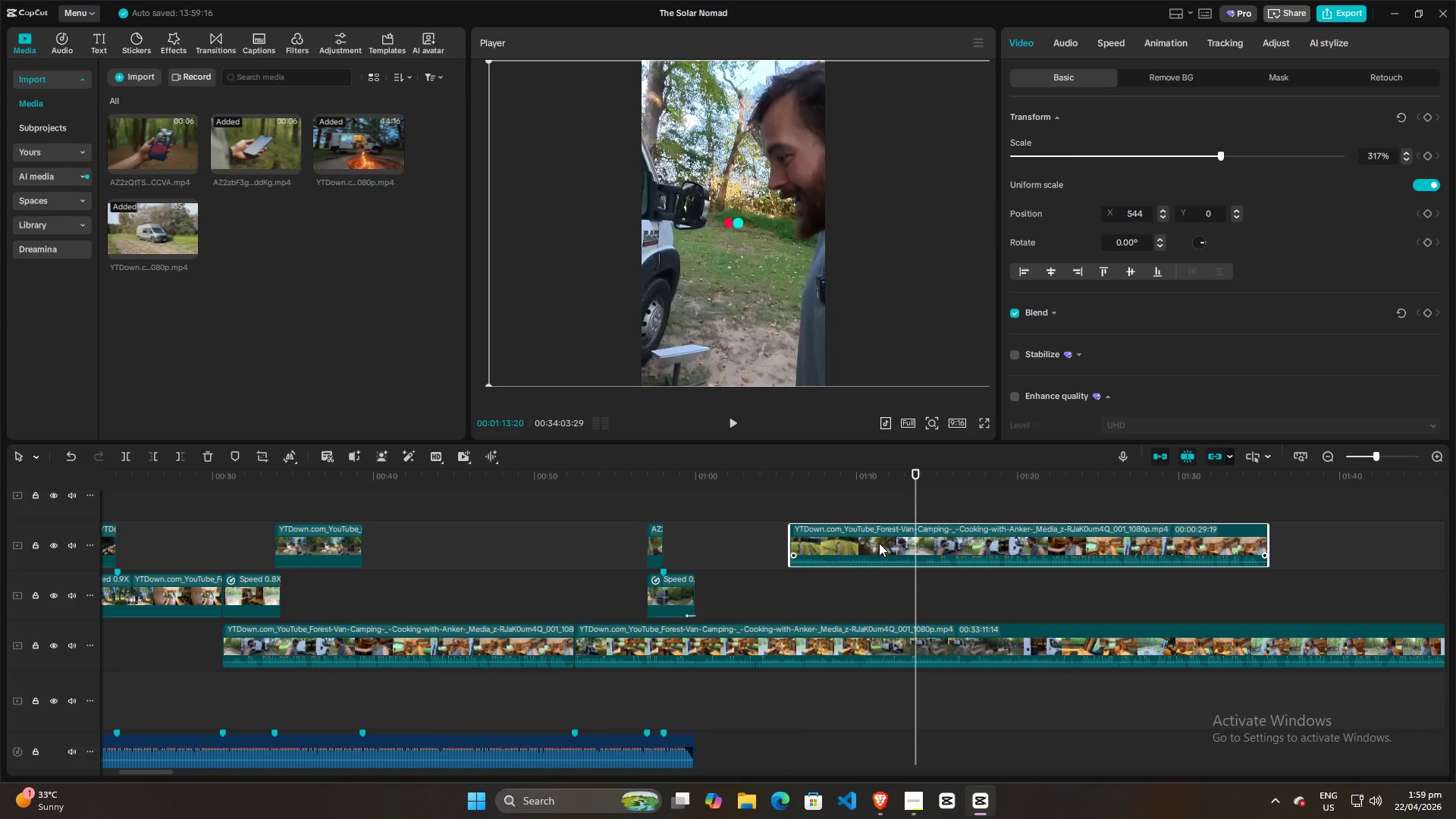 
key(Control+ControlLeft)
 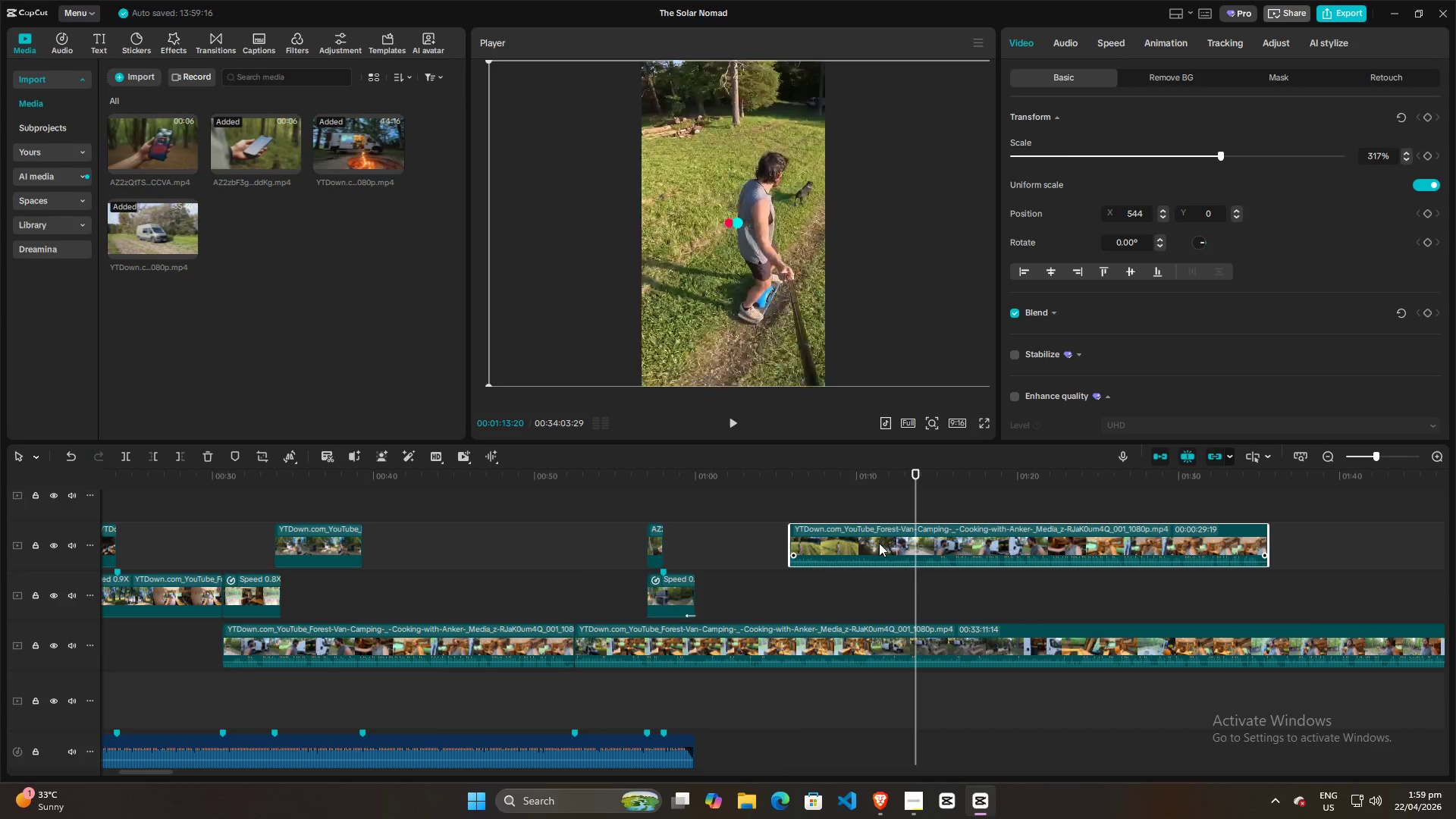 
key(Control+B)
 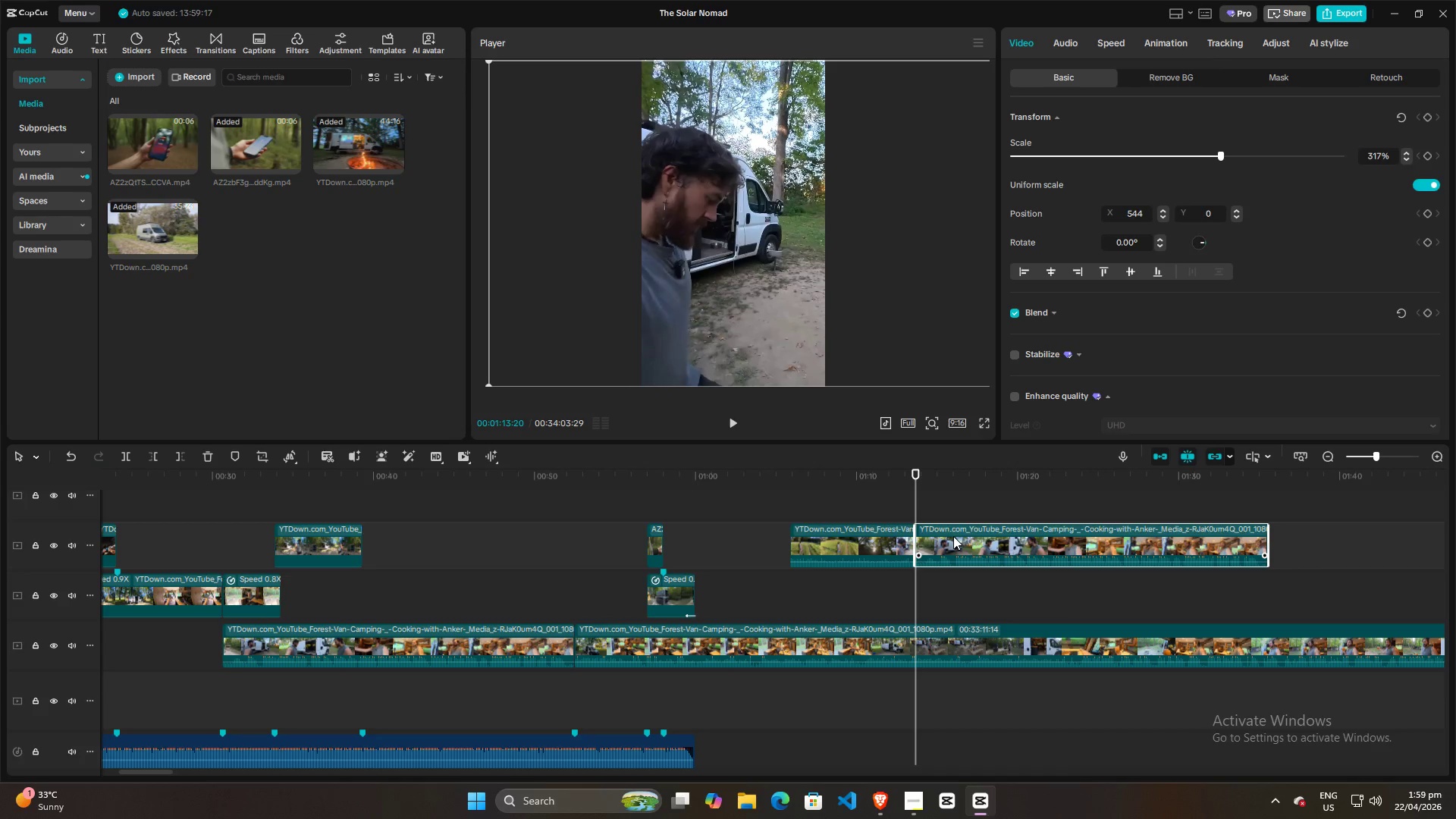 
left_click([953, 536])
 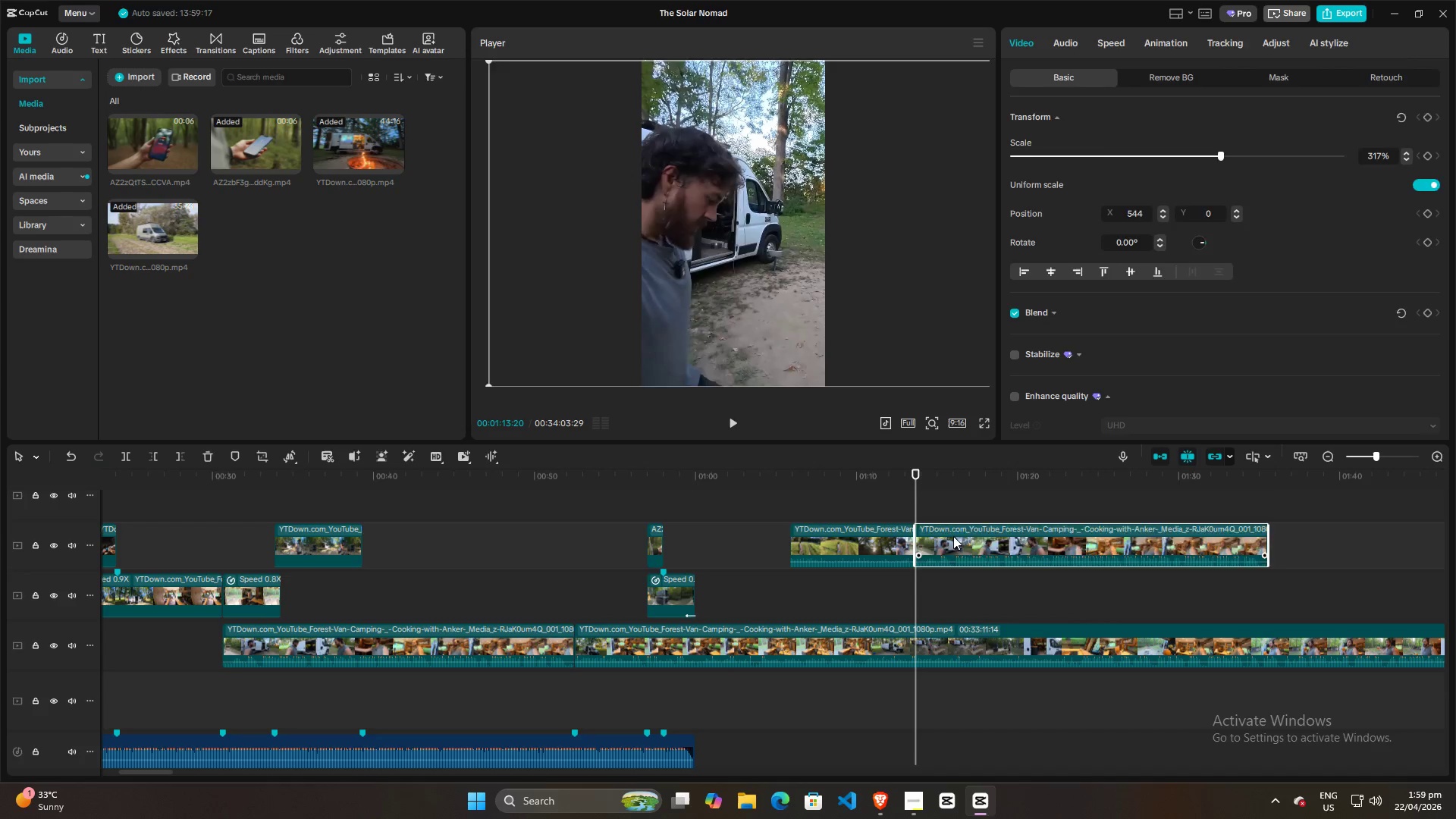 
key(Backspace)
 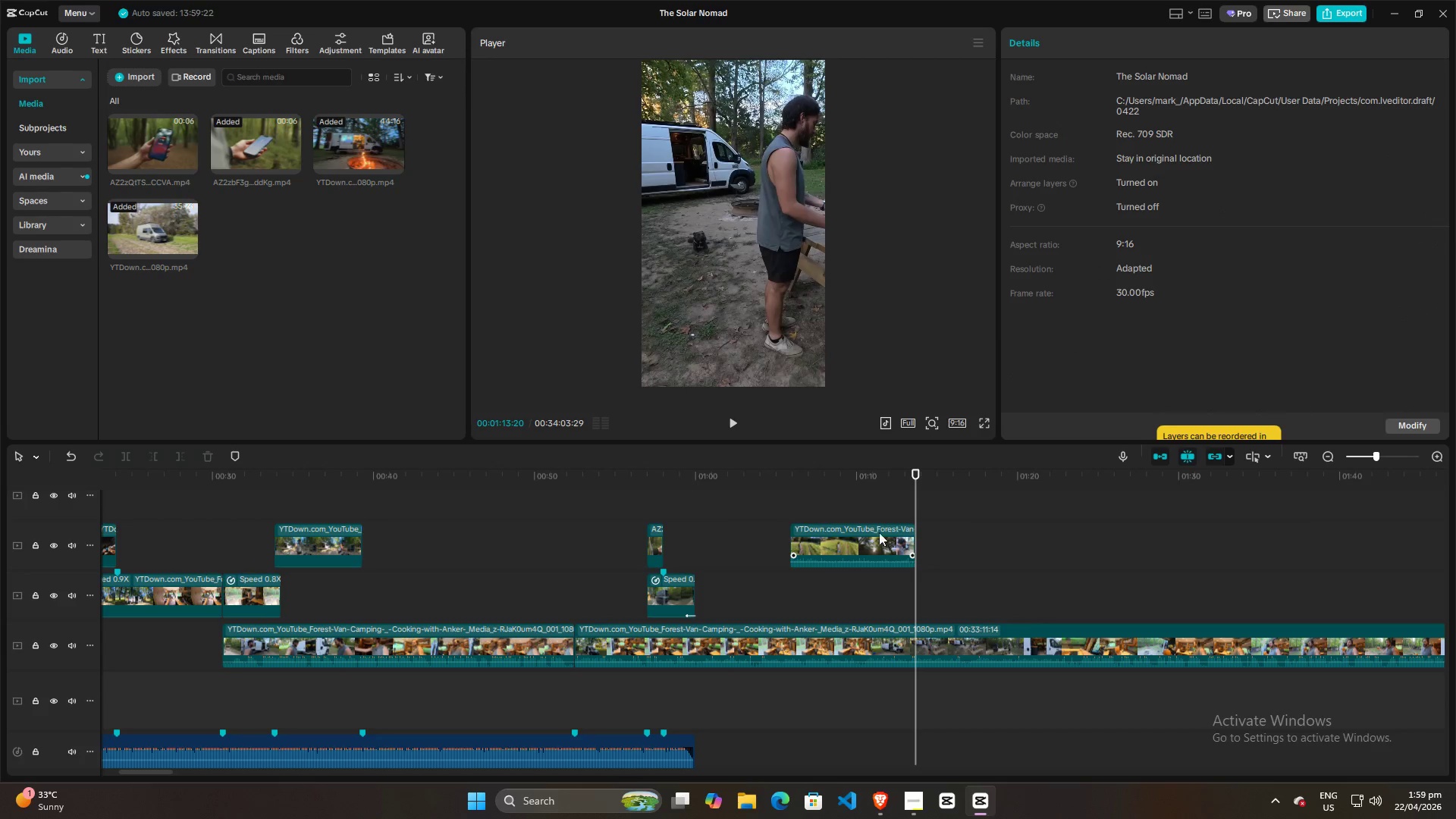 
left_click_drag(start_coordinate=[864, 545], to_coordinate=[1074, 545])
 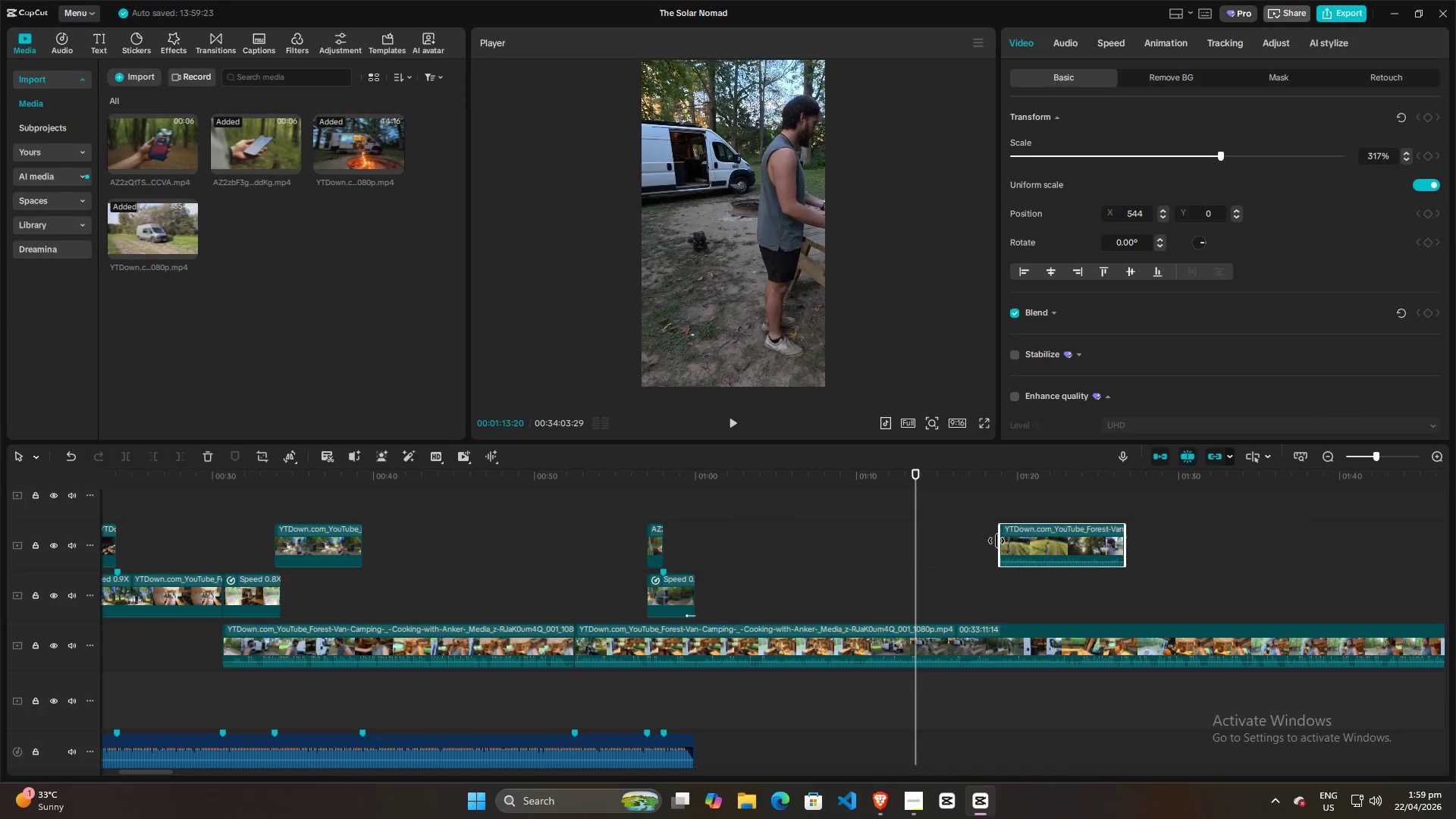 
left_click_drag(start_coordinate=[996, 541], to_coordinate=[716, 541])
 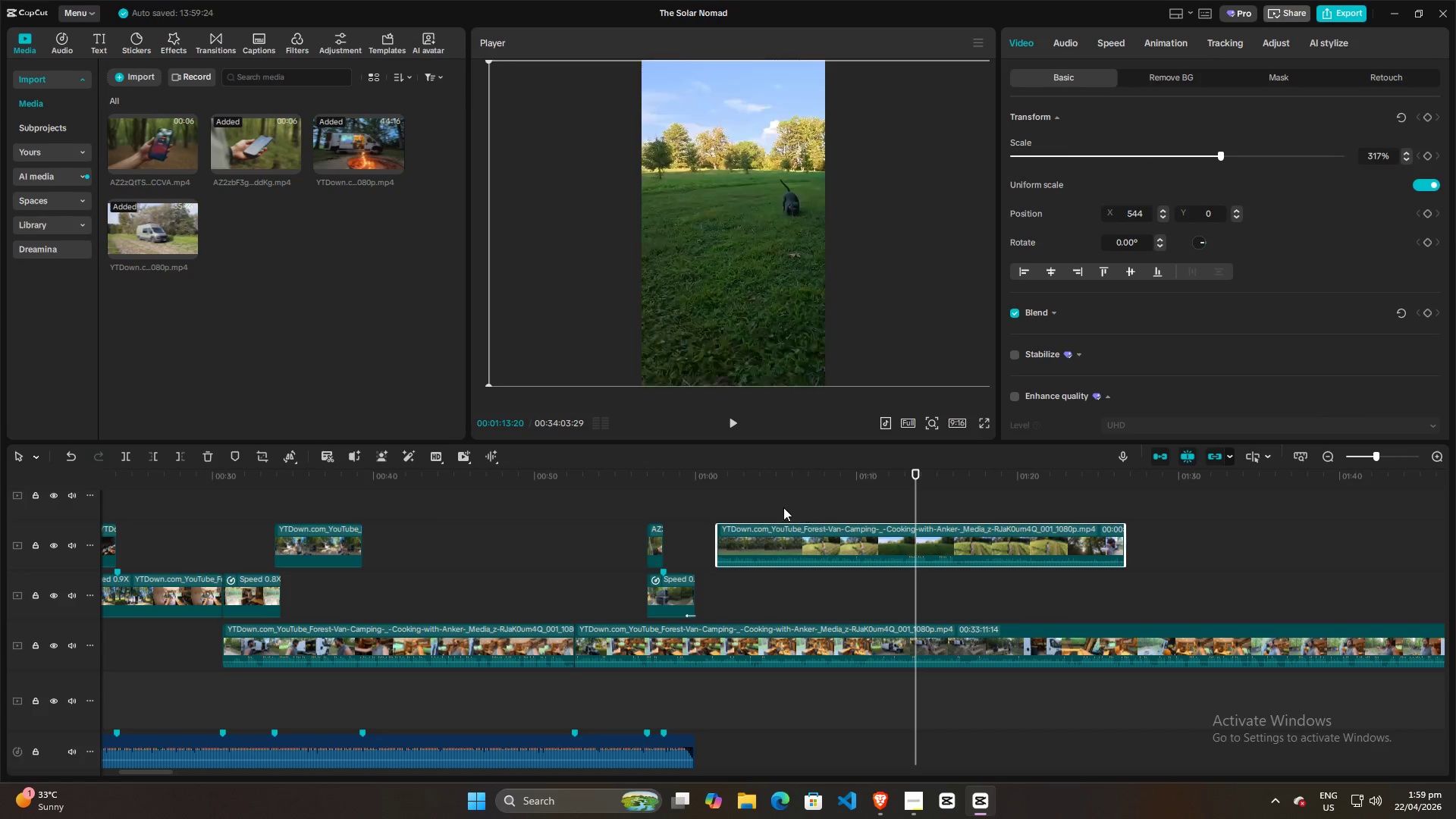 
left_click([761, 507])
 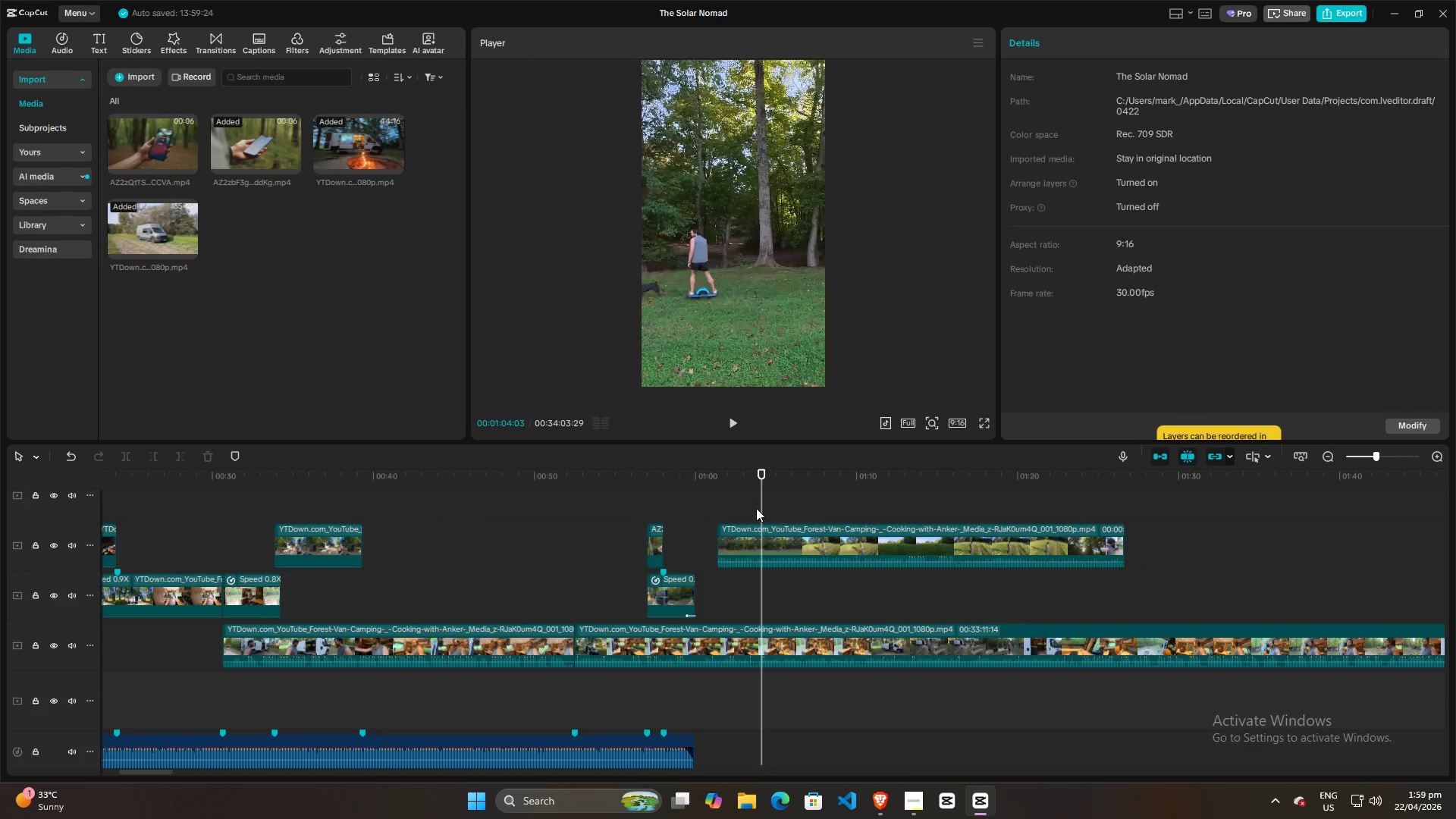 
left_click([739, 508])
 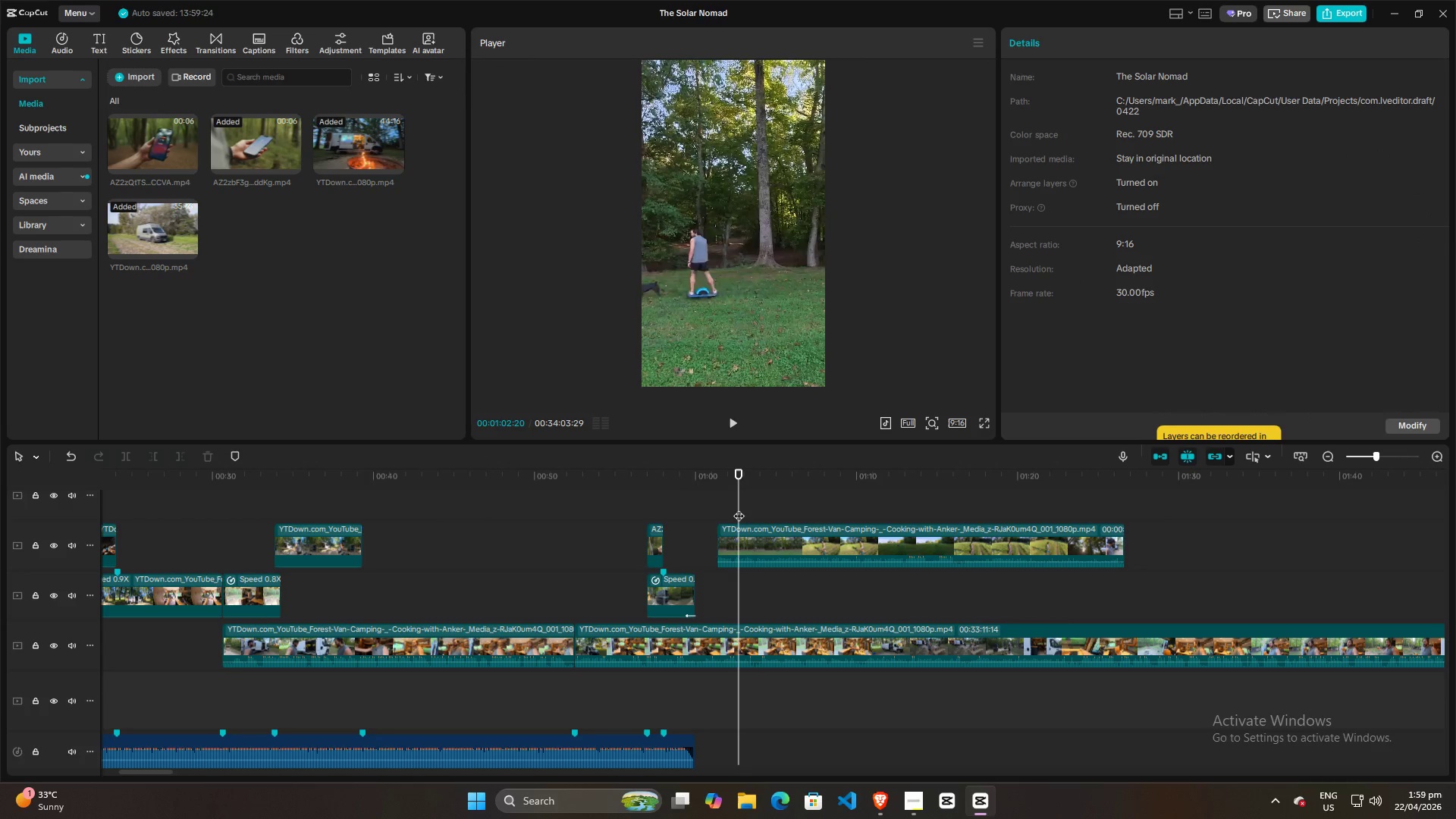 
key(Space)
 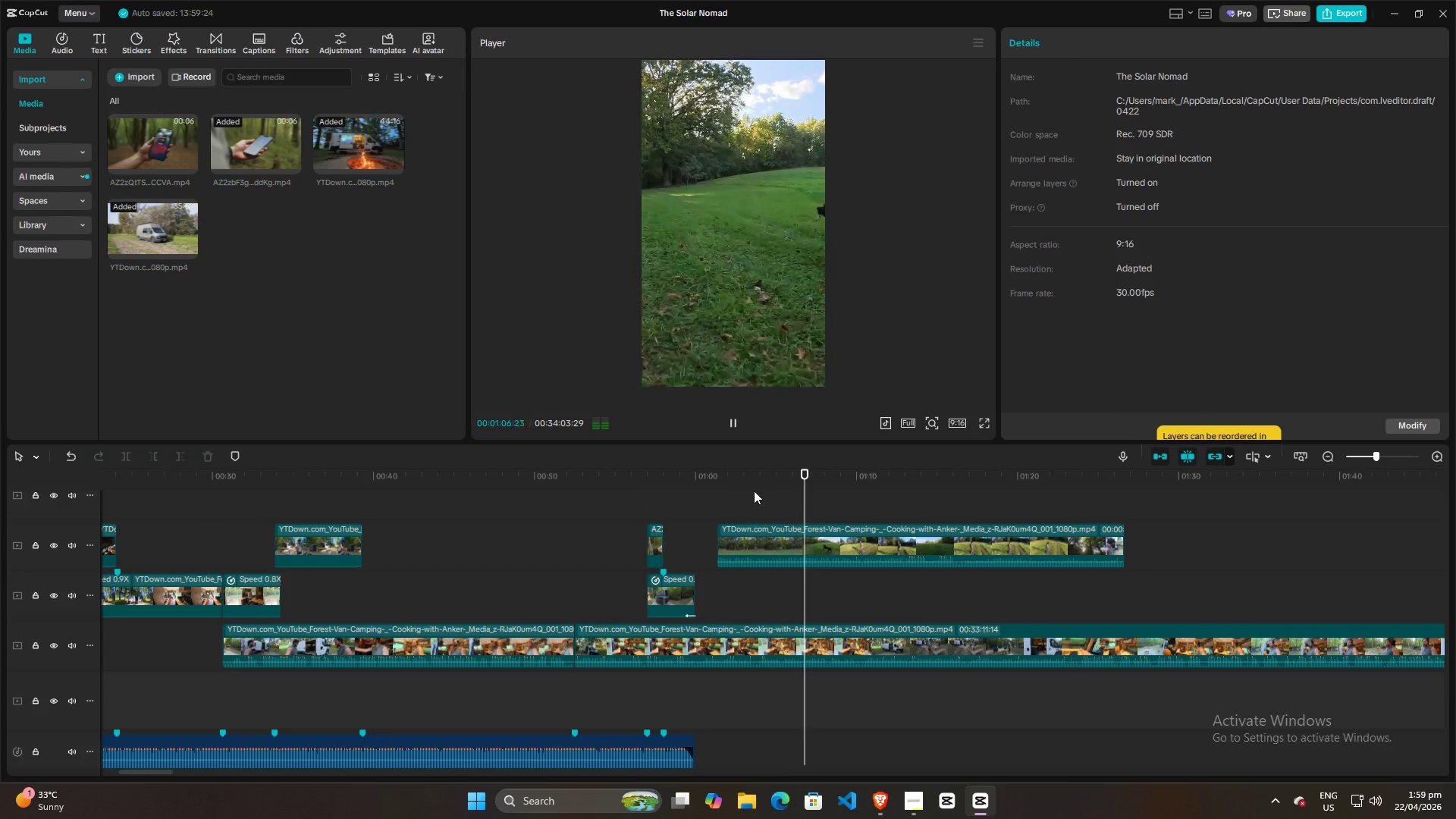 
wait(5.55)
 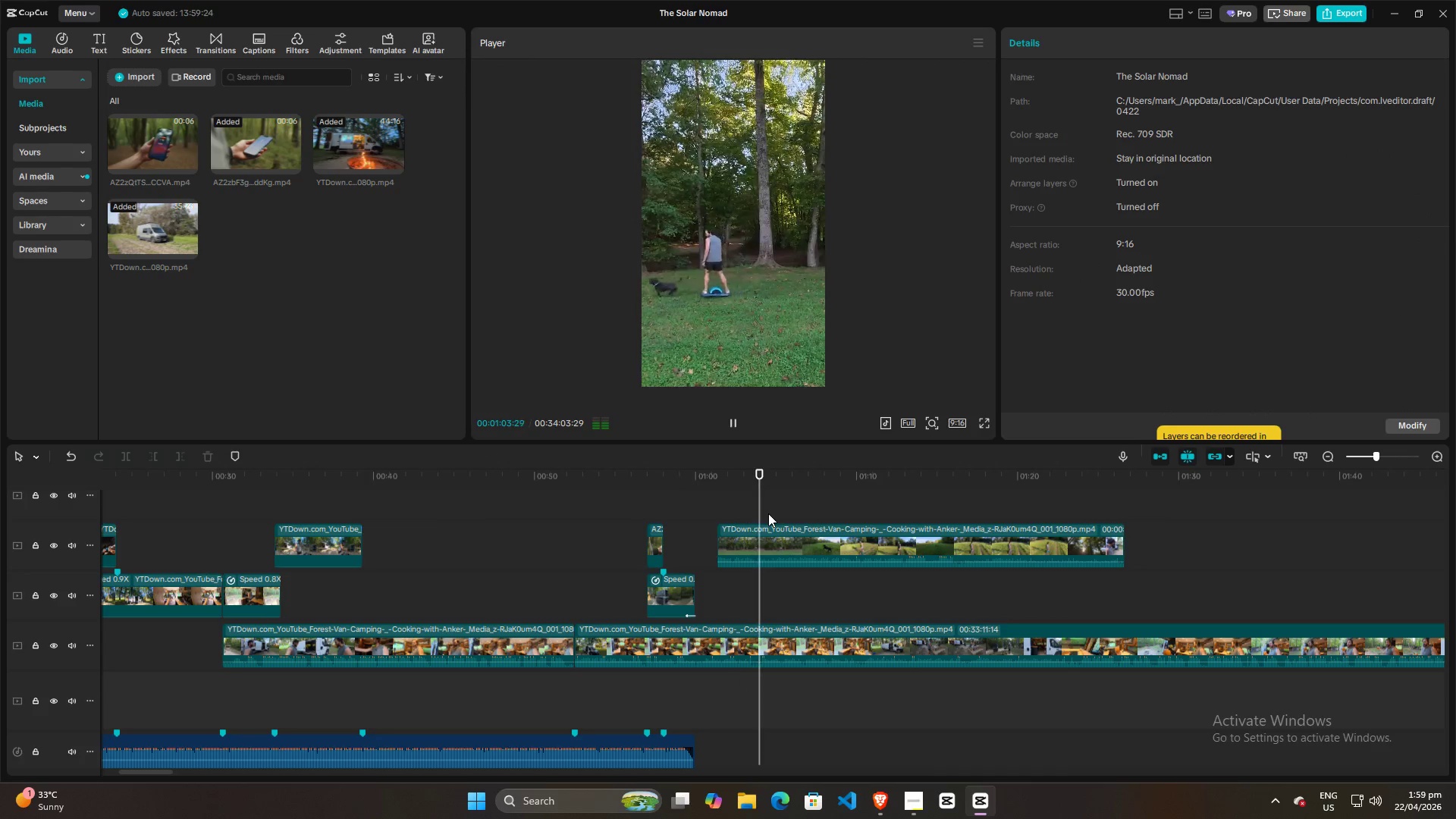 
left_click([880, 514])
 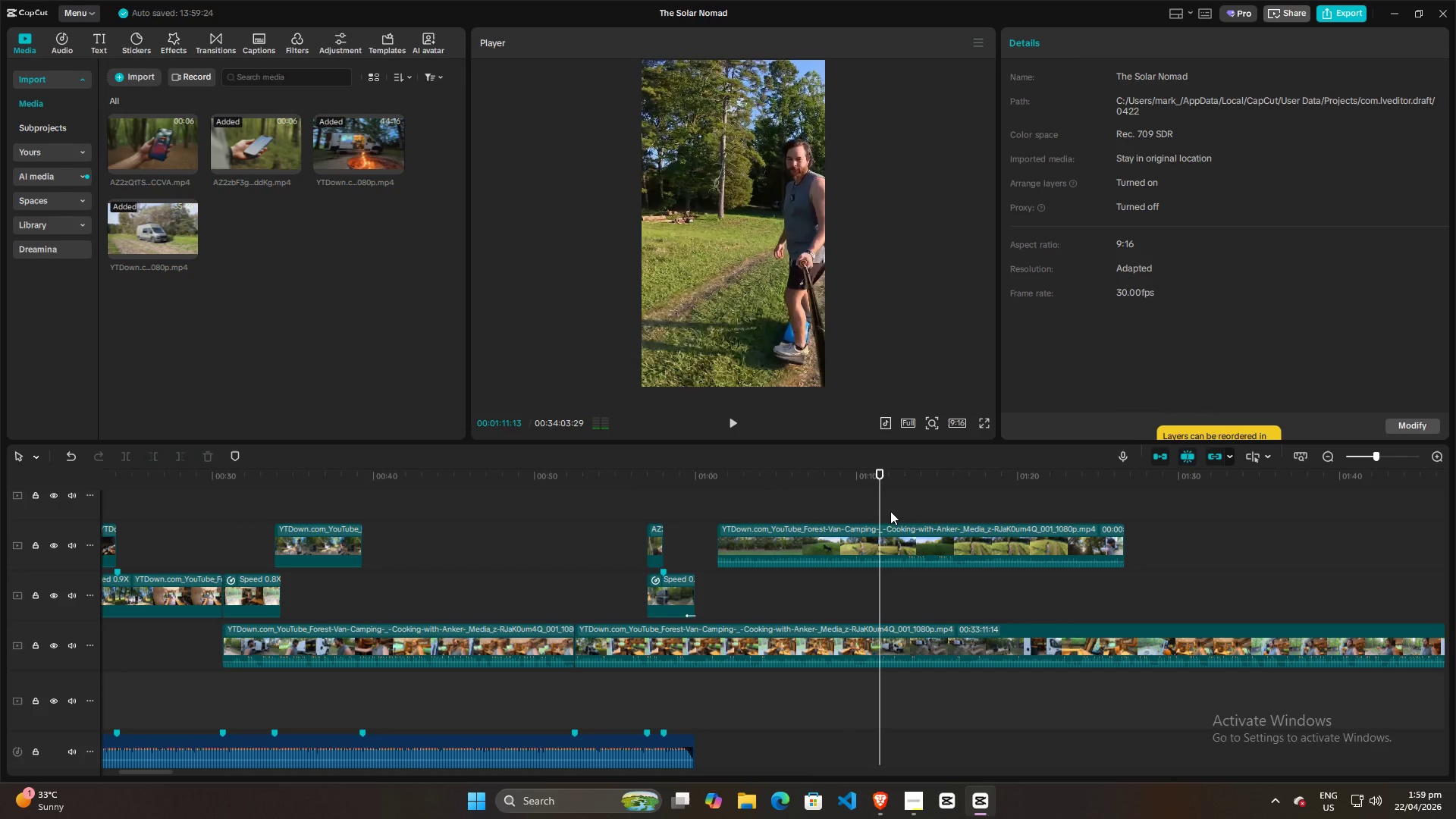 
left_click_drag(start_coordinate=[890, 511], to_coordinate=[907, 506])
 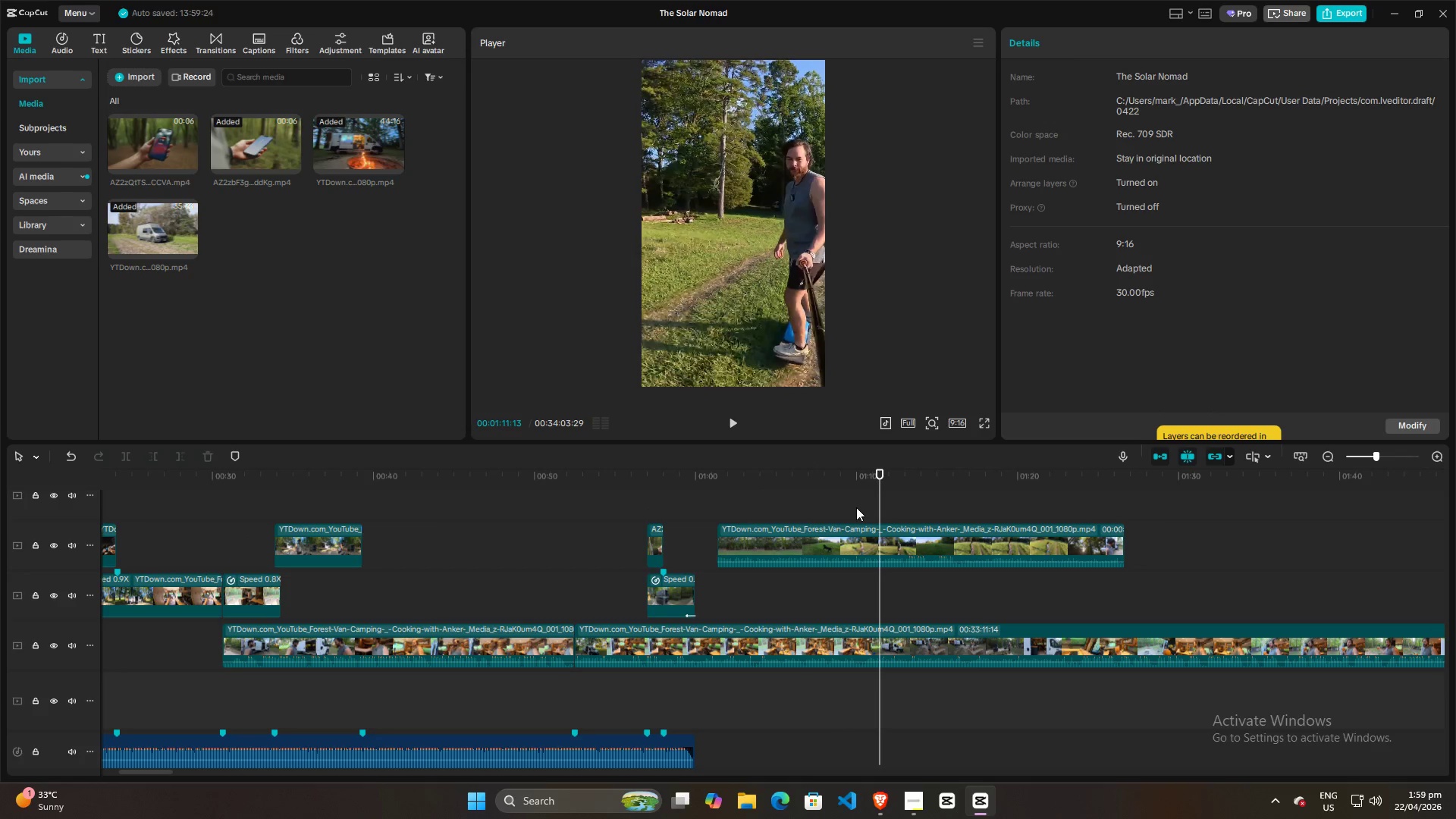 
left_click([855, 507])
 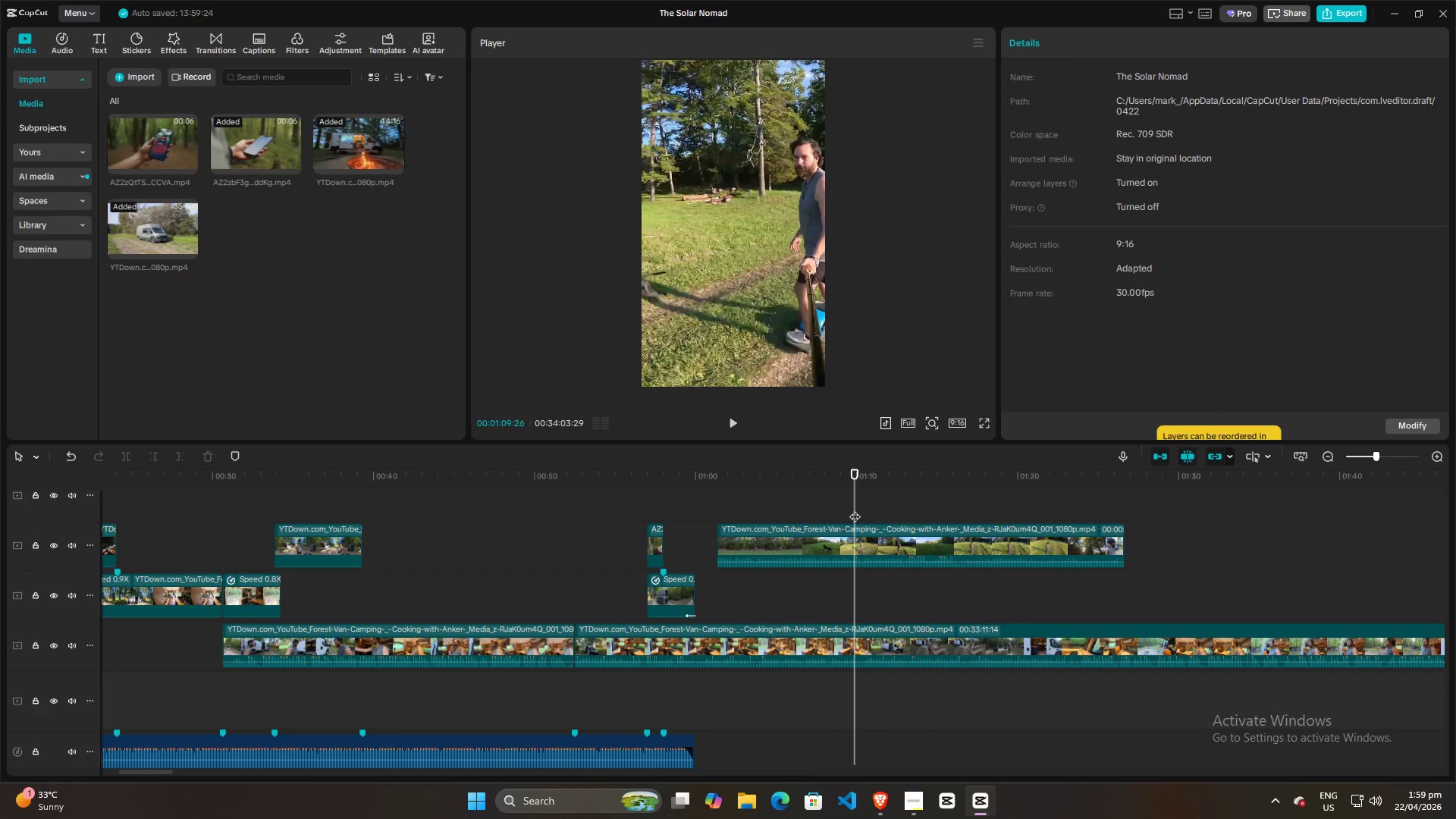 
left_click_drag(start_coordinate=[855, 509], to_coordinate=[1094, 506])
 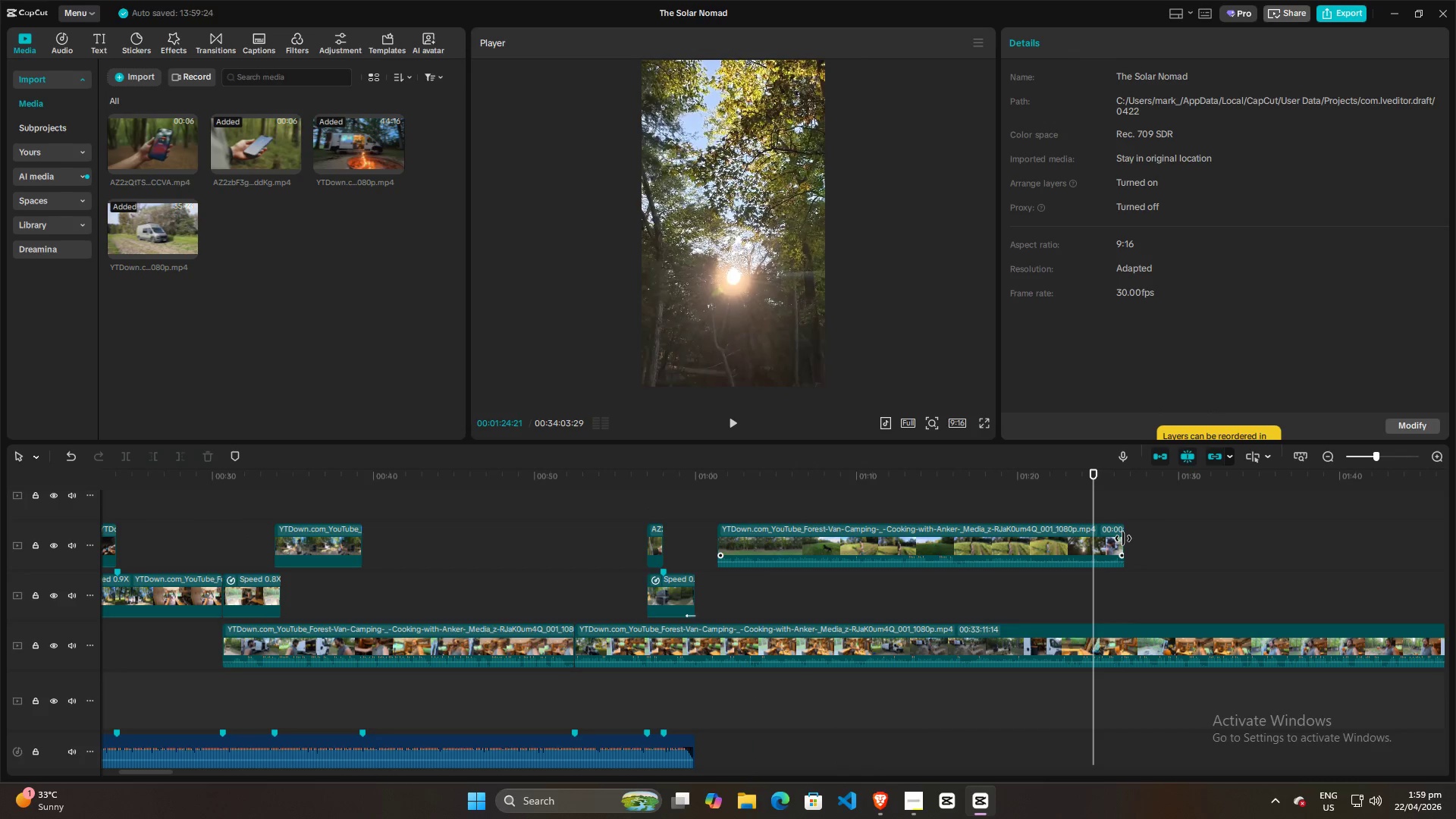 
left_click_drag(start_coordinate=[1123, 538], to_coordinate=[1286, 519])
 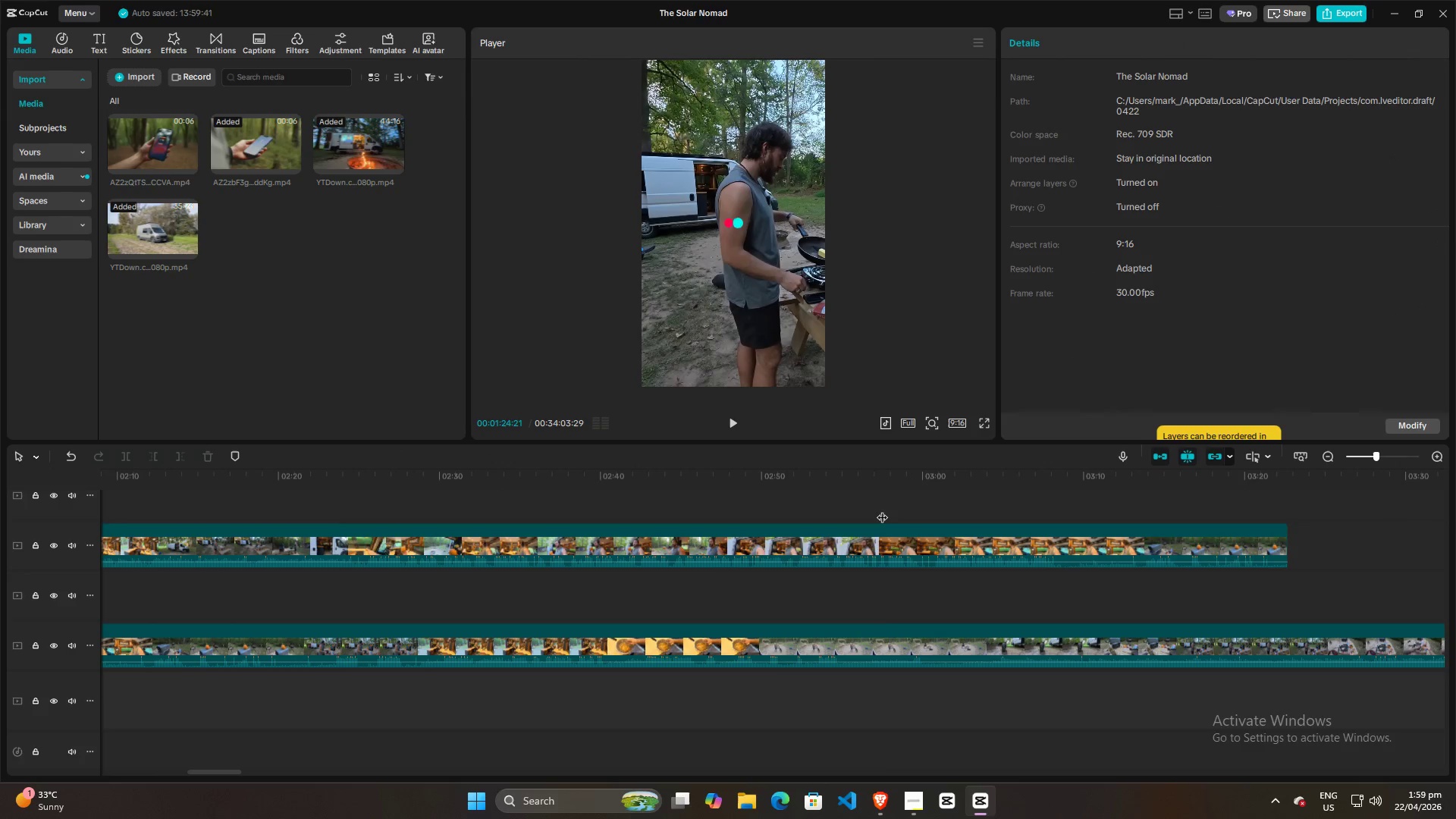 
double_click([958, 502])
 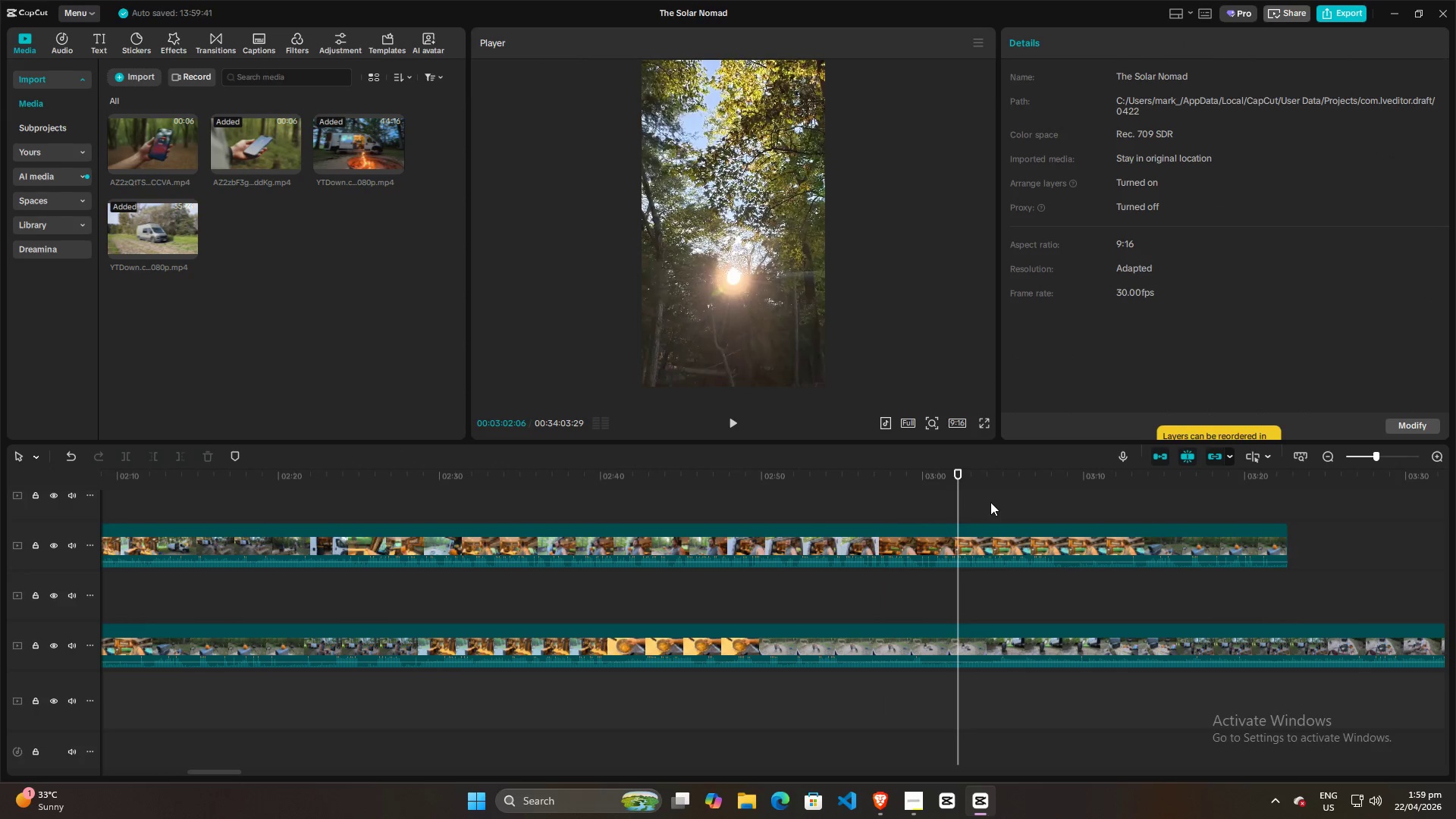 
triple_click([991, 502])
 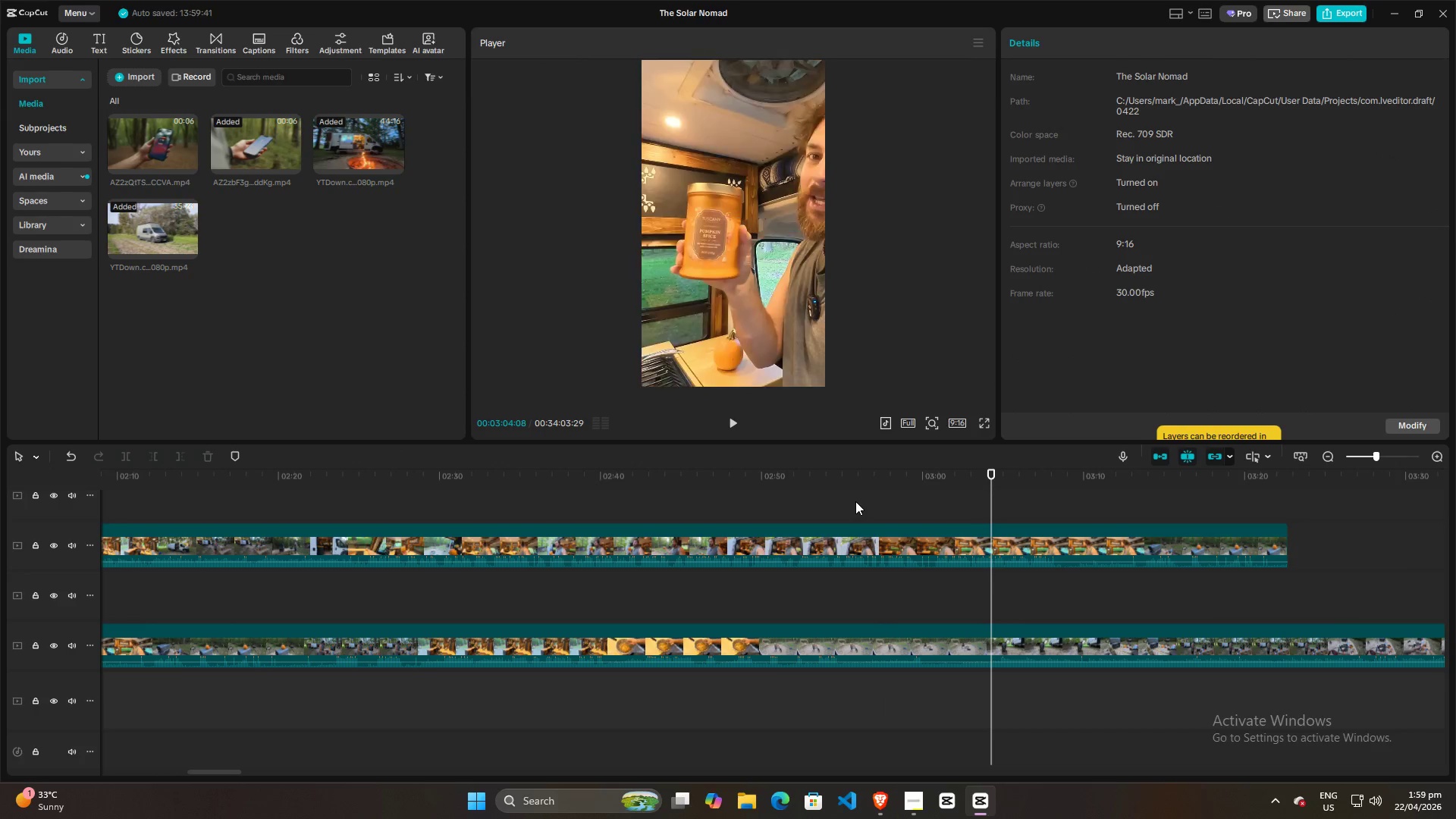 
left_click([855, 501])
 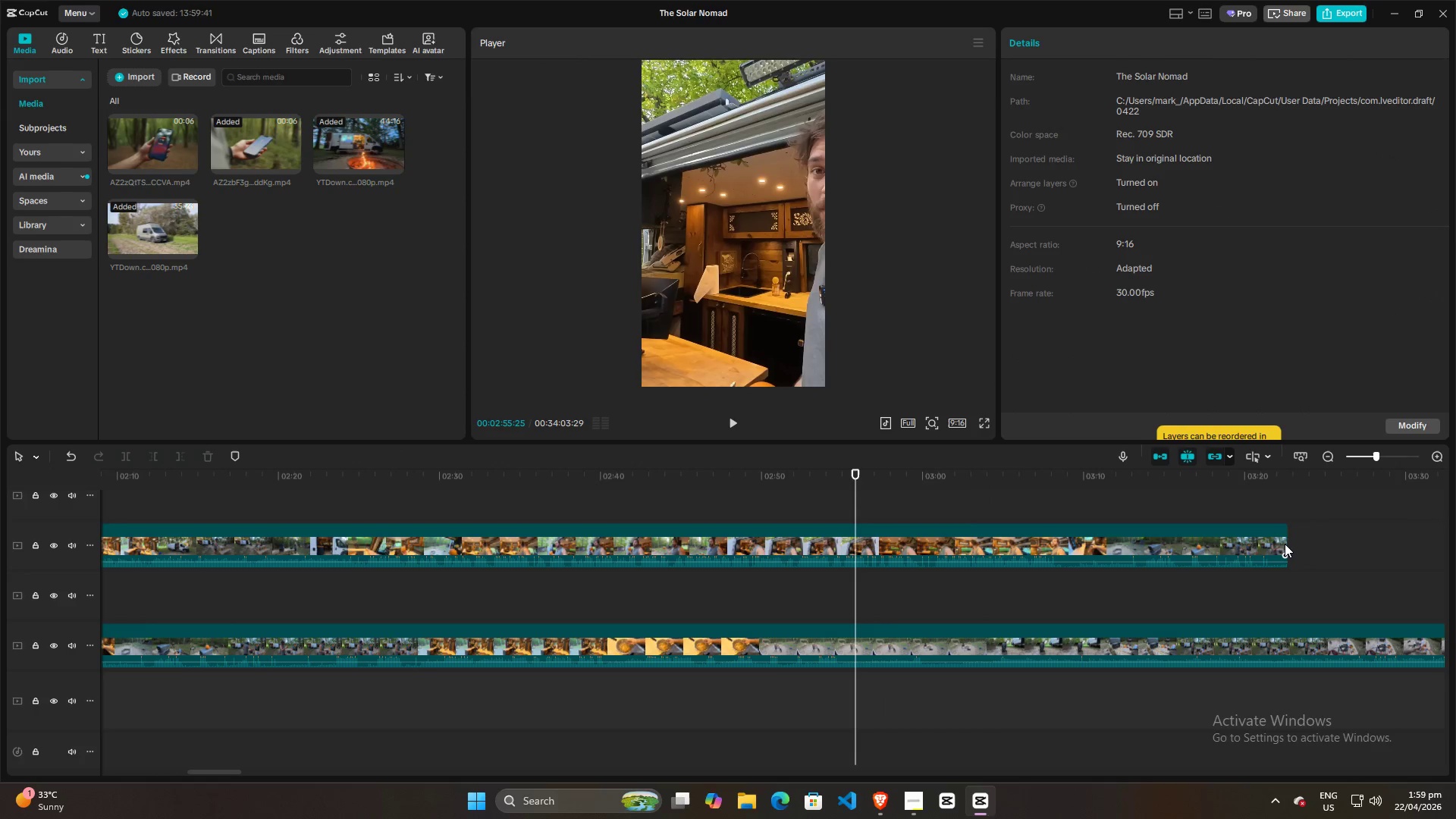 
left_click_drag(start_coordinate=[1285, 542], to_coordinate=[1455, 532])
 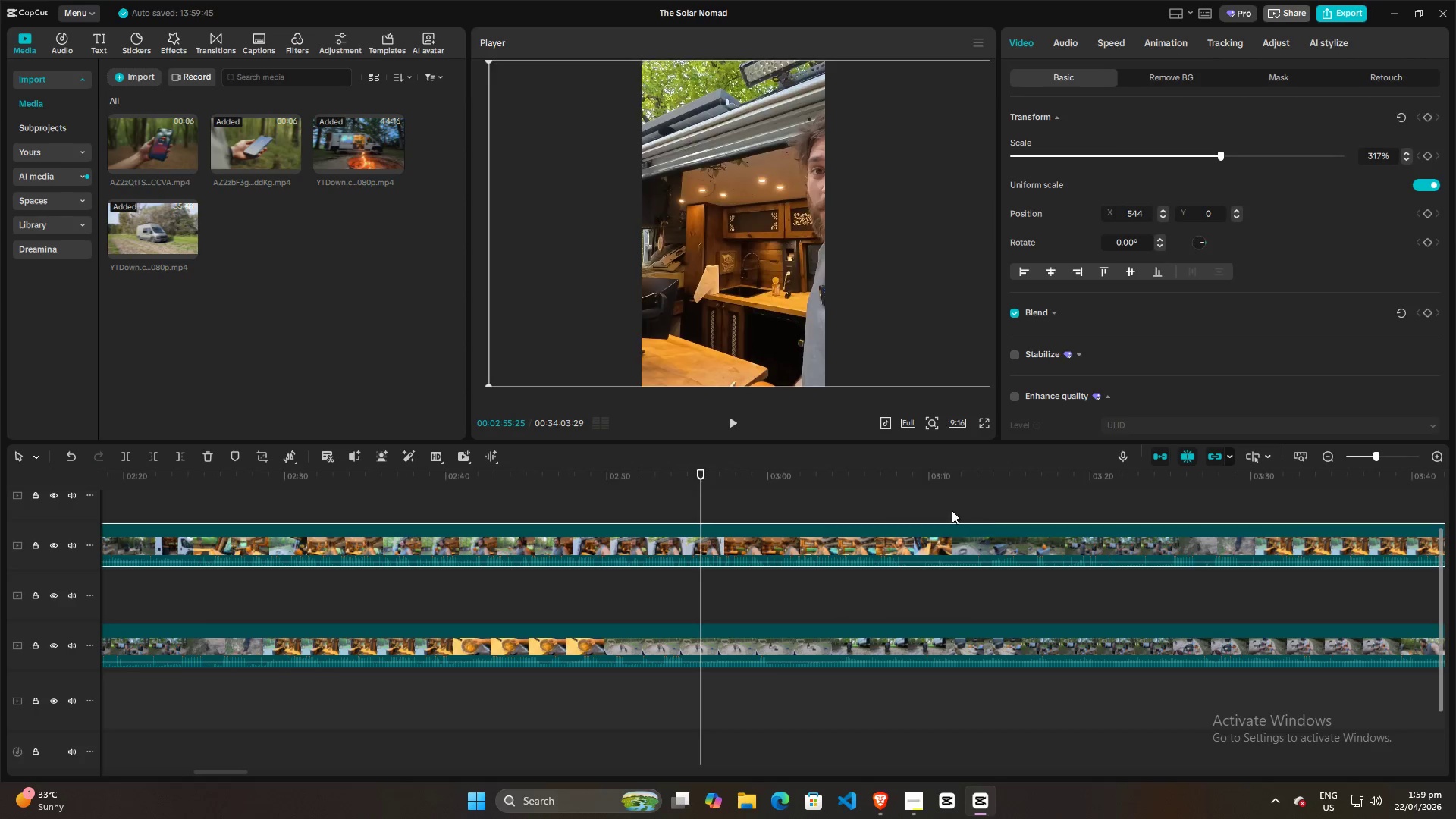 
left_click([952, 510])
 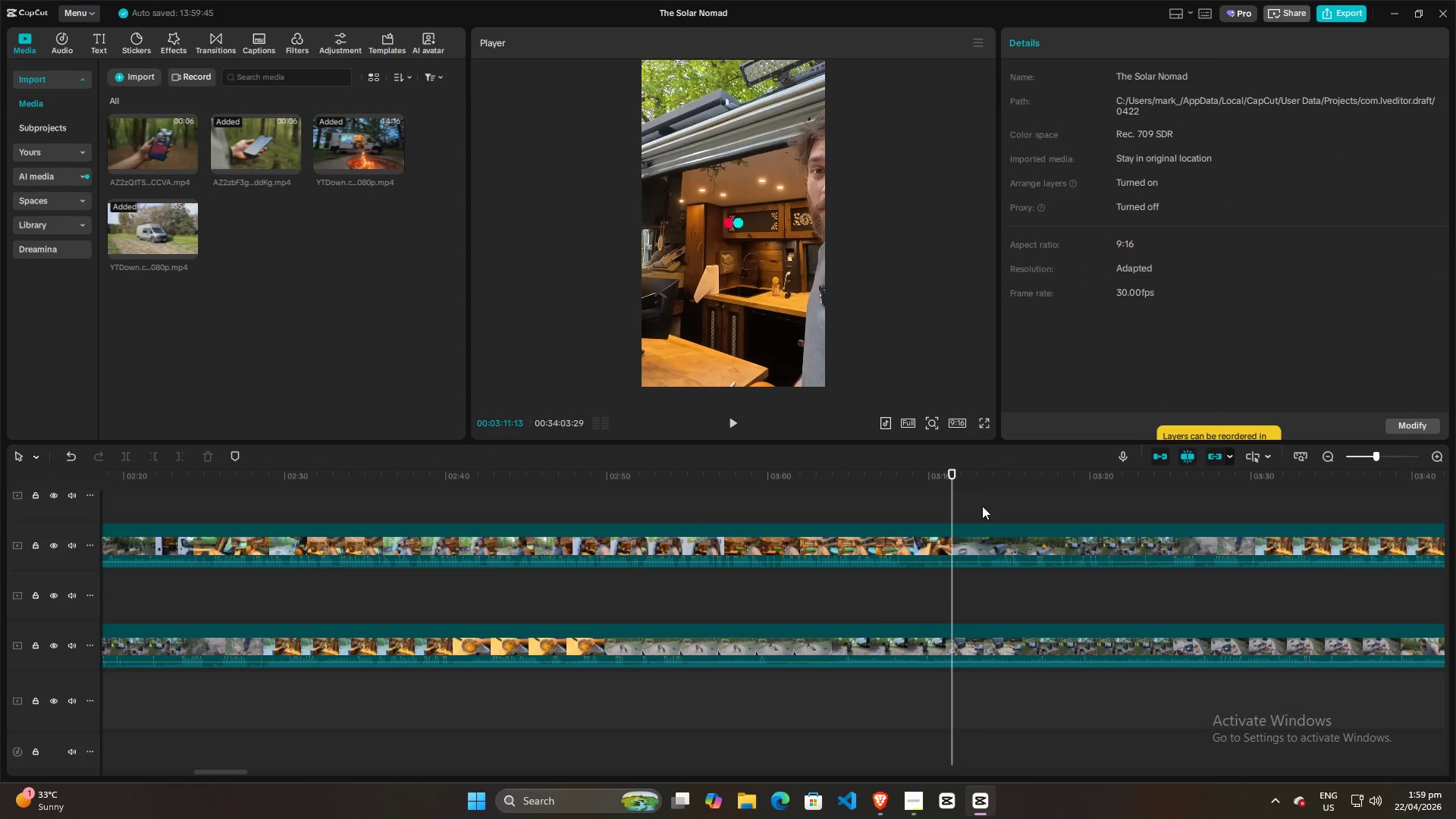 
double_click([1015, 505])
 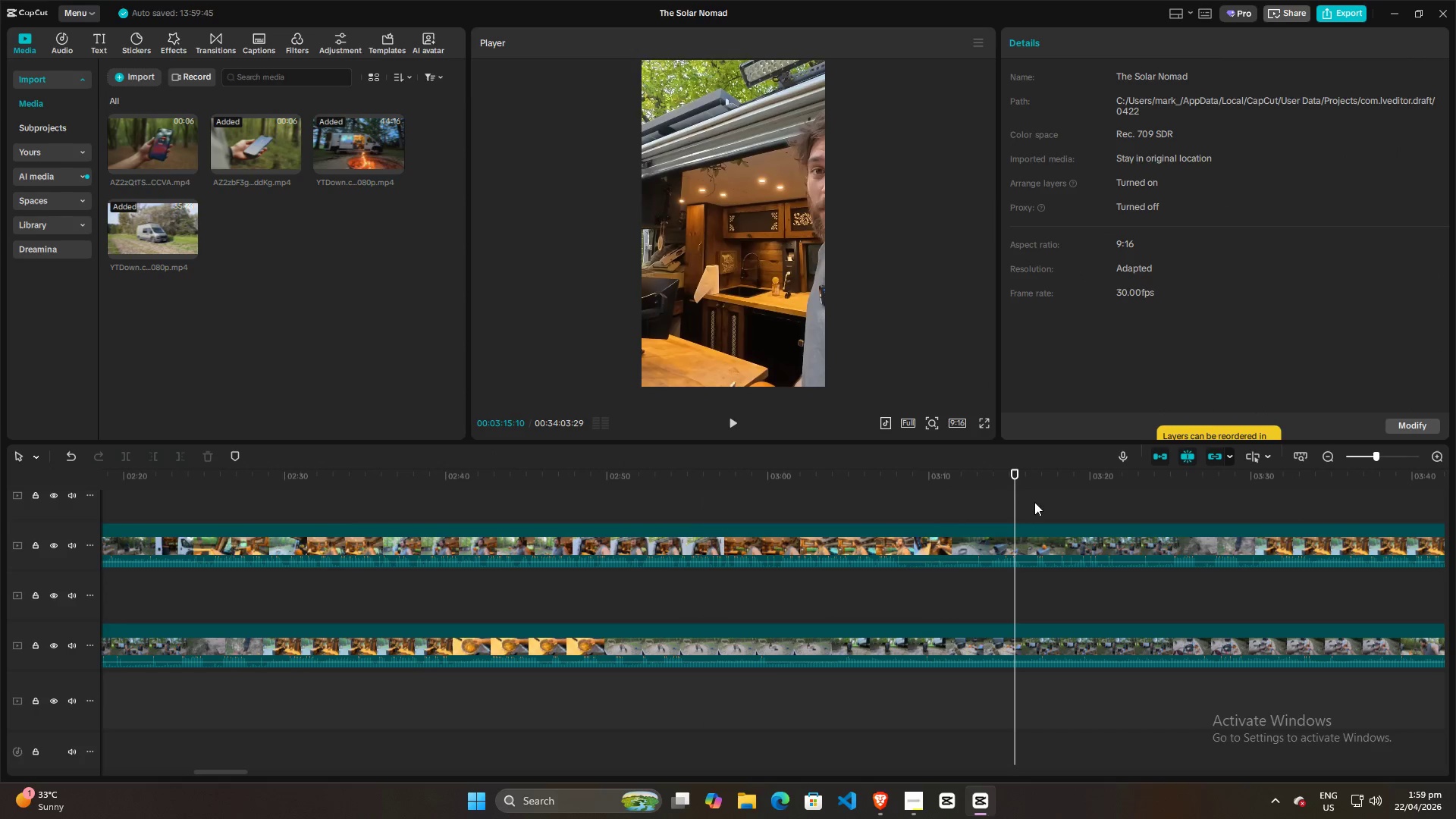 
triple_click([1037, 501])
 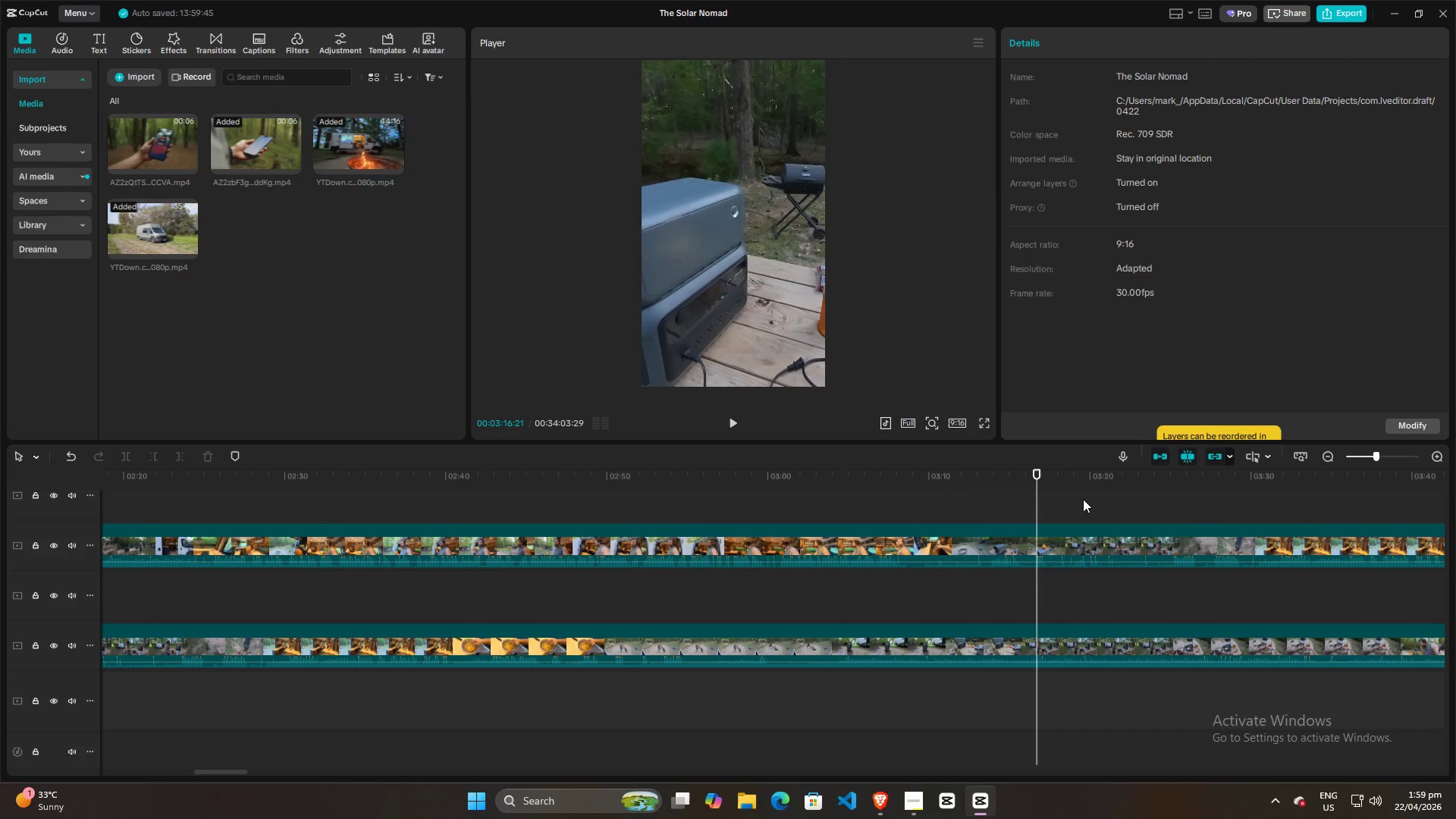 
triple_click([1084, 499])
 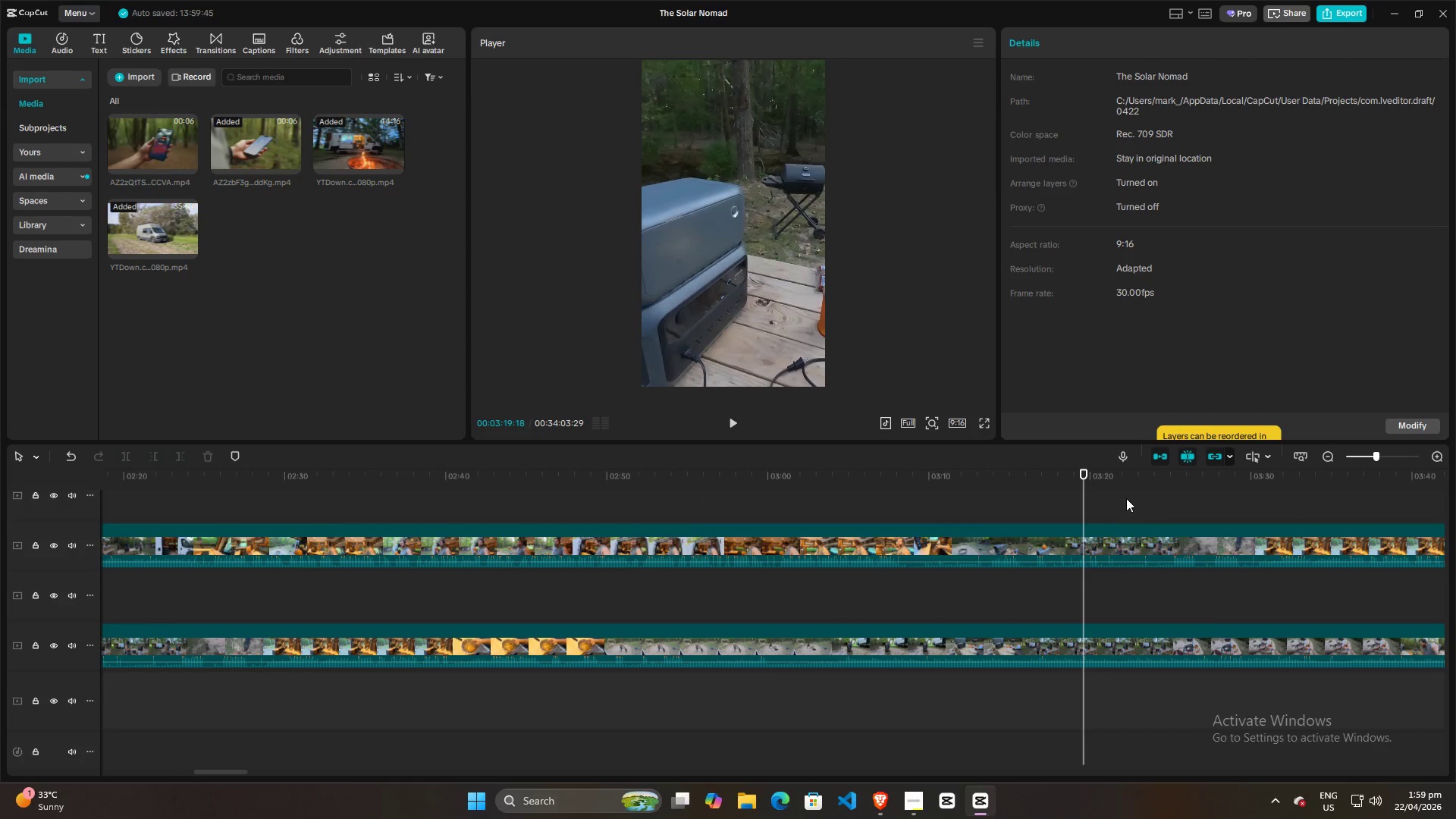 
triple_click([1126, 498])
 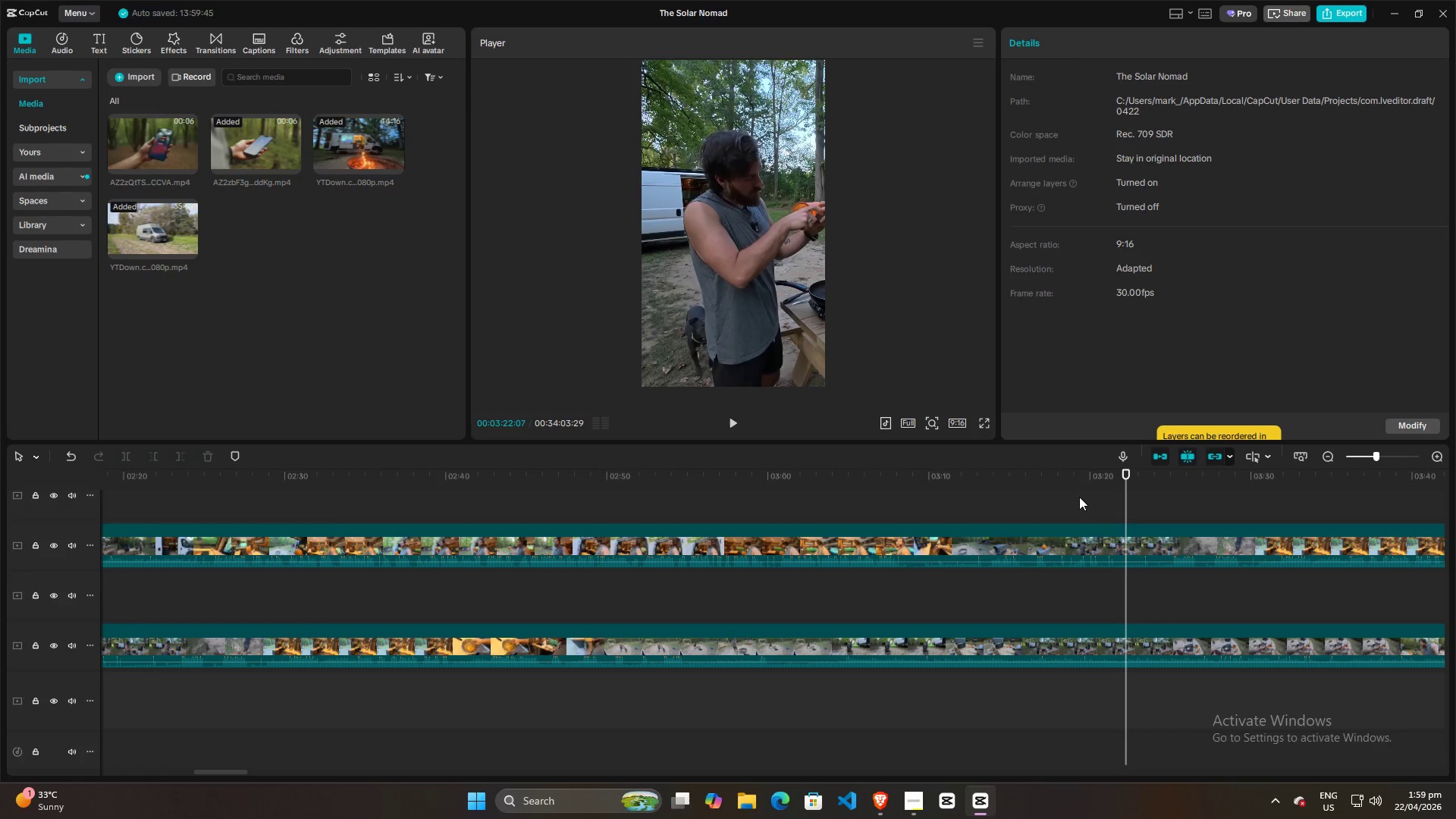 
left_click([979, 510])
 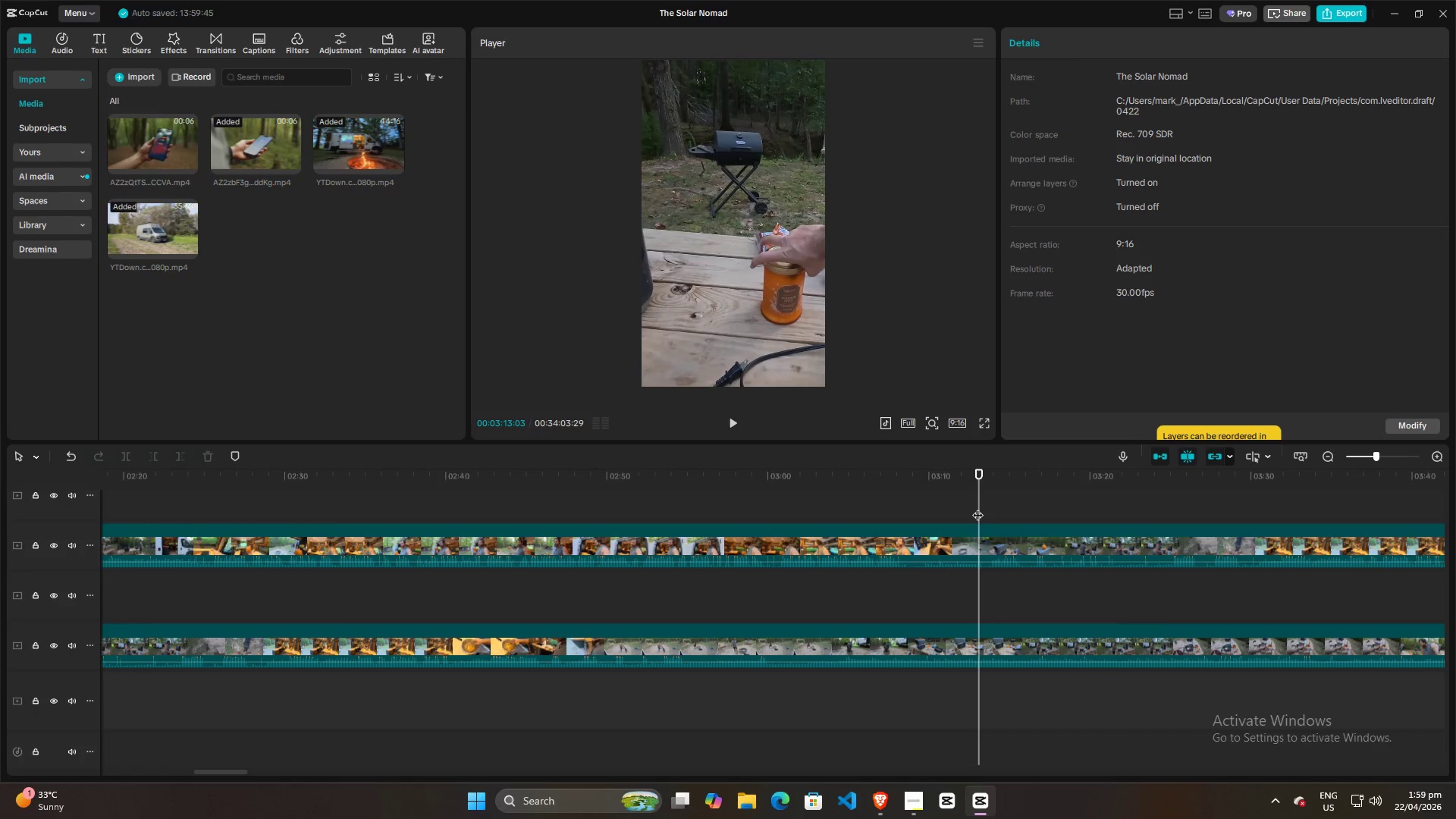 
left_click_drag(start_coordinate=[977, 507], to_coordinate=[962, 507])
 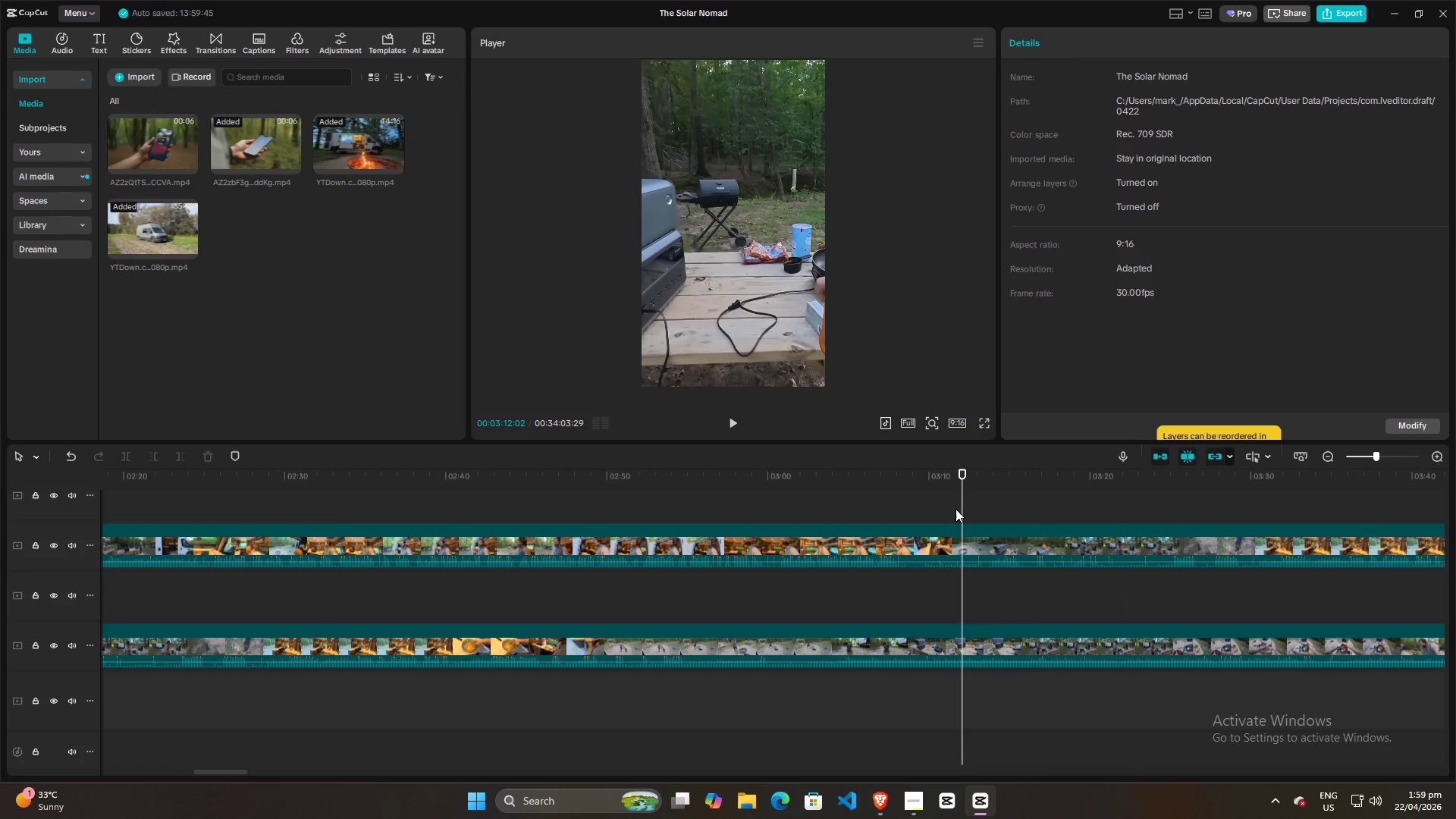 
left_click_drag(start_coordinate=[956, 509], to_coordinate=[932, 510])
 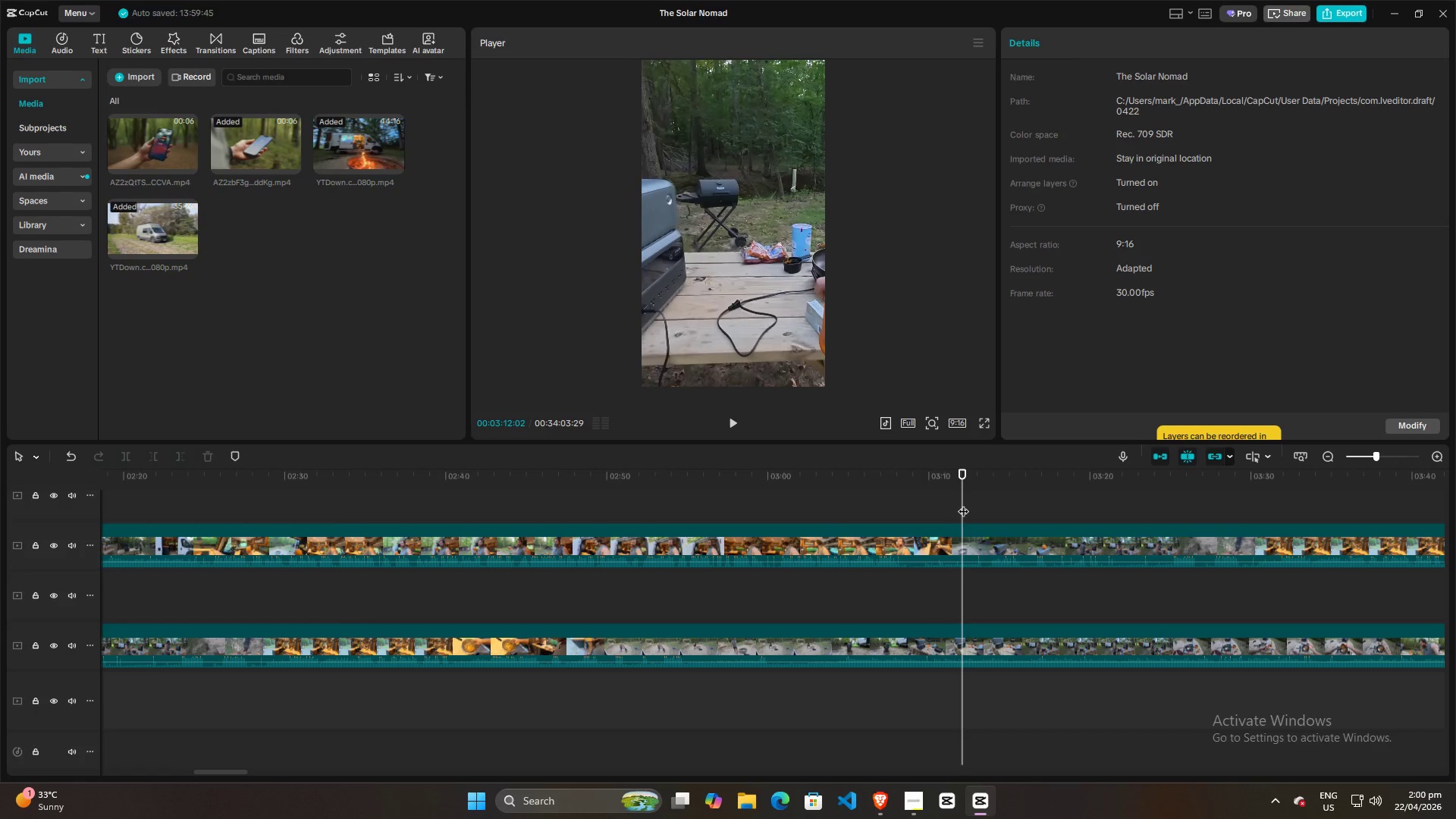 
left_click_drag(start_coordinate=[963, 504], to_coordinate=[978, 520])
 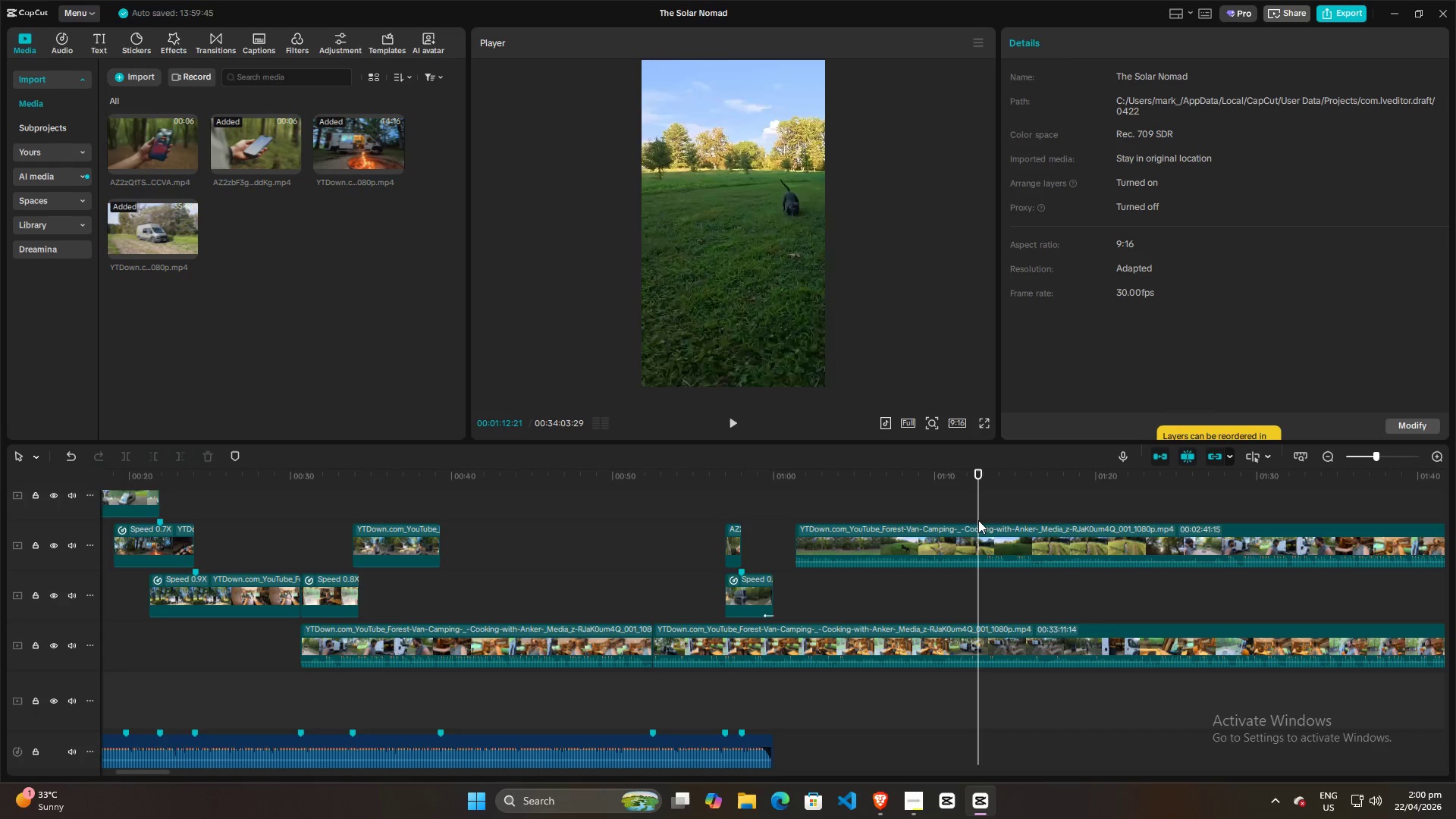 
key(Space)
 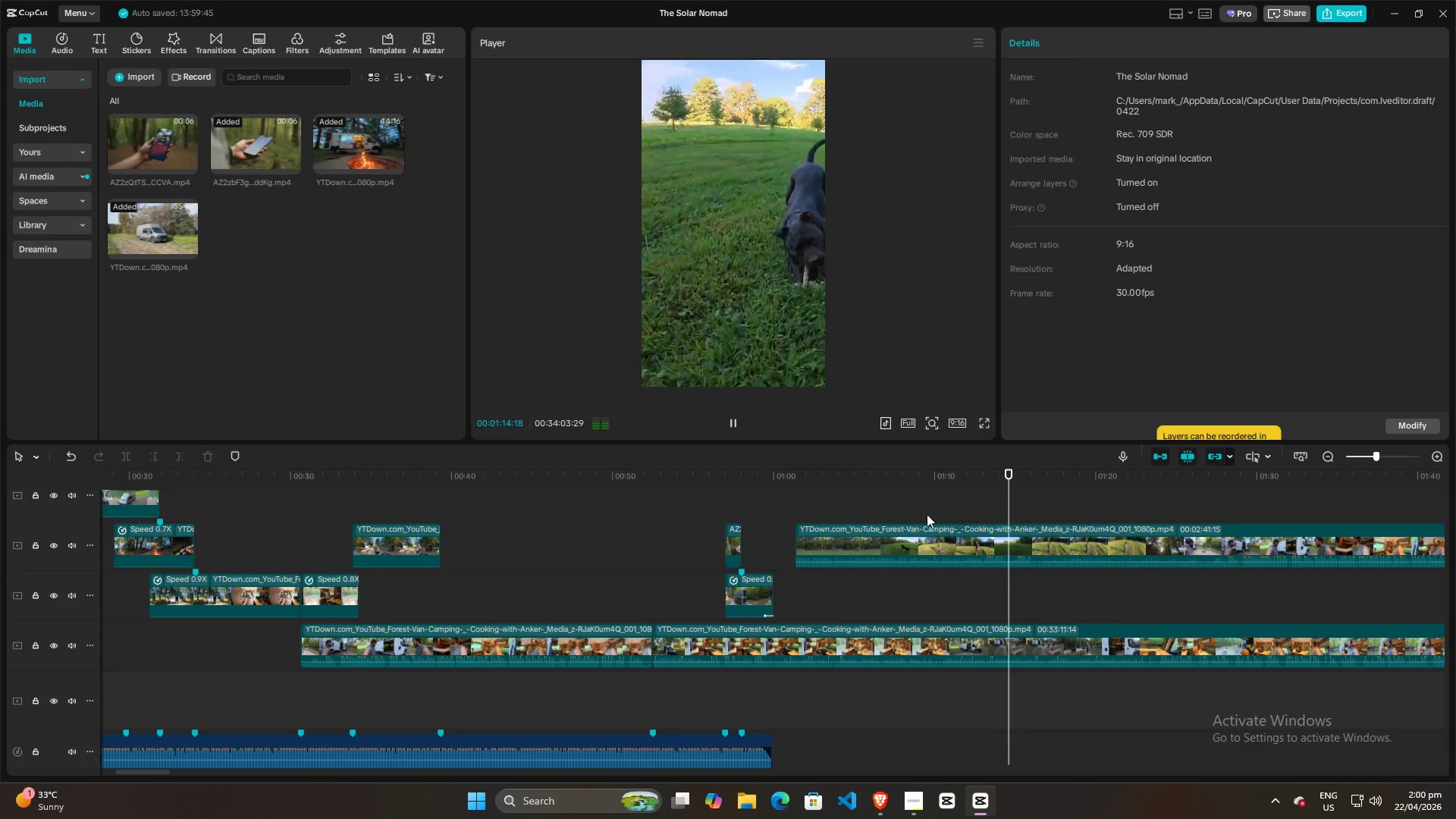 
key(Space)
 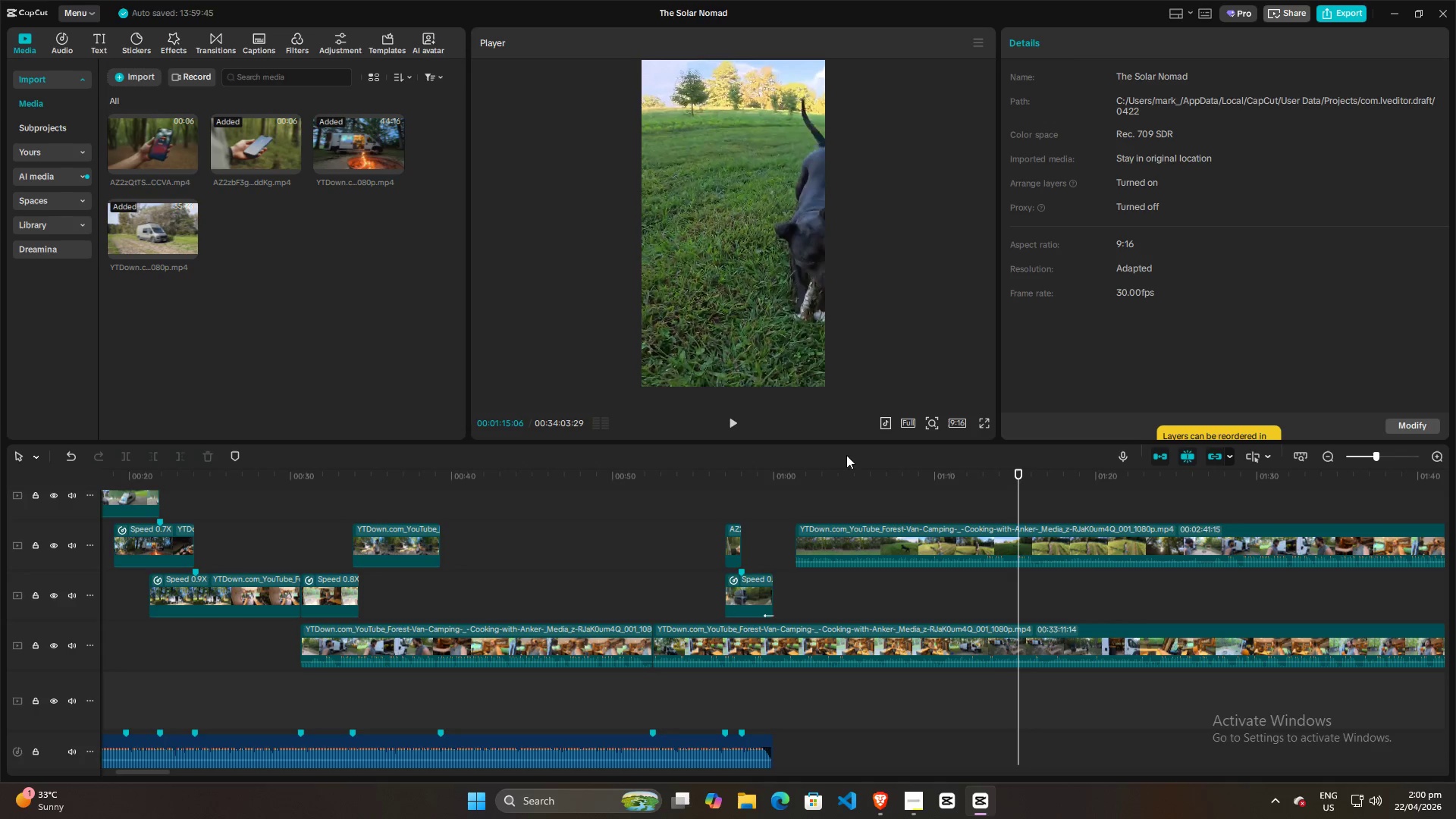 
left_click([975, 504])
 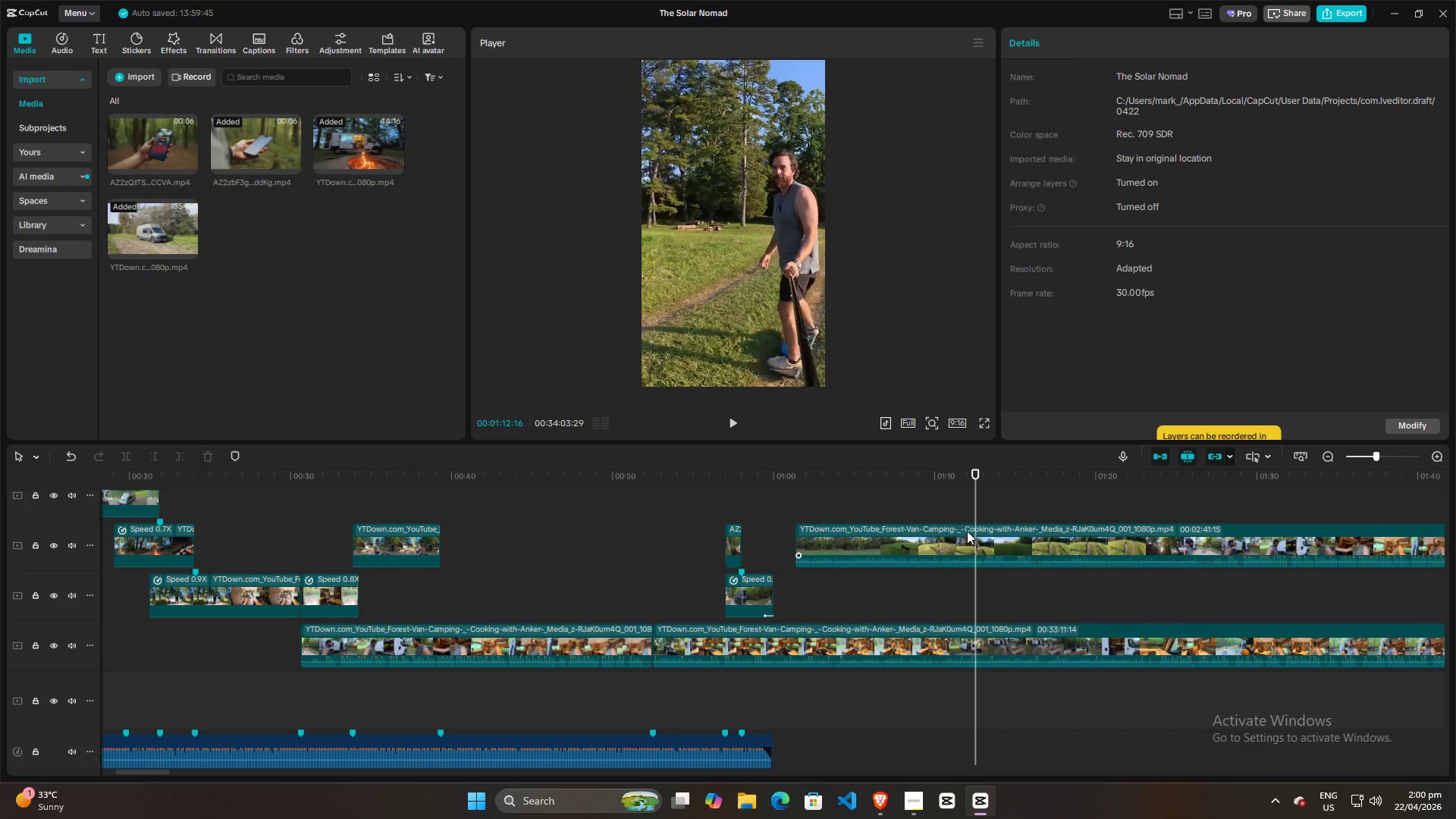 
left_click([963, 538])
 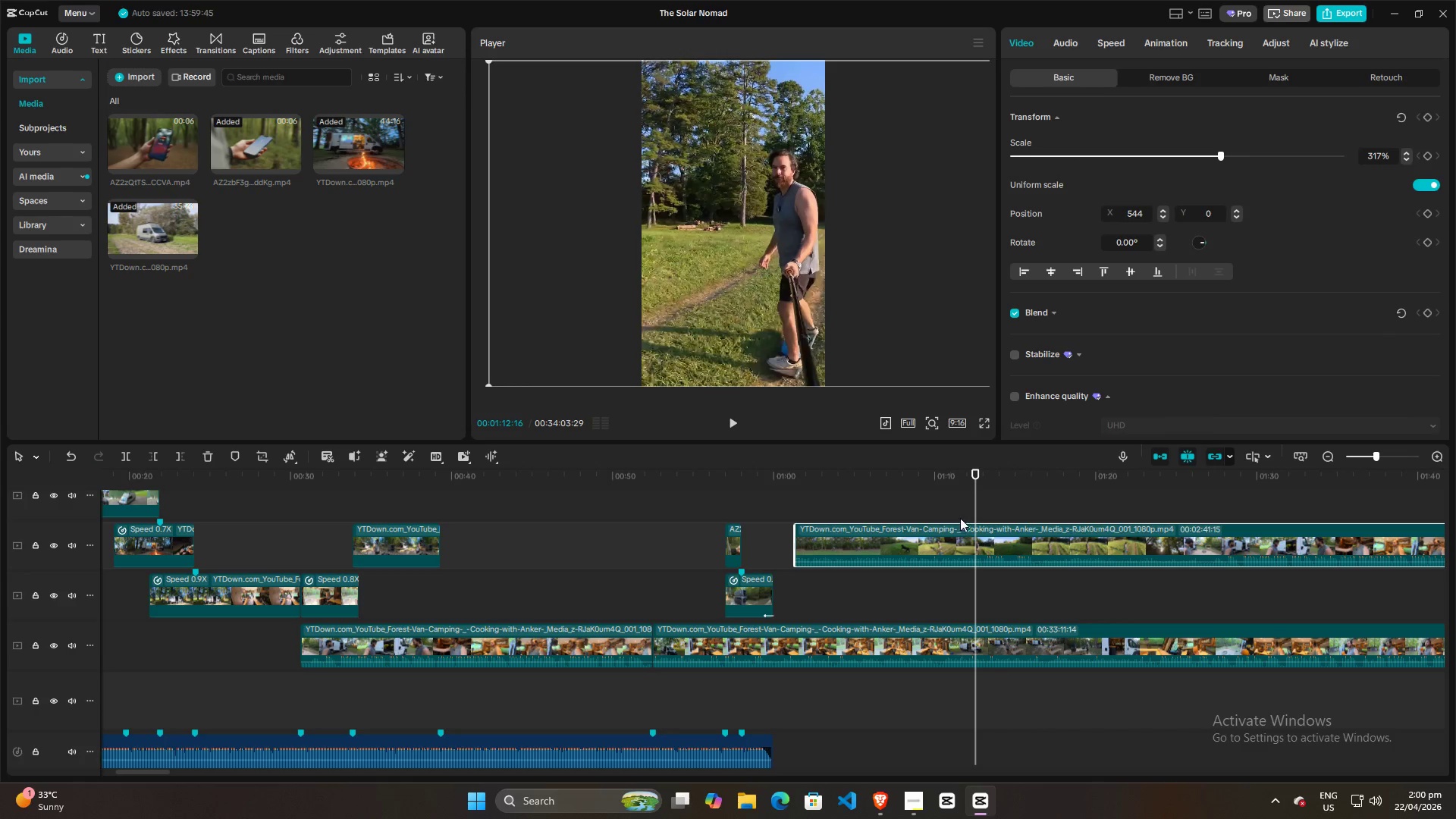 
left_click([946, 549])
 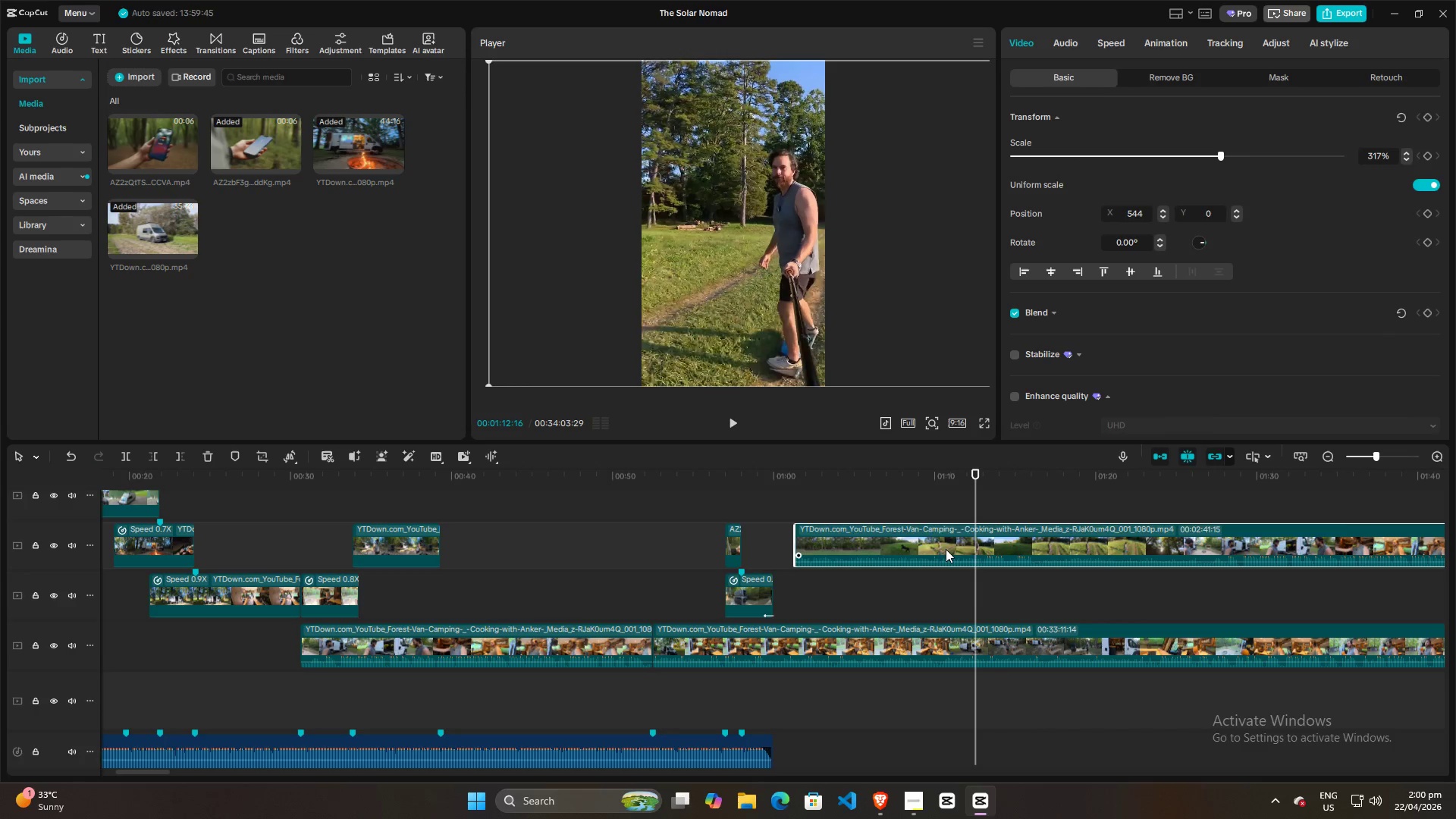 
key(Q)
 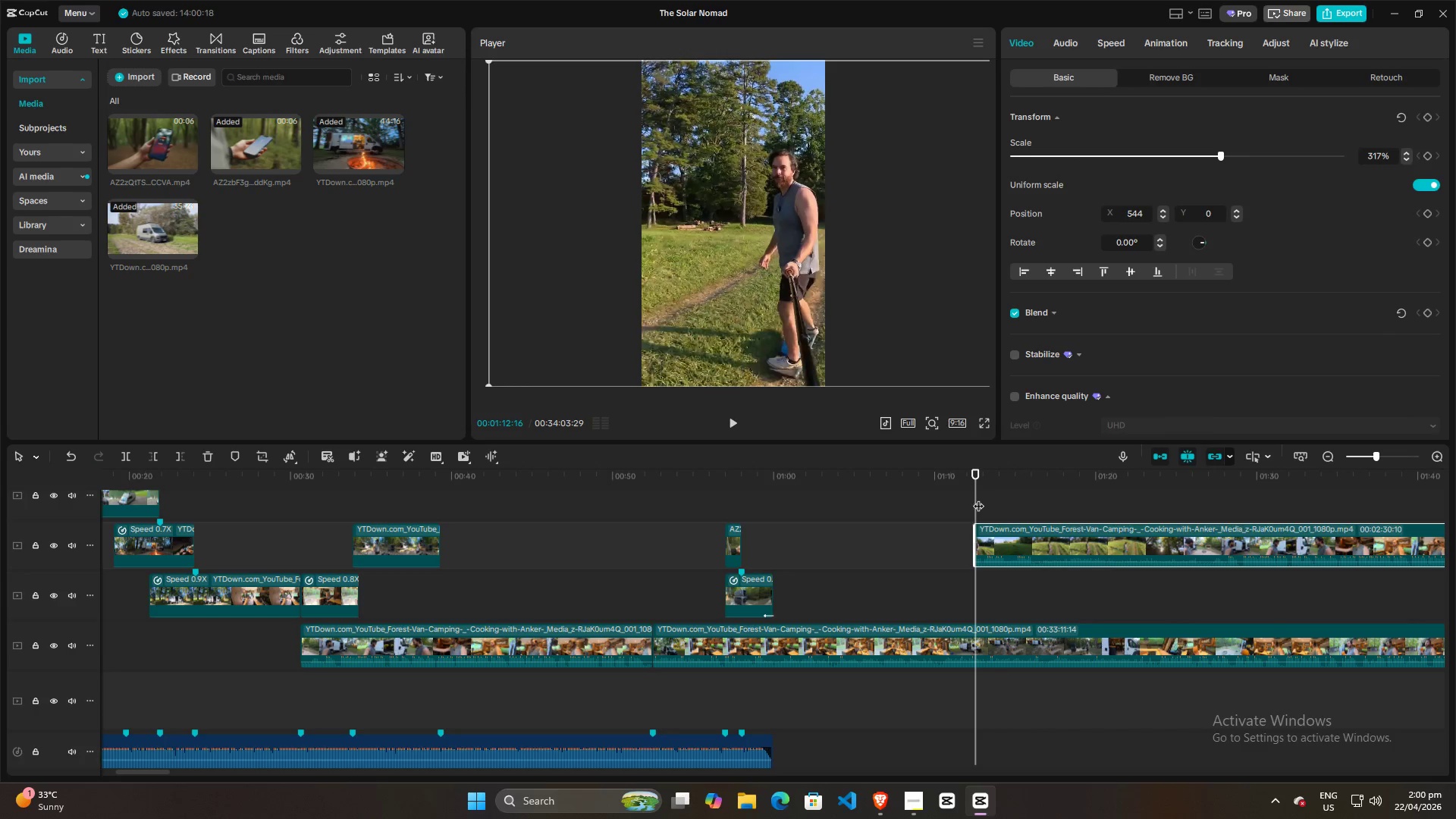 
left_click_drag(start_coordinate=[978, 498], to_coordinate=[1094, 506])
 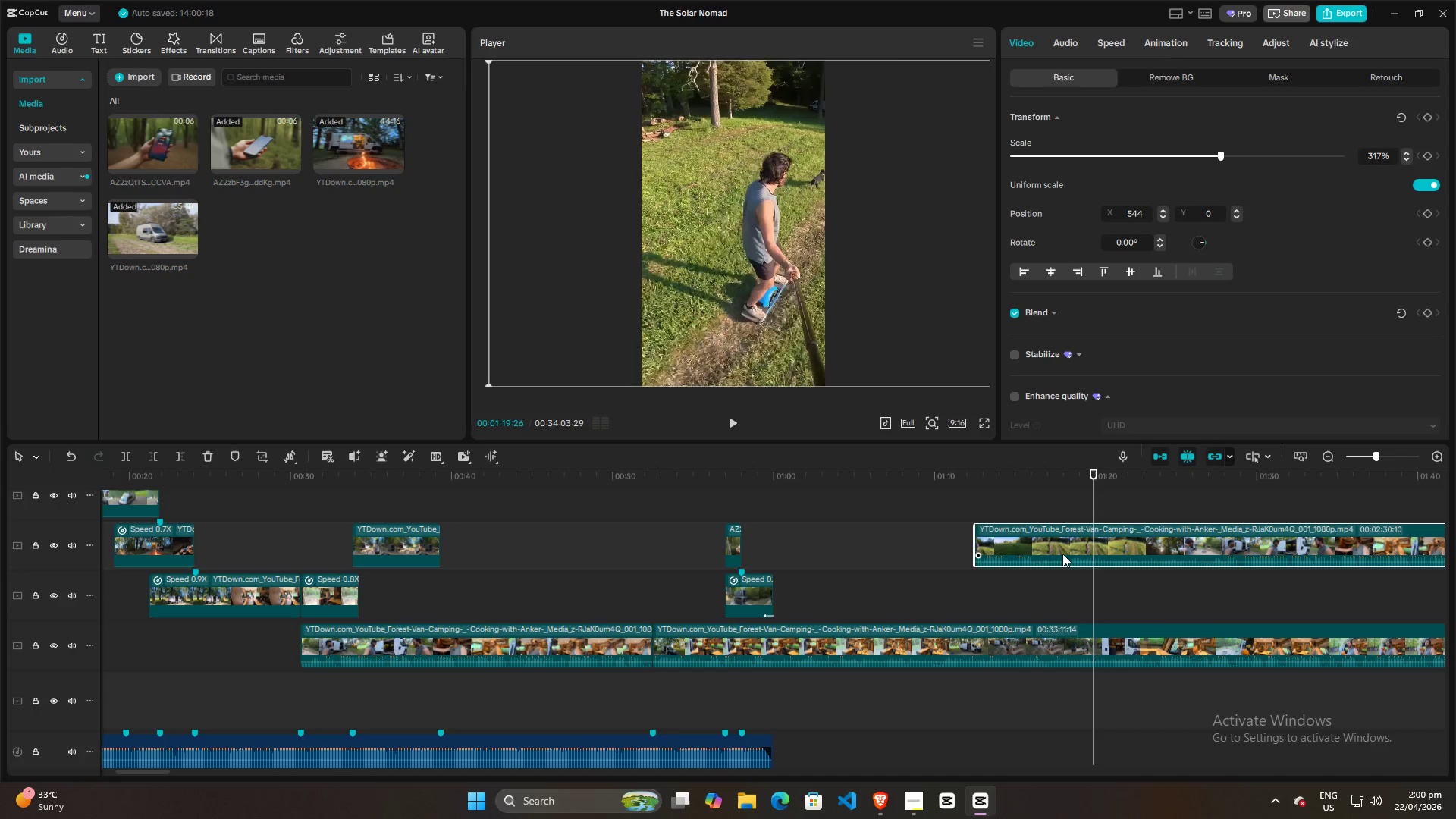 
left_click([1061, 554])
 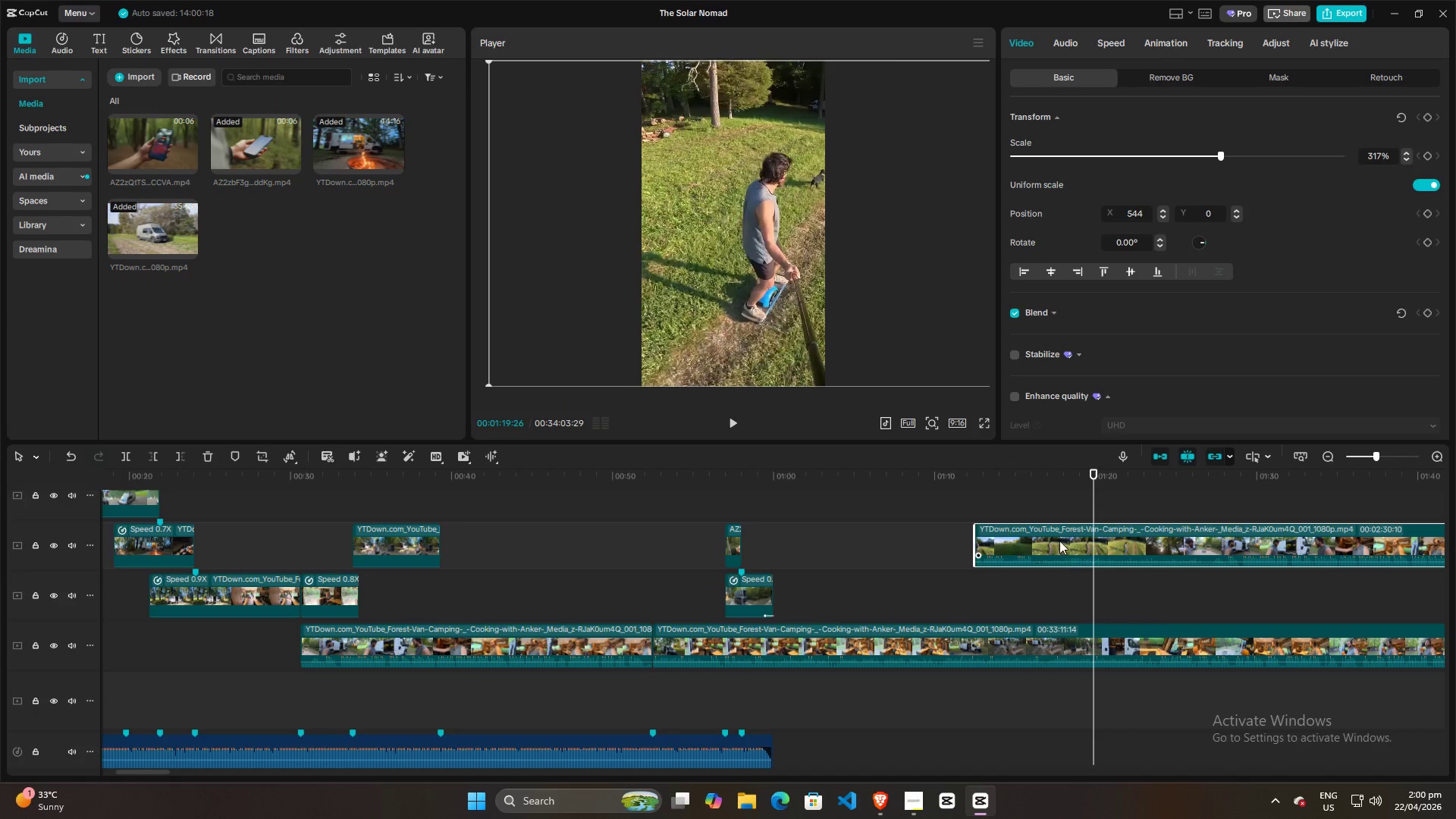 
double_click([1059, 541])
 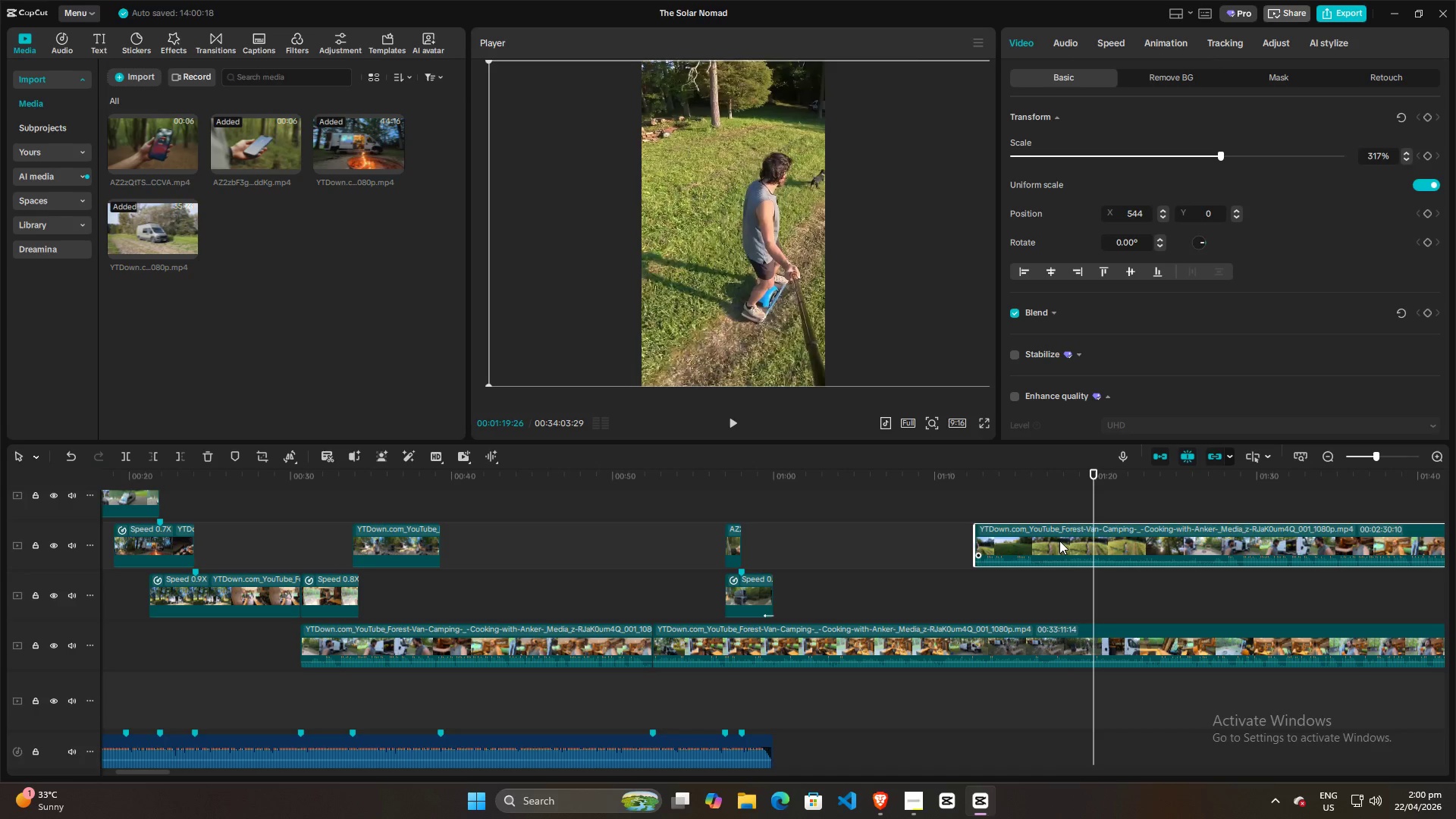 
triple_click([1059, 541])
 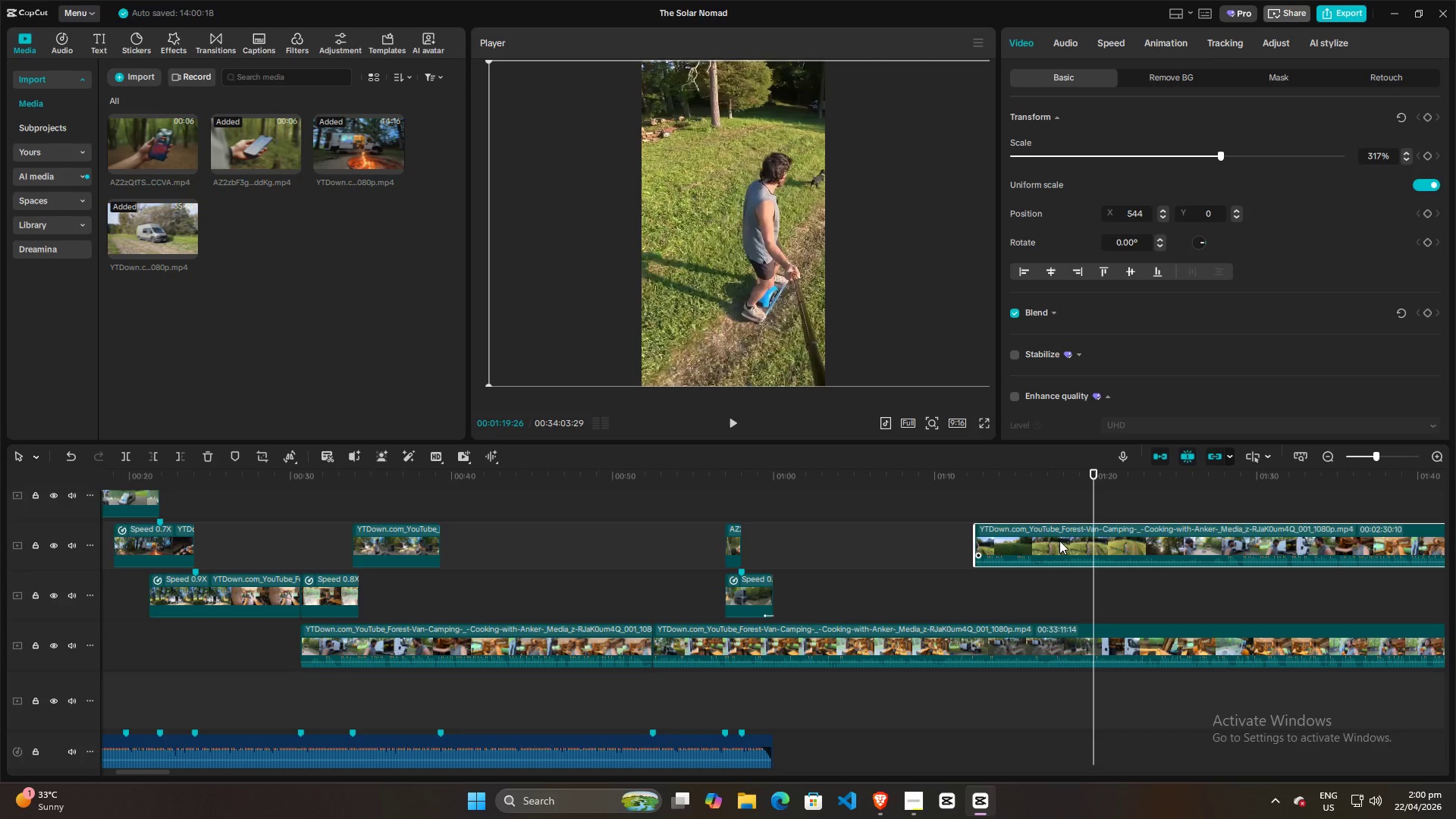 
key(Control+B)
 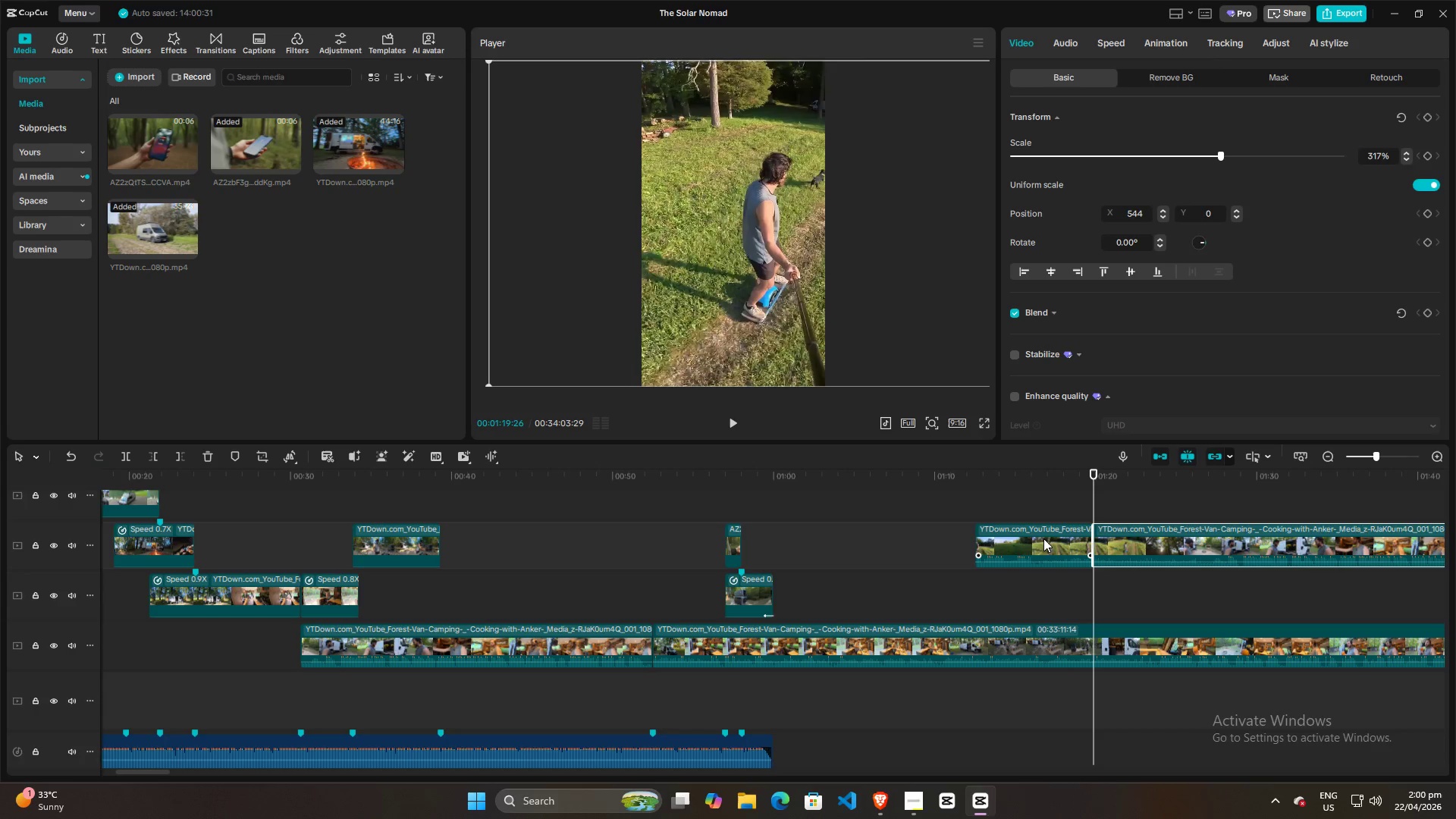 
left_click_drag(start_coordinate=[1043, 538], to_coordinate=[271, 527])
 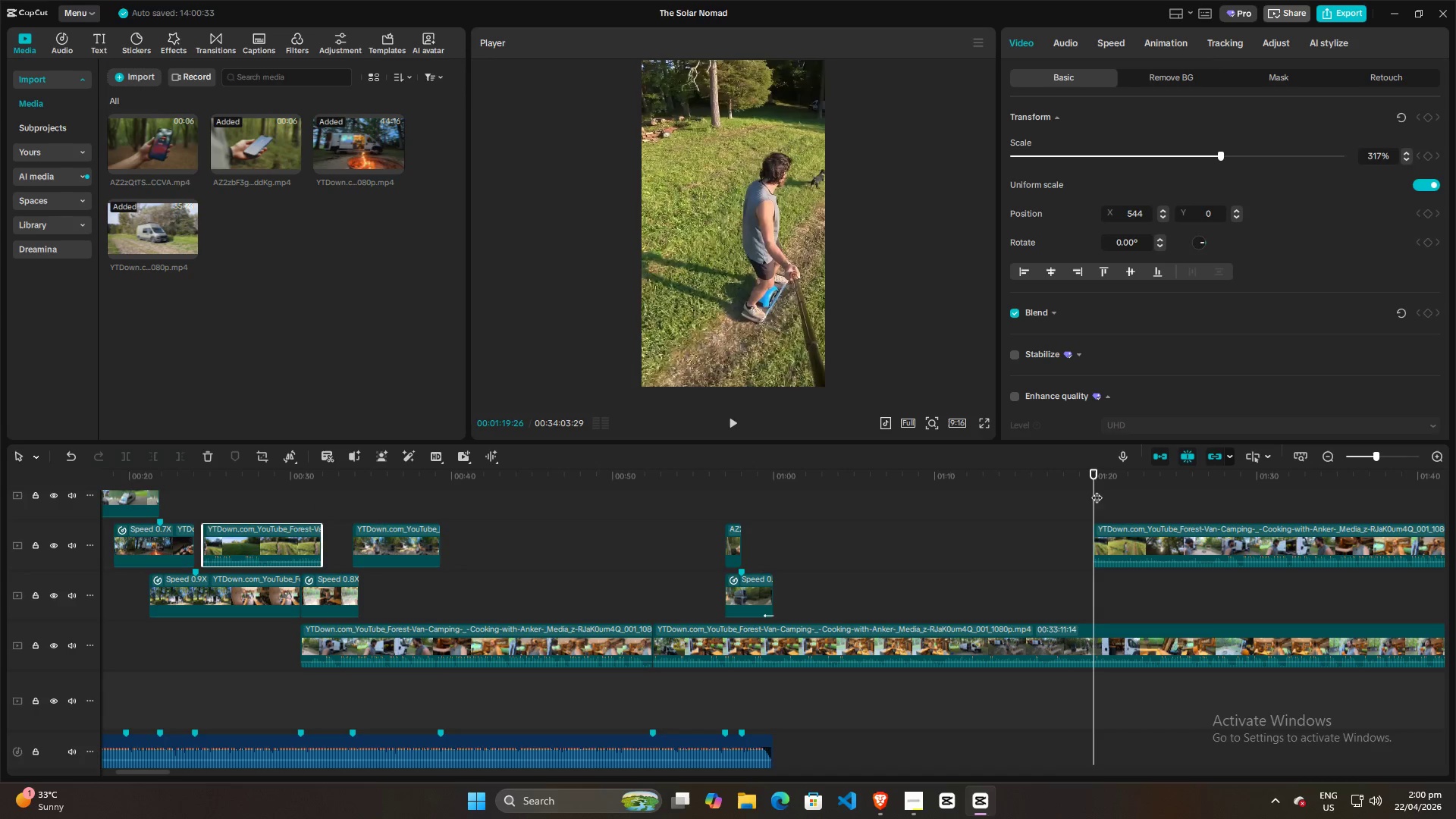 
left_click_drag(start_coordinate=[1098, 491], to_coordinate=[1136, 494])
 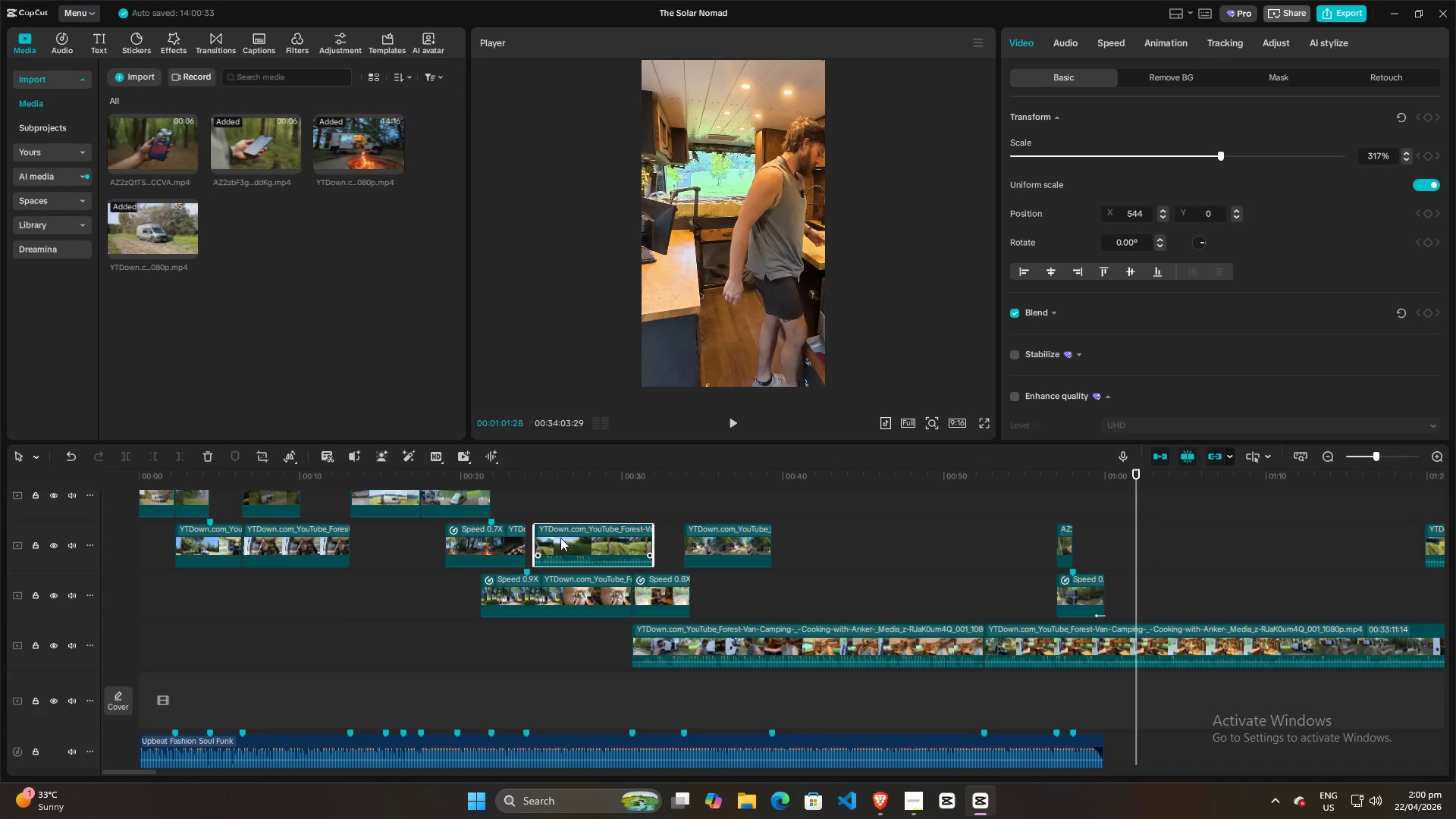 
left_click([491, 544])
 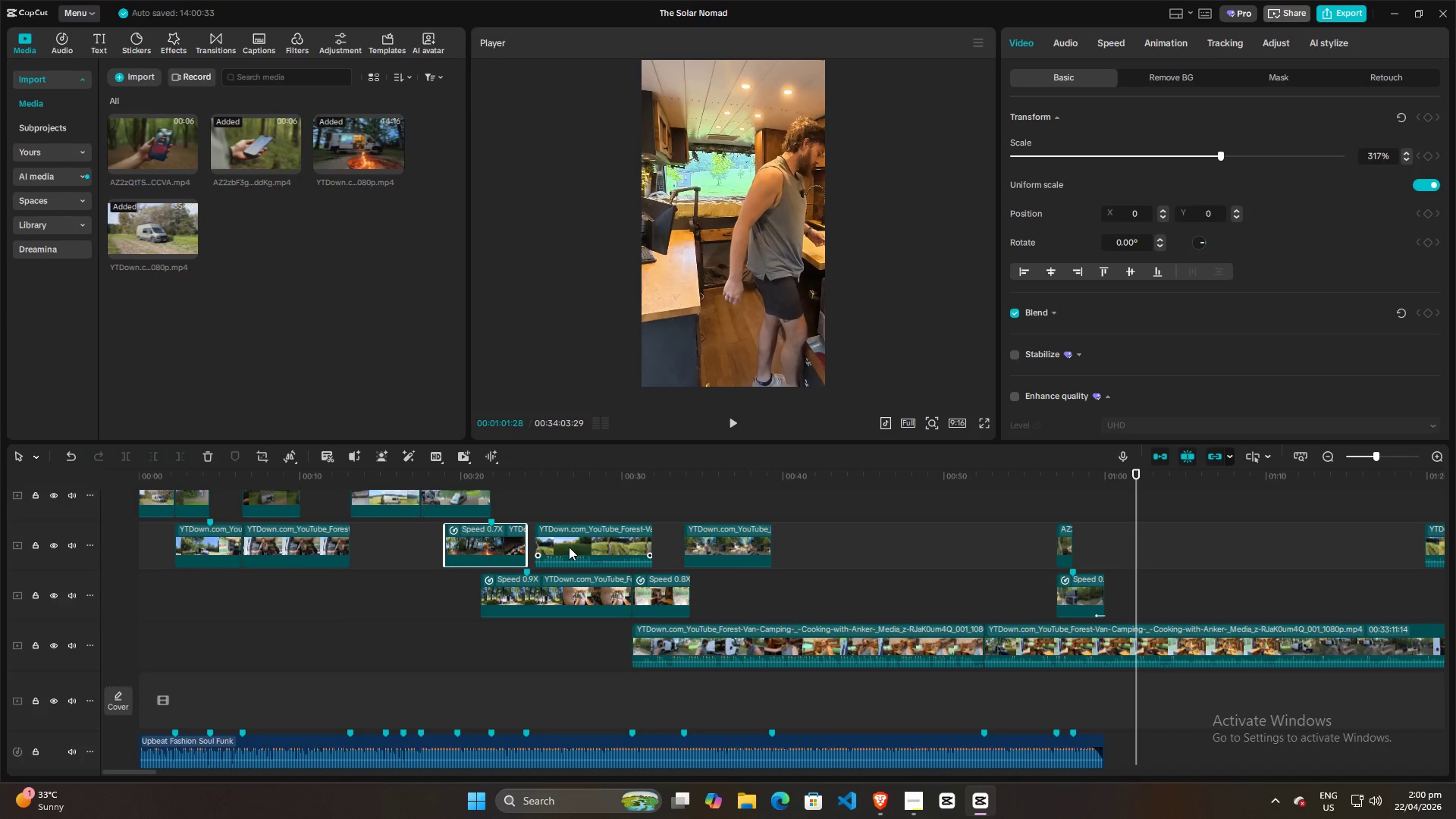 
left_click([424, 543])
 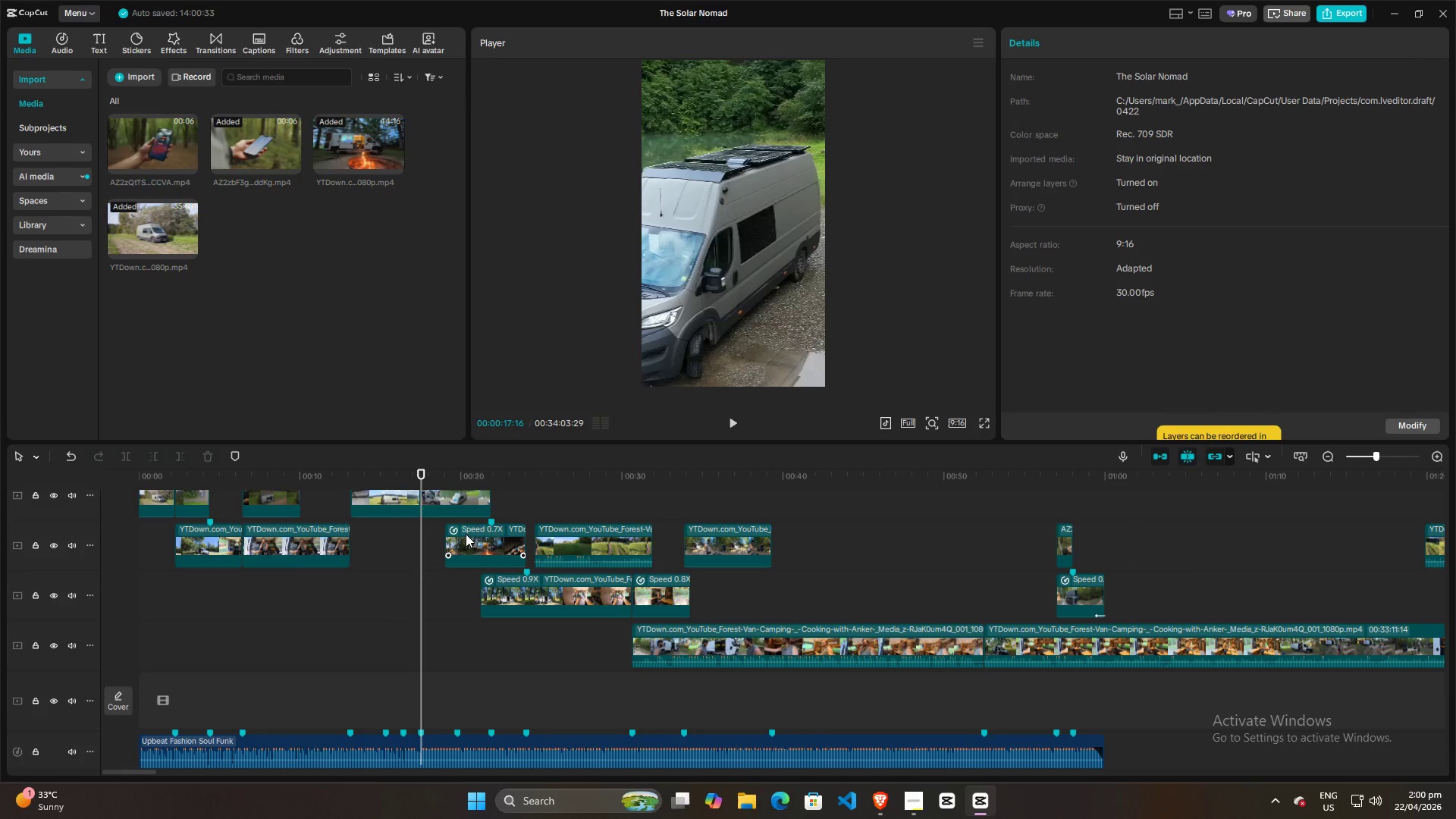 
left_click_drag(start_coordinate=[419, 562], to_coordinate=[488, 562])
 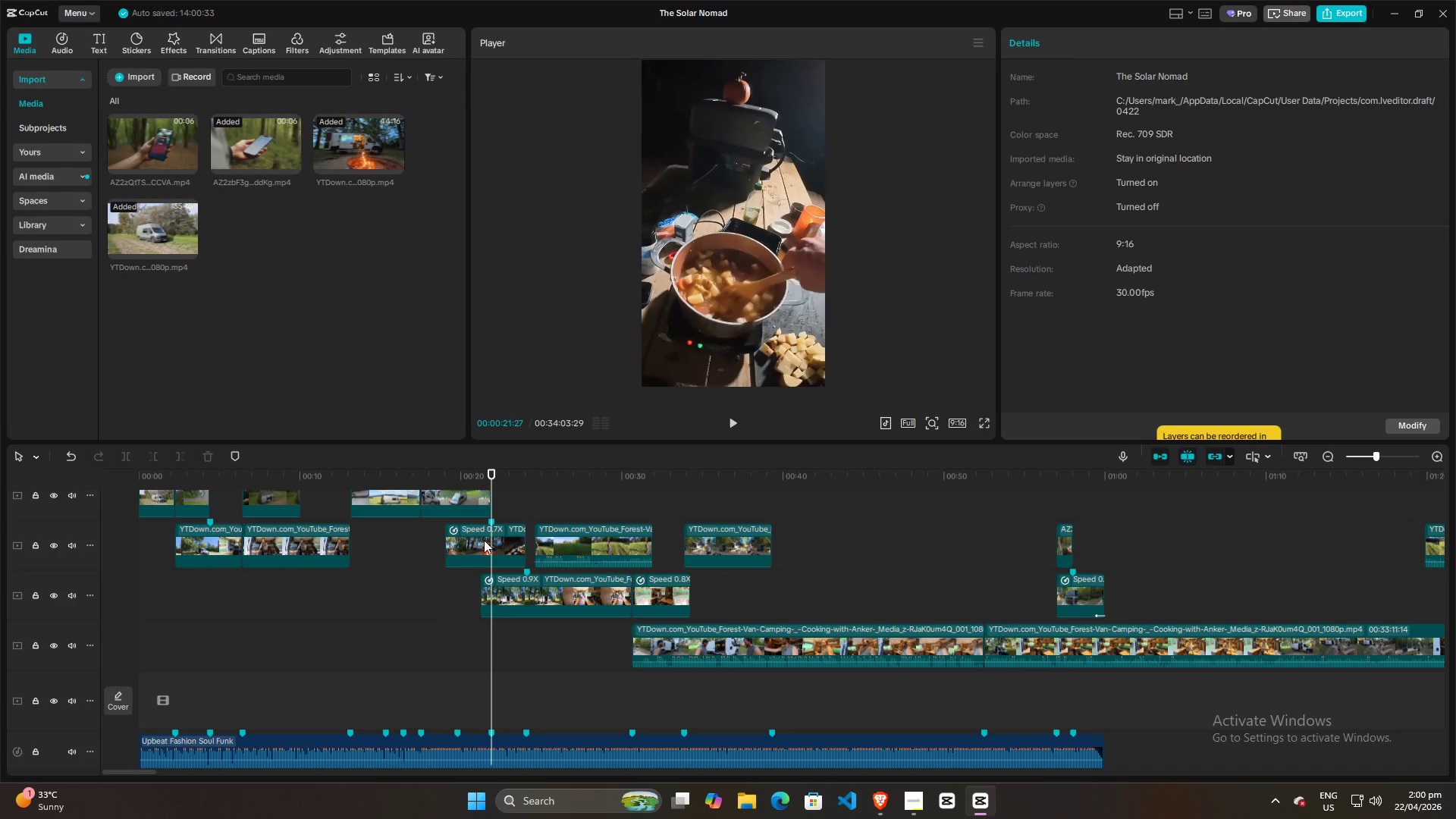 
left_click([474, 540])
 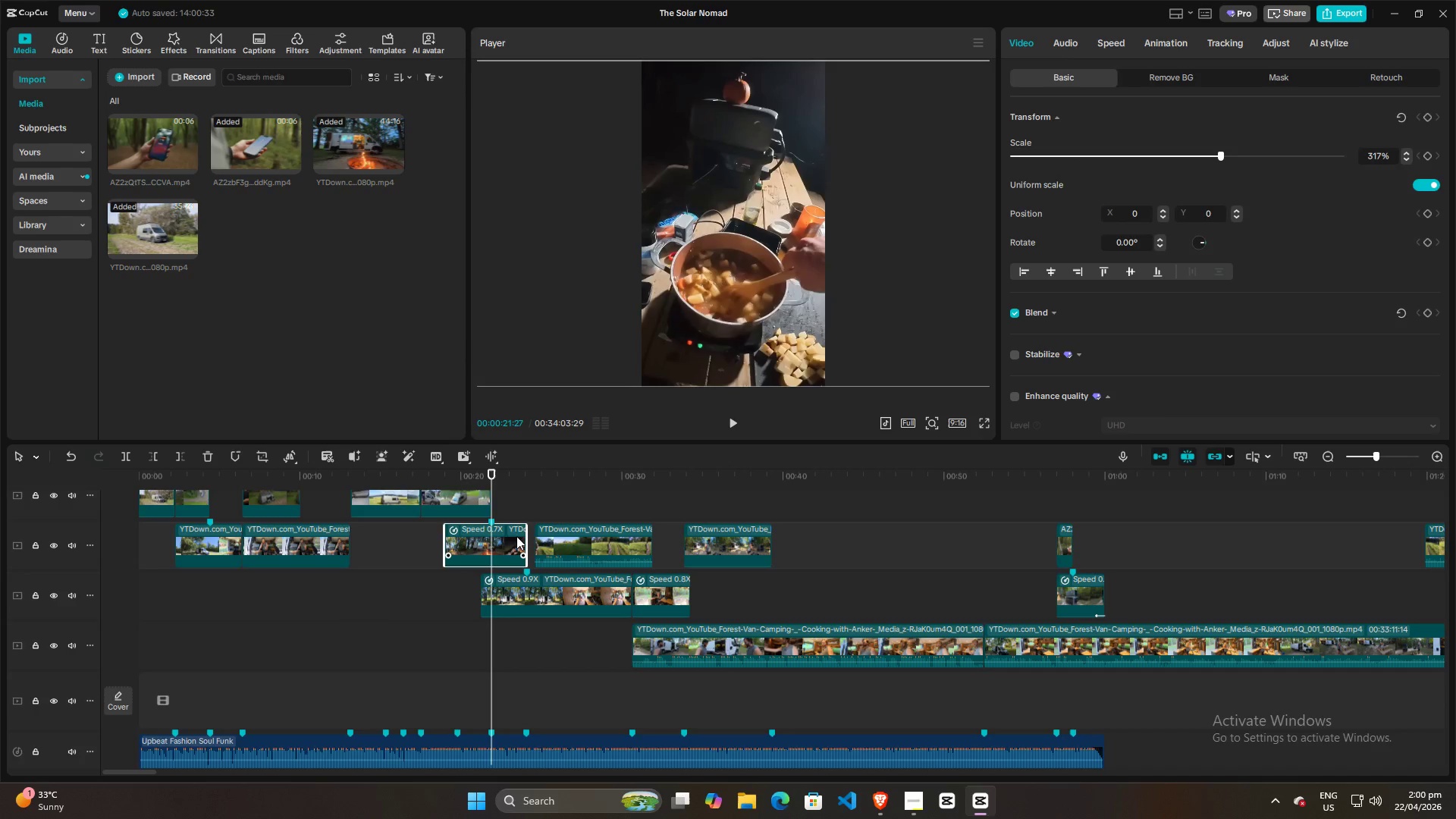 
key(Backspace)
 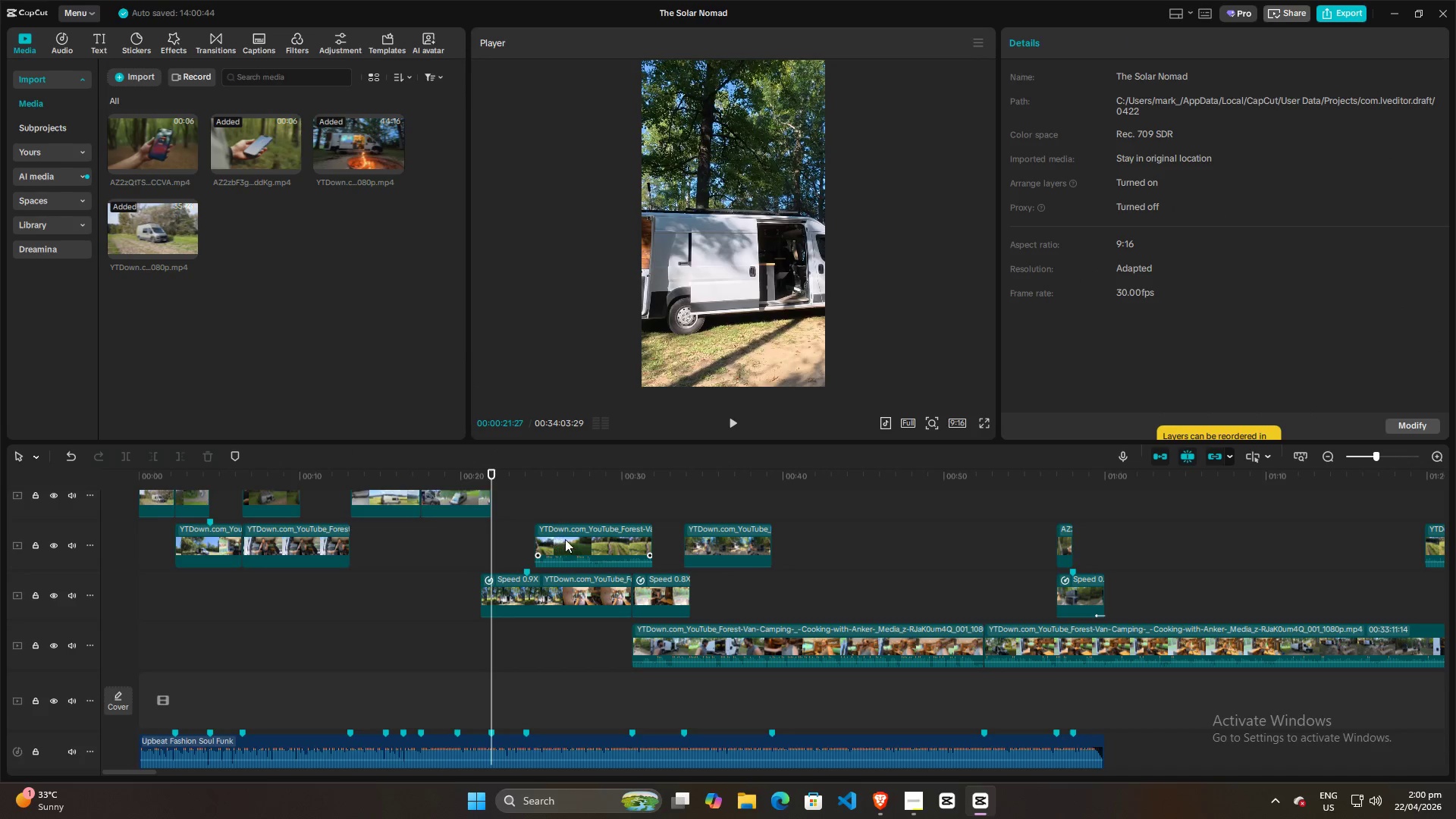 
left_click_drag(start_coordinate=[565, 539], to_coordinate=[450, 539])
 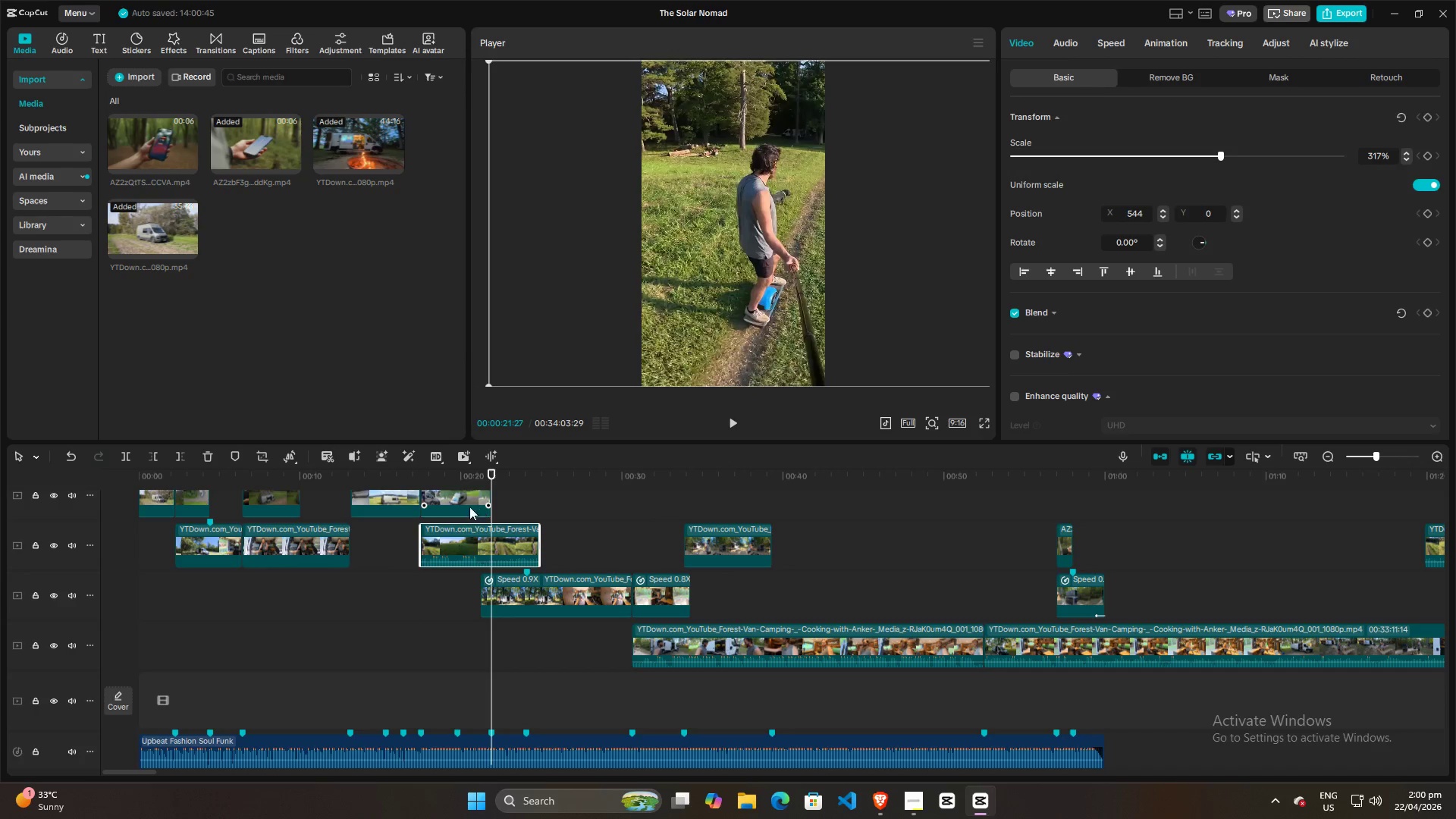 
left_click([408, 566])
 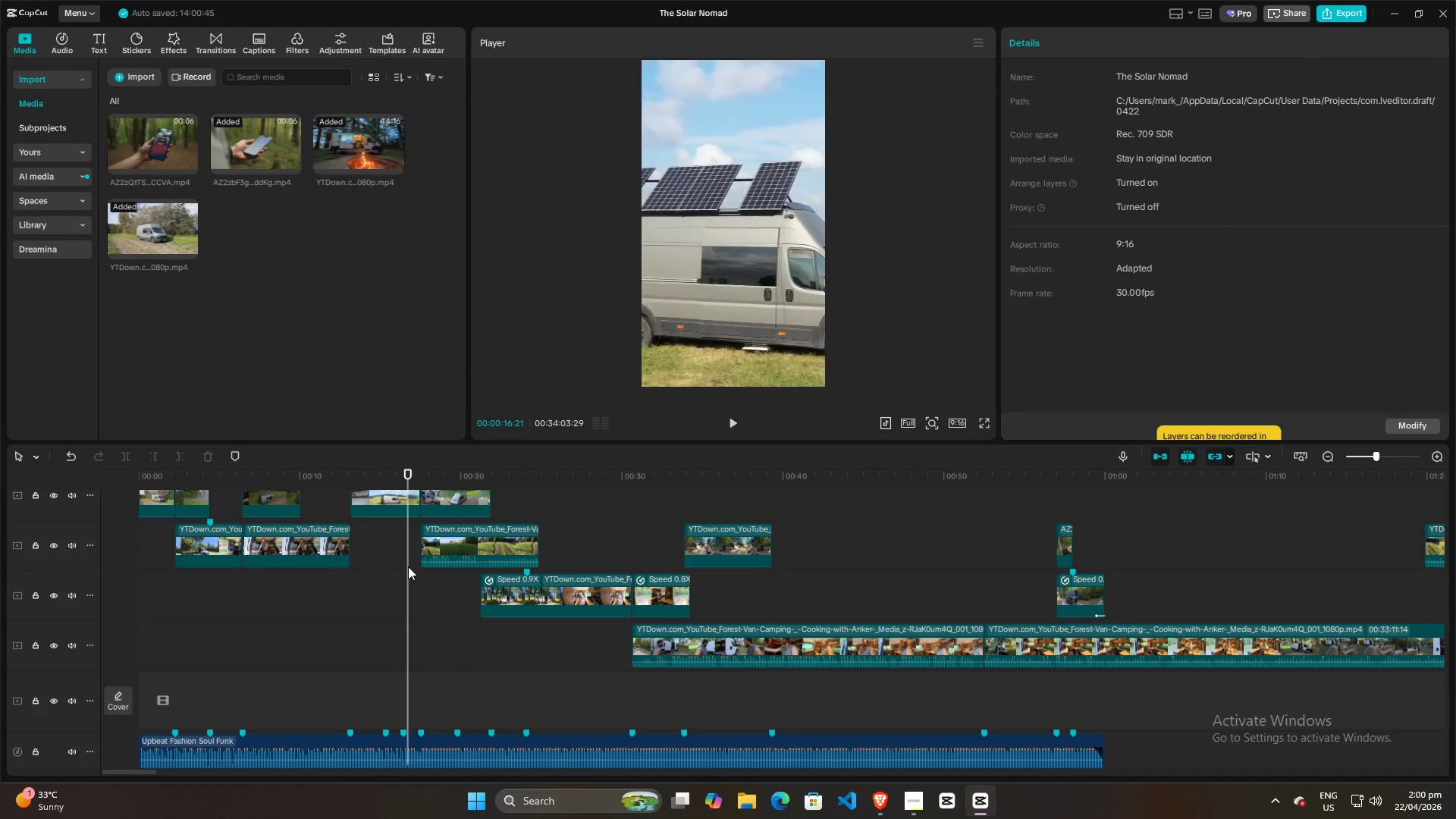 
key(Space)
 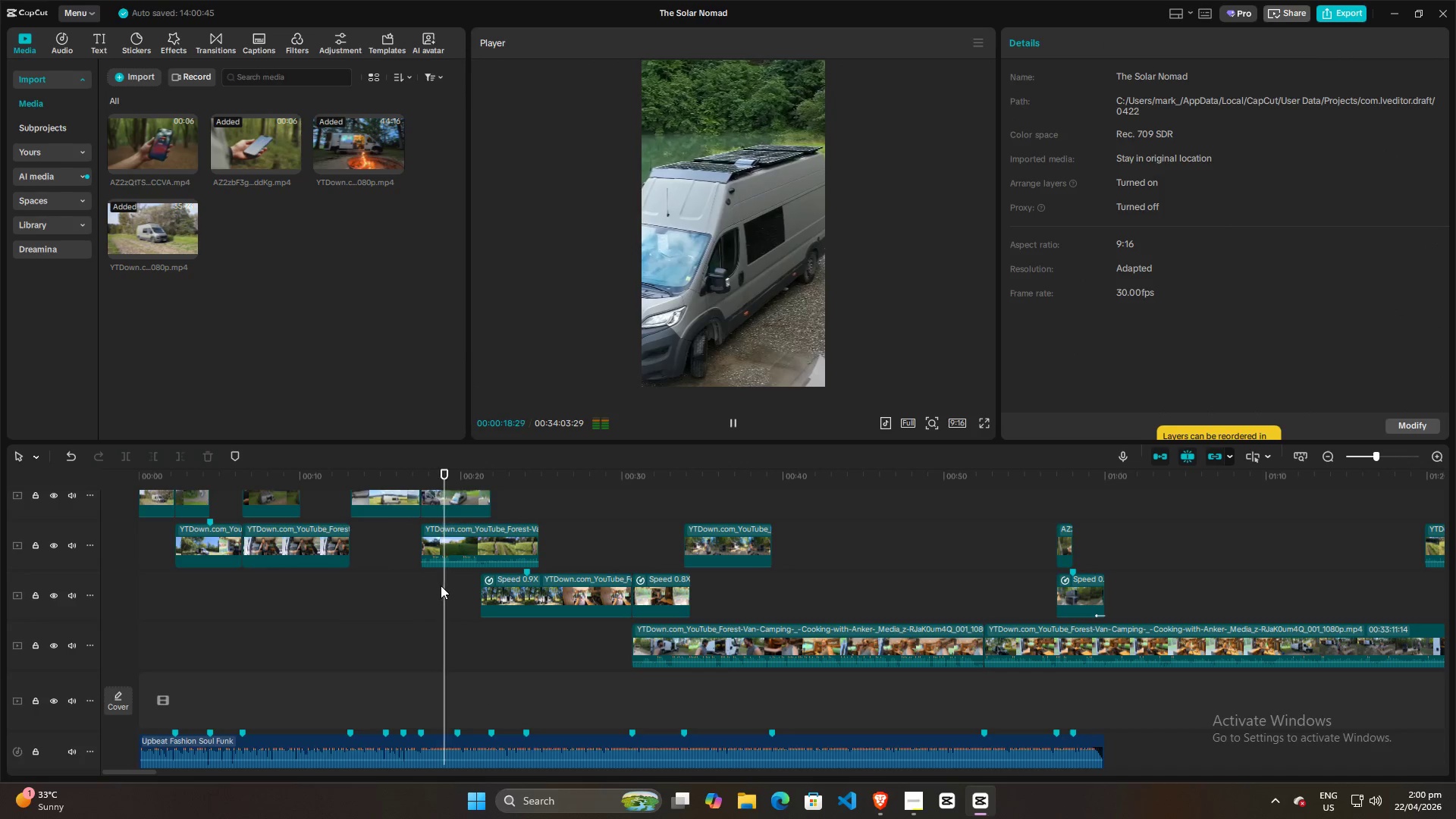 
left_click_drag(start_coordinate=[444, 560], to_coordinate=[438, 587])
 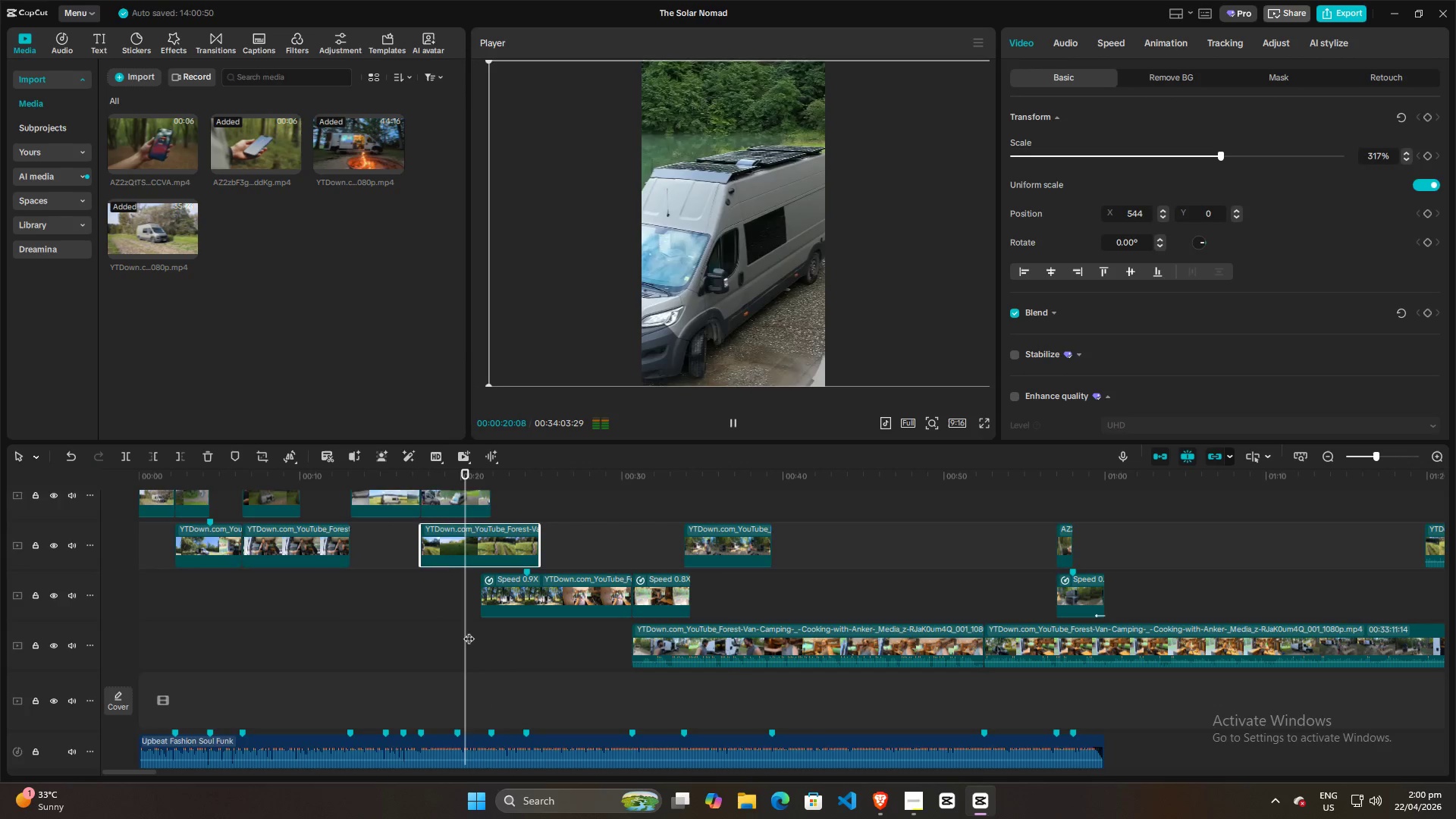 
scroll: coordinate [469, 631], scroll_direction: up, amount: 2.0
 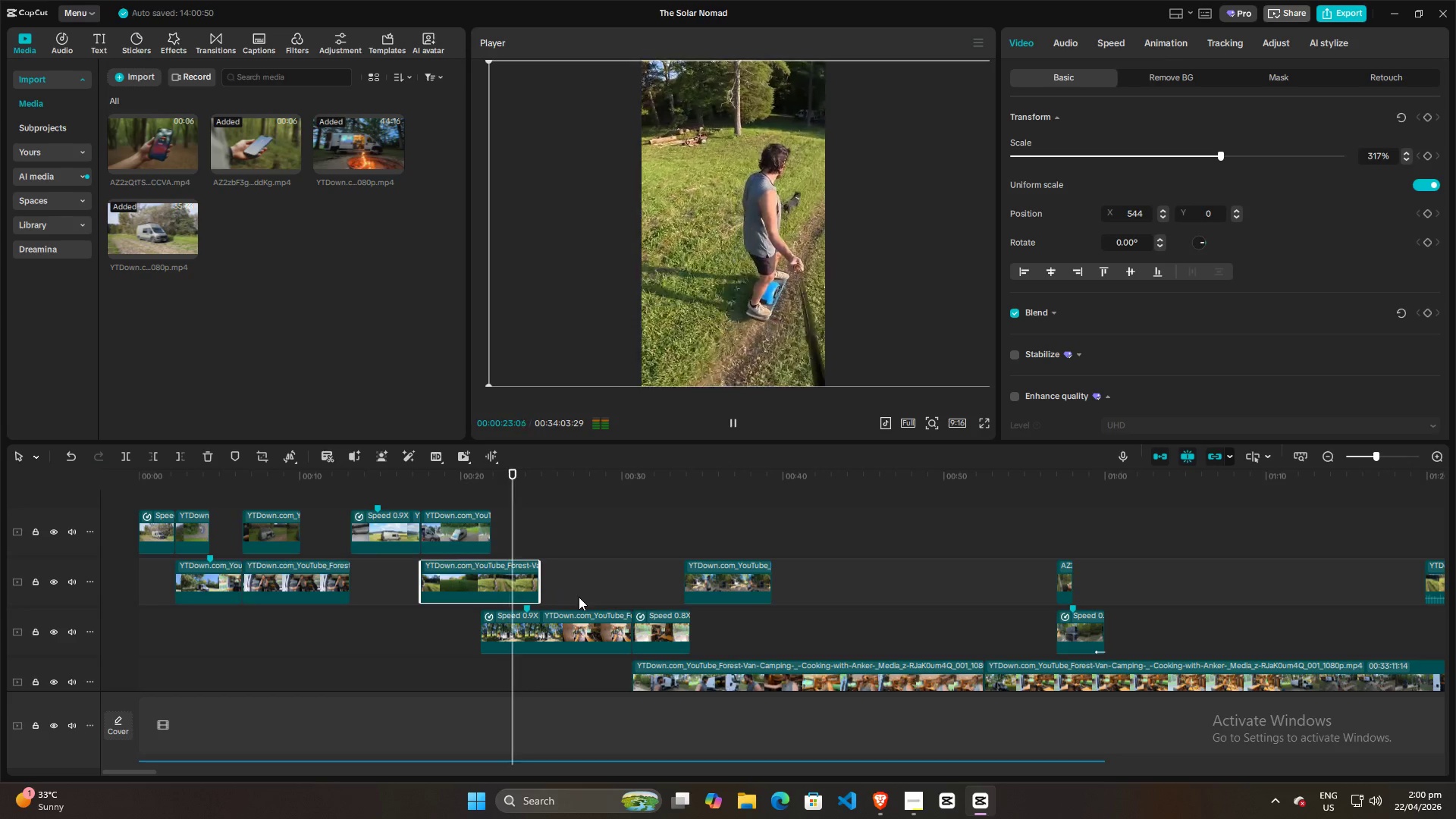 
key(Space)
 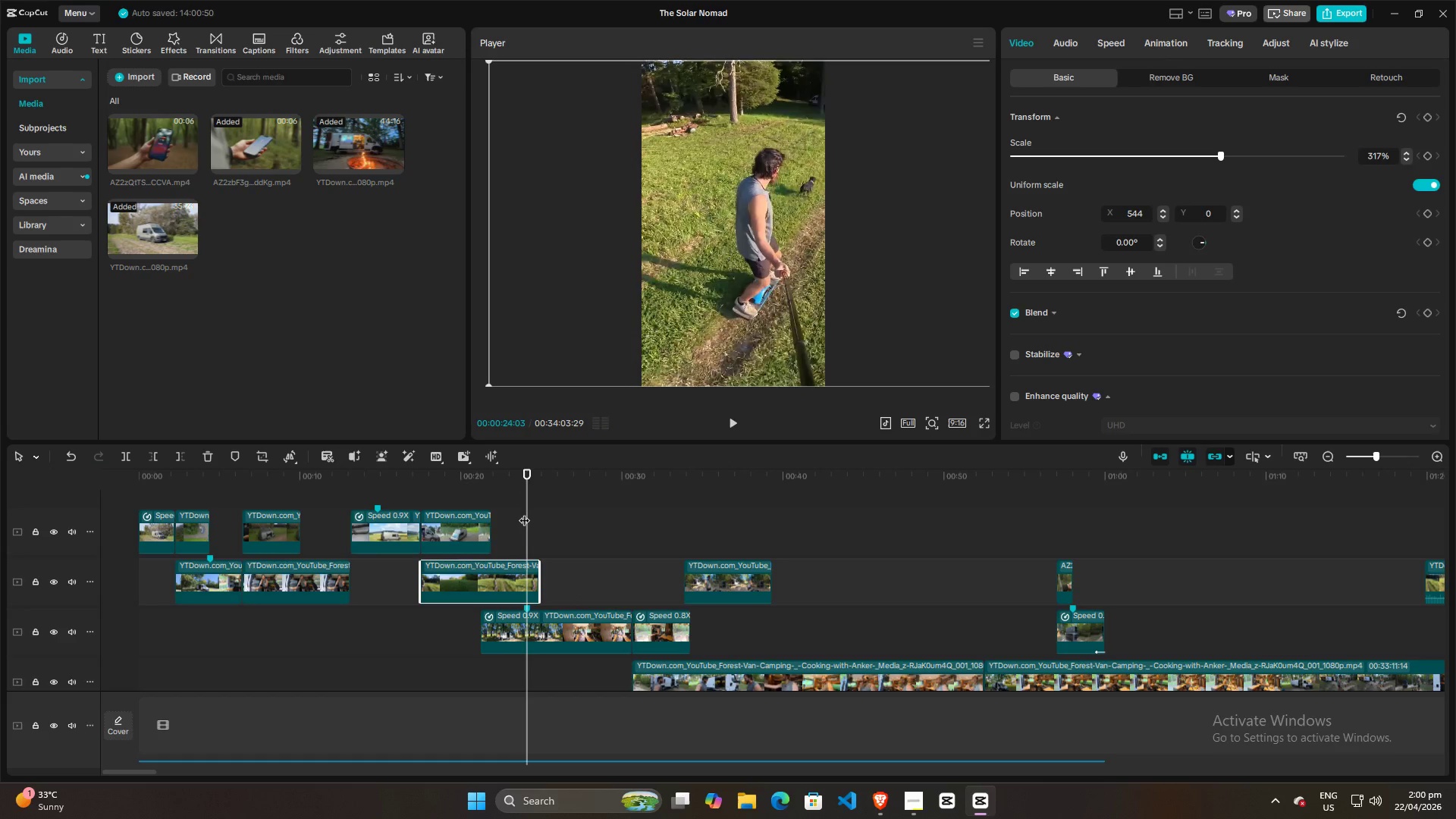 
left_click_drag(start_coordinate=[524, 513], to_coordinate=[453, 513])
 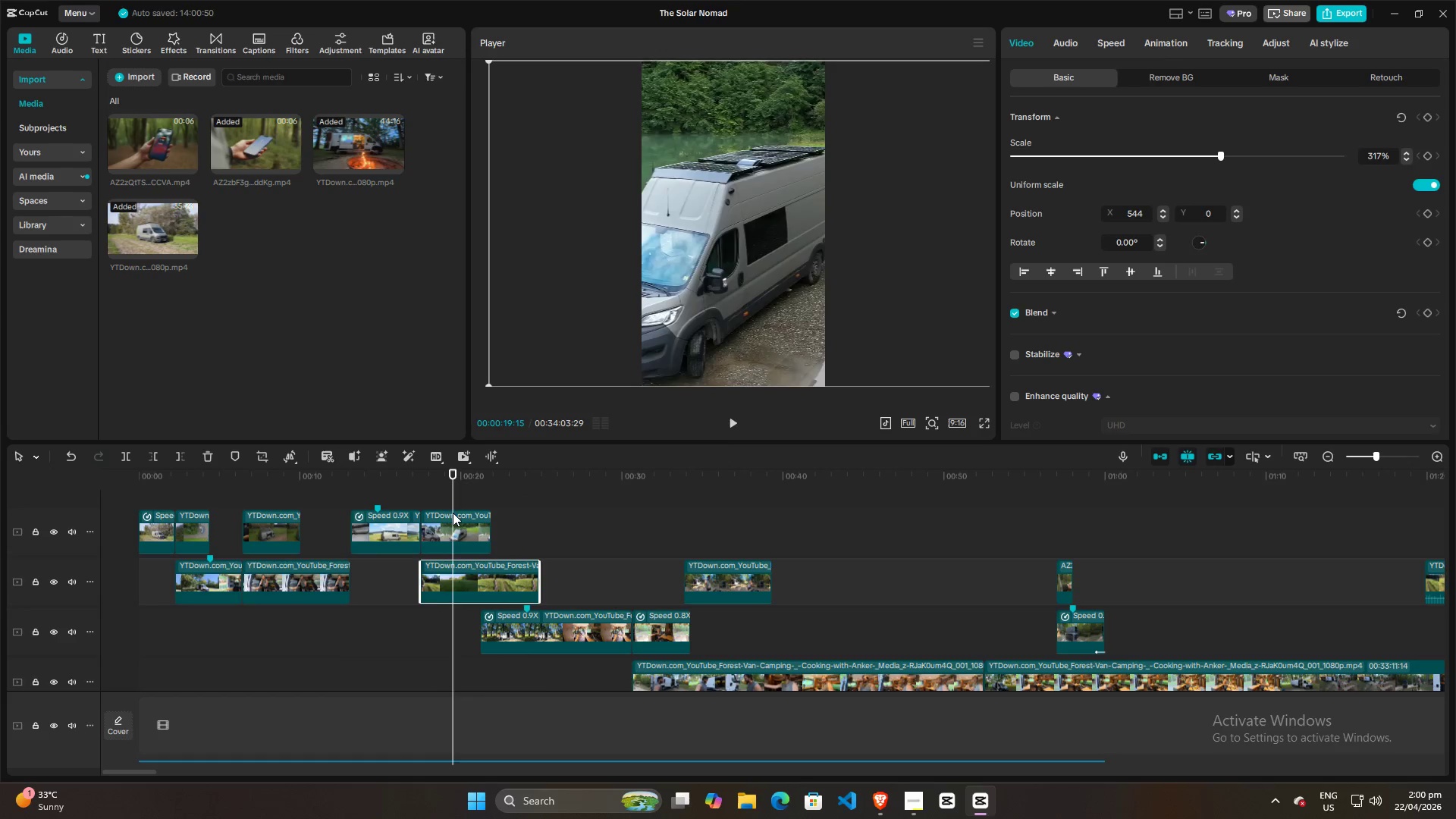 
key(Space)
 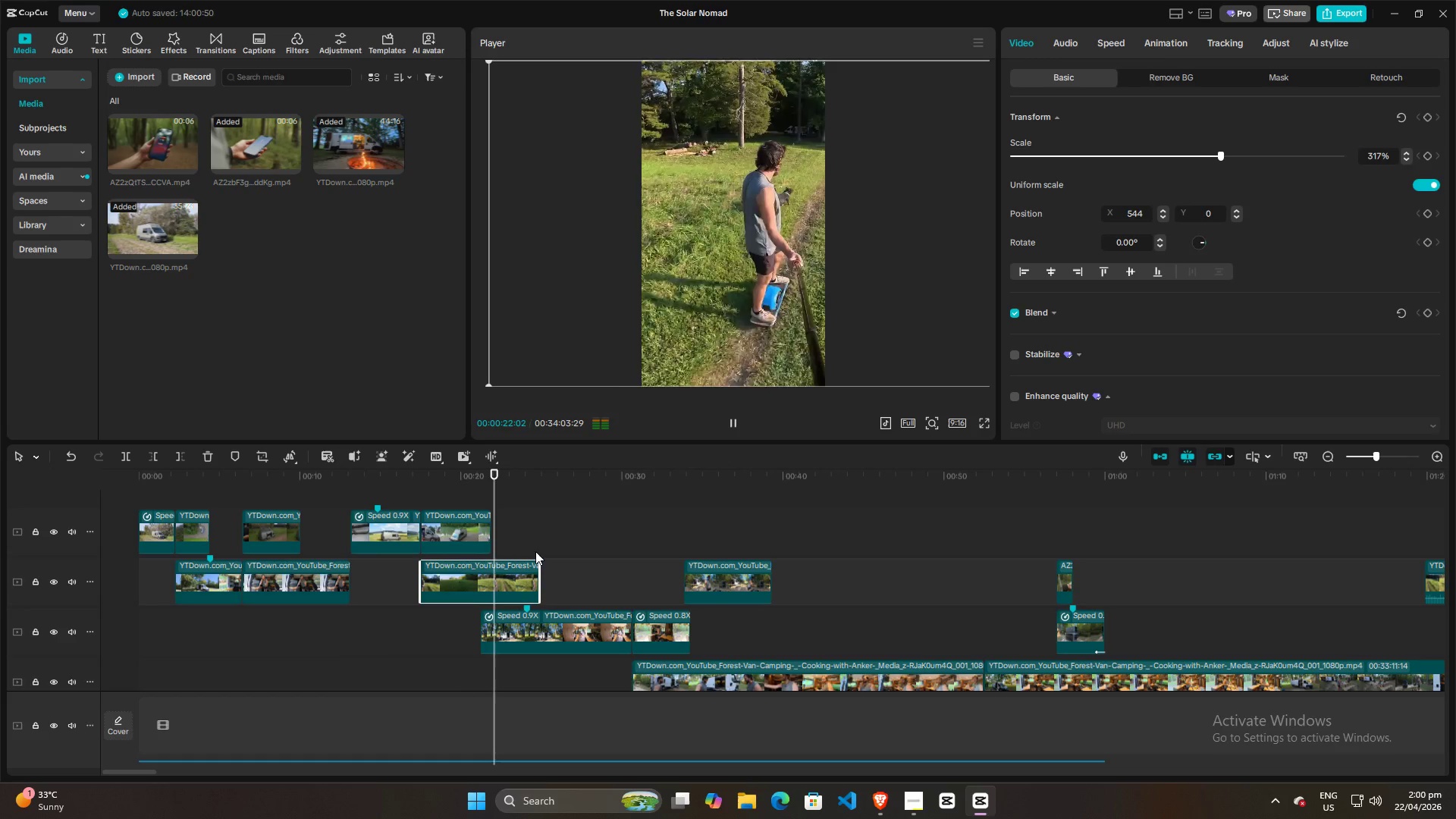 
left_click([714, 281])
 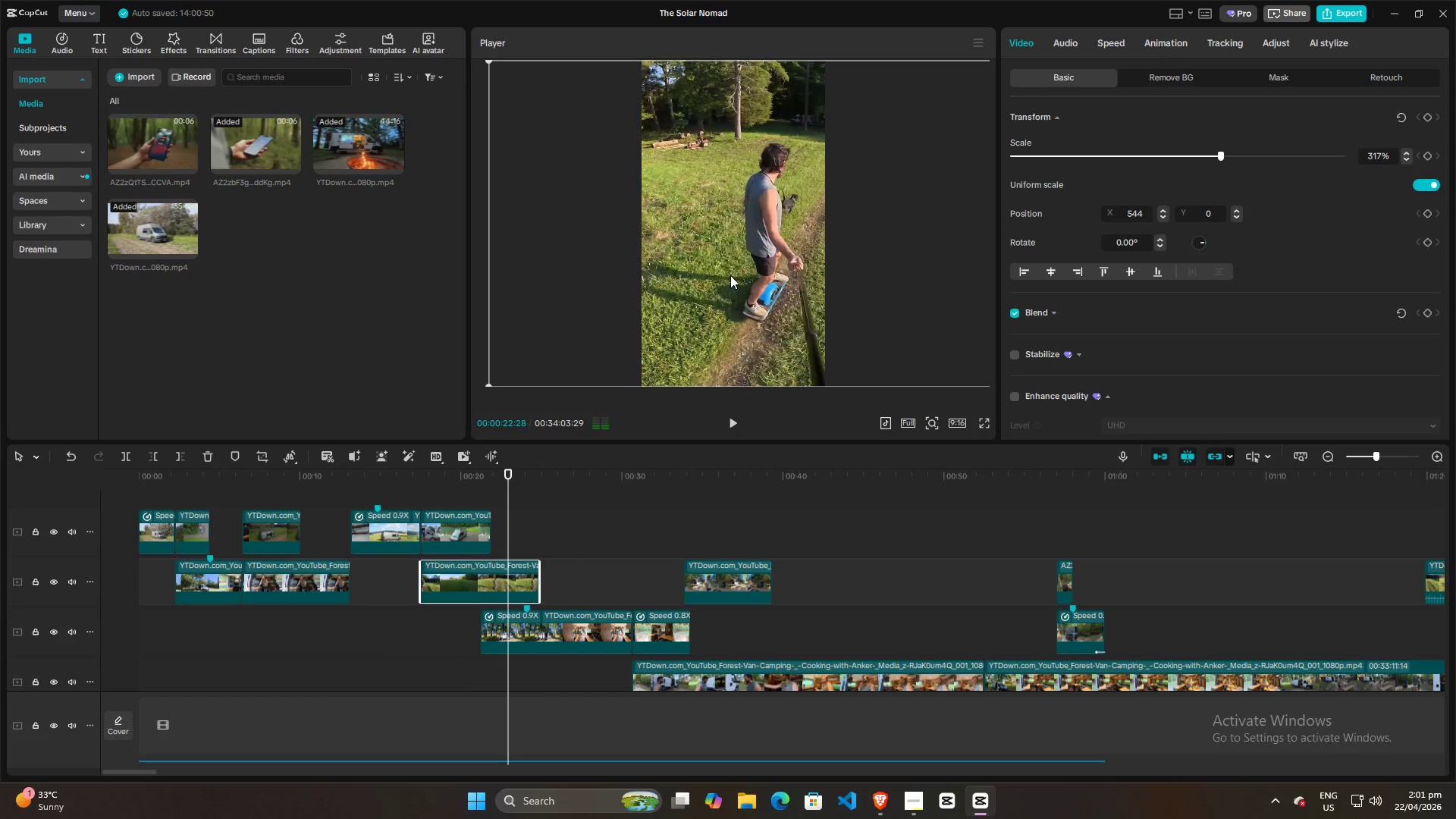 
left_click_drag(start_coordinate=[730, 275], to_coordinate=[695, 275])
 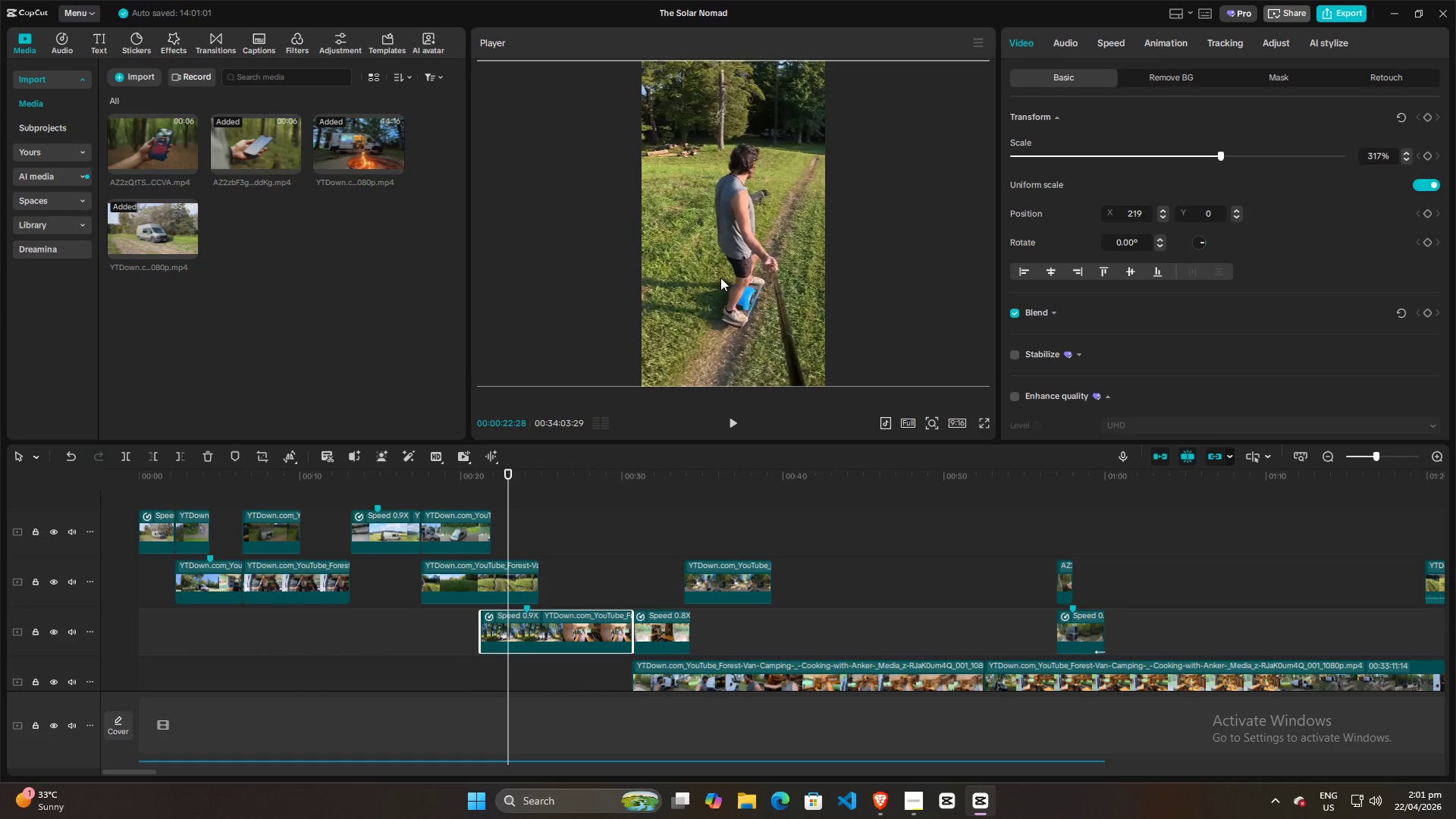 
left_click_drag(start_coordinate=[720, 278], to_coordinate=[689, 280])
 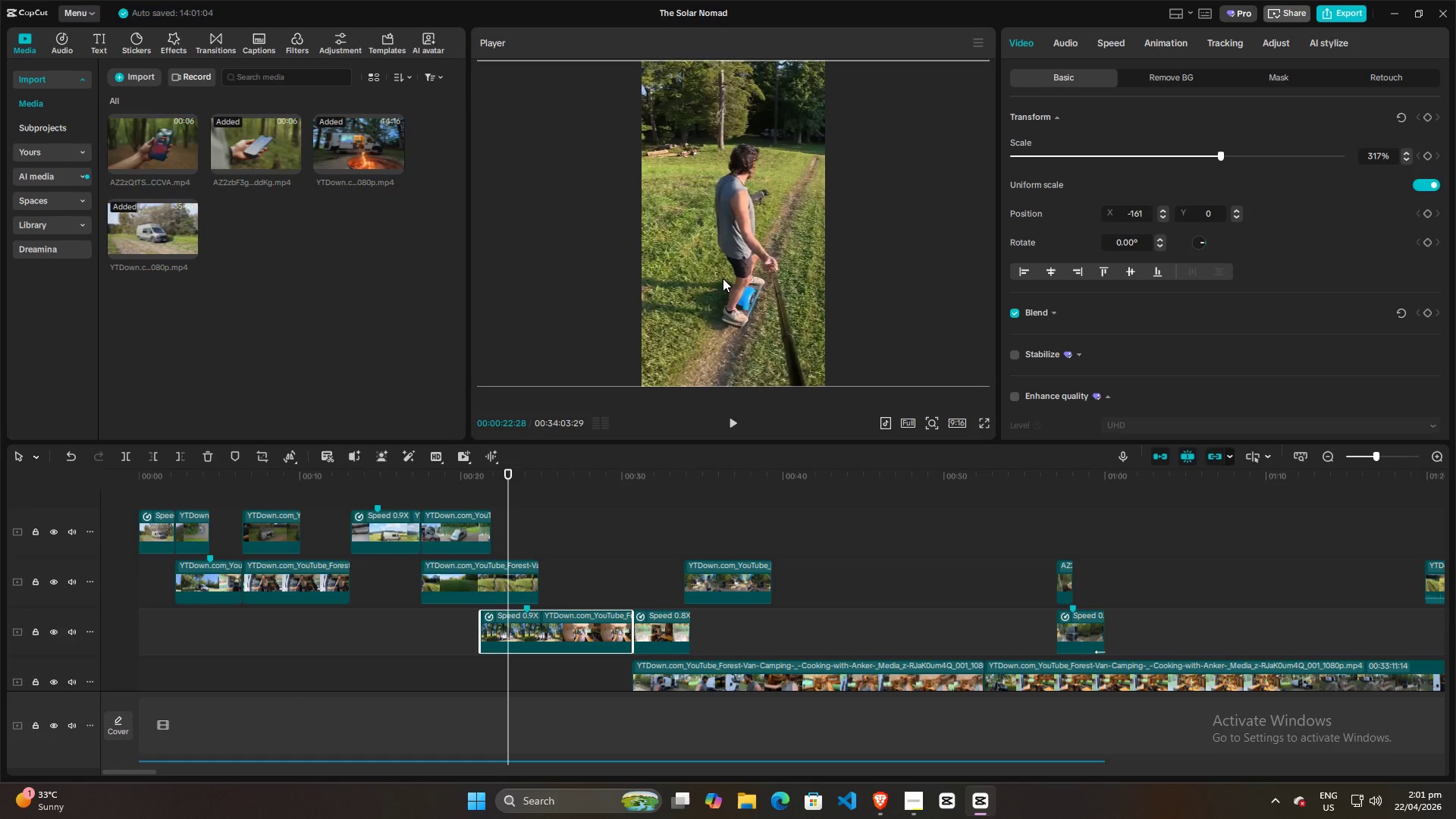 
left_click_drag(start_coordinate=[724, 278], to_coordinate=[685, 272])
 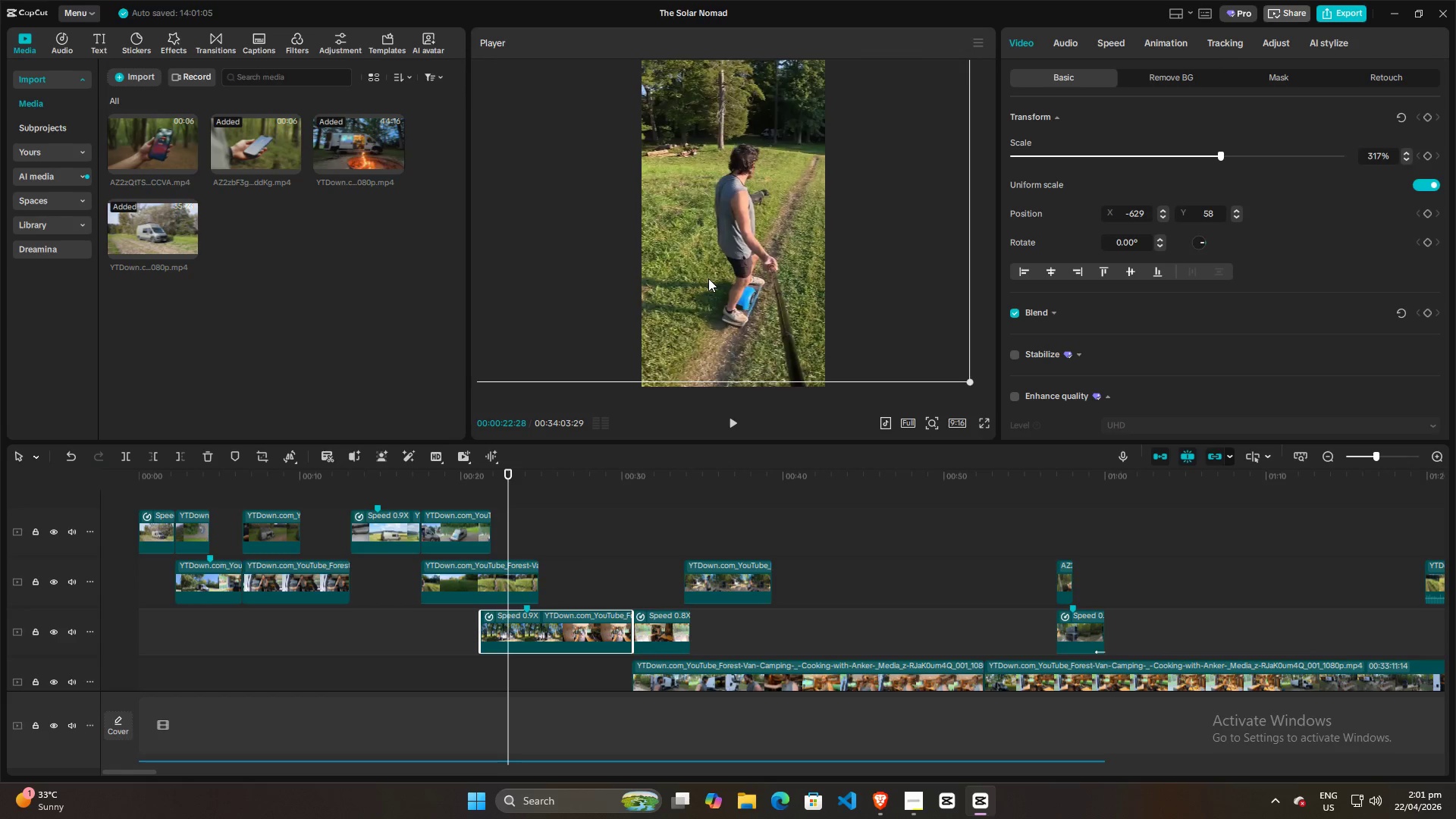 
left_click_drag(start_coordinate=[729, 283], to_coordinate=[751, 283])
 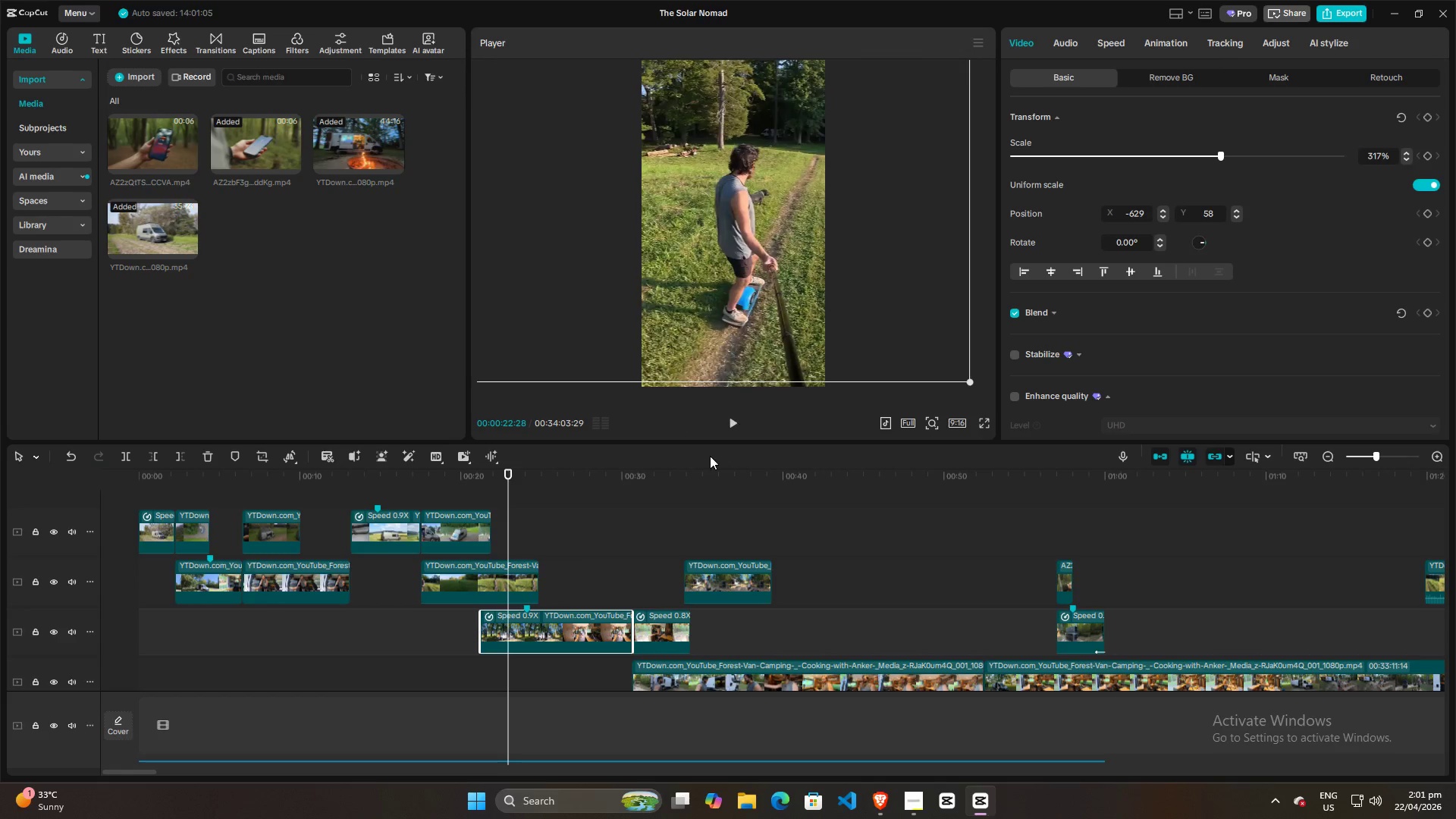 
wait(5.11)
 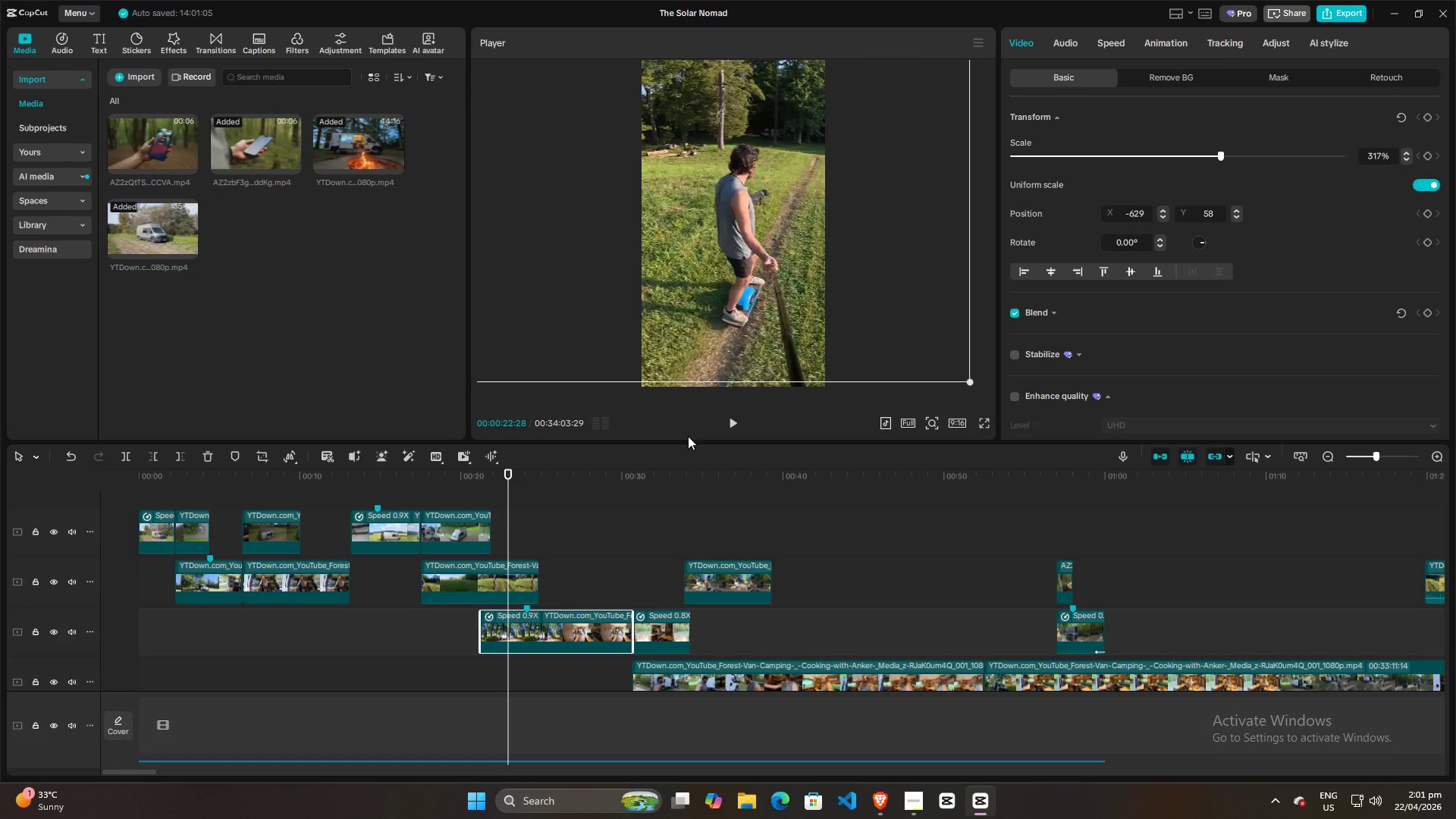 
double_click([729, 425])
 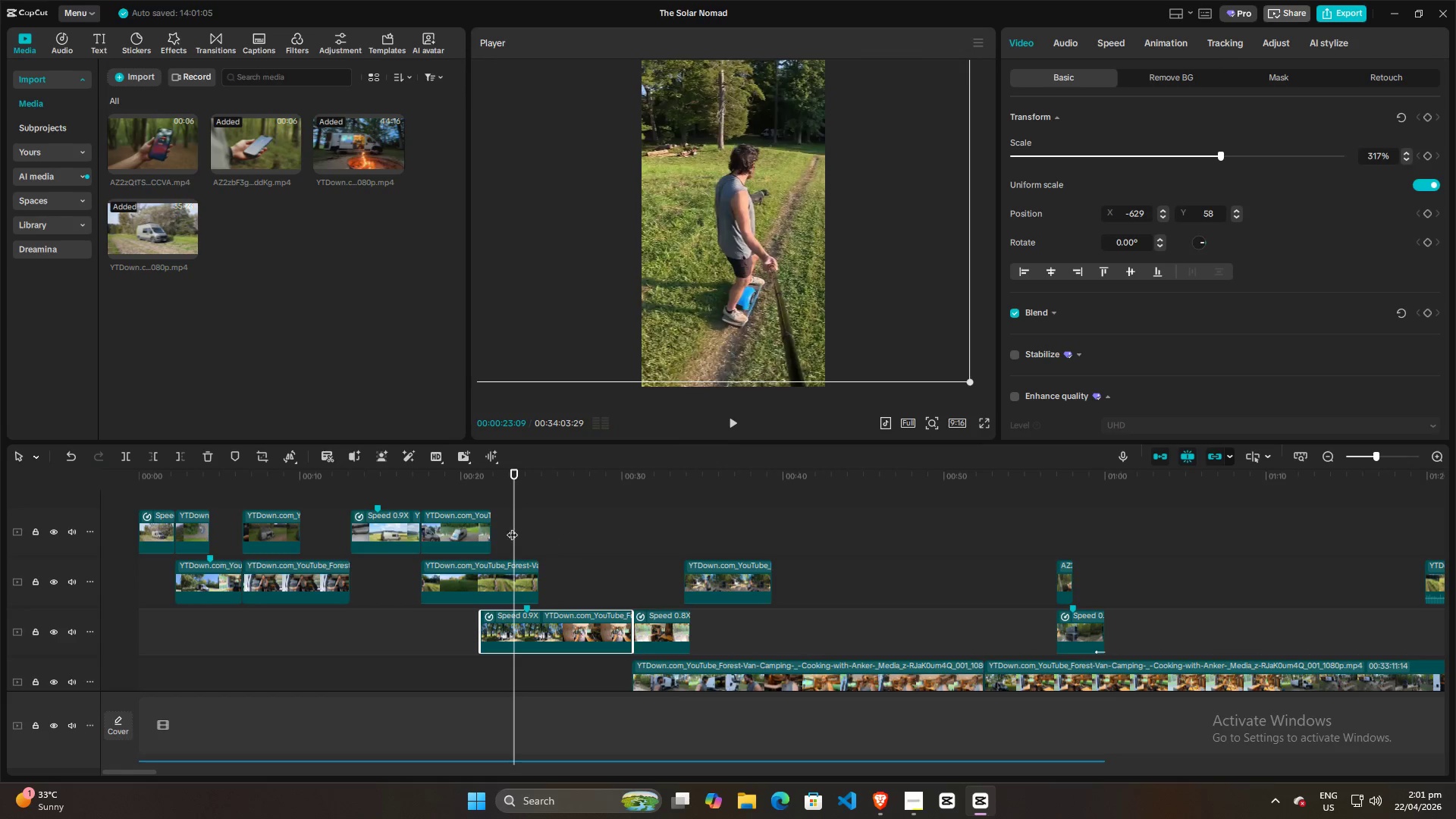 
left_click([513, 510])
 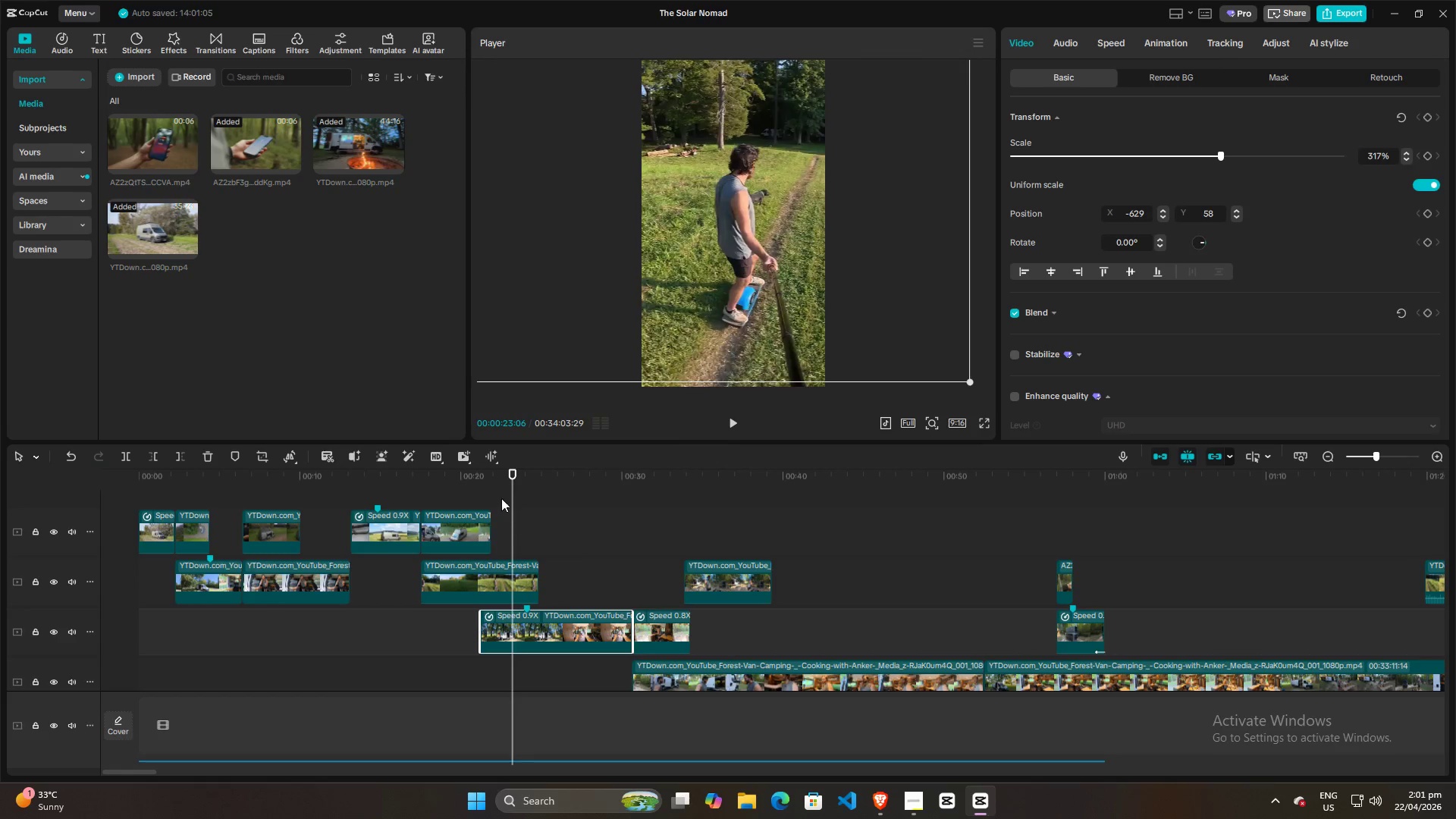 
left_click([486, 492])
 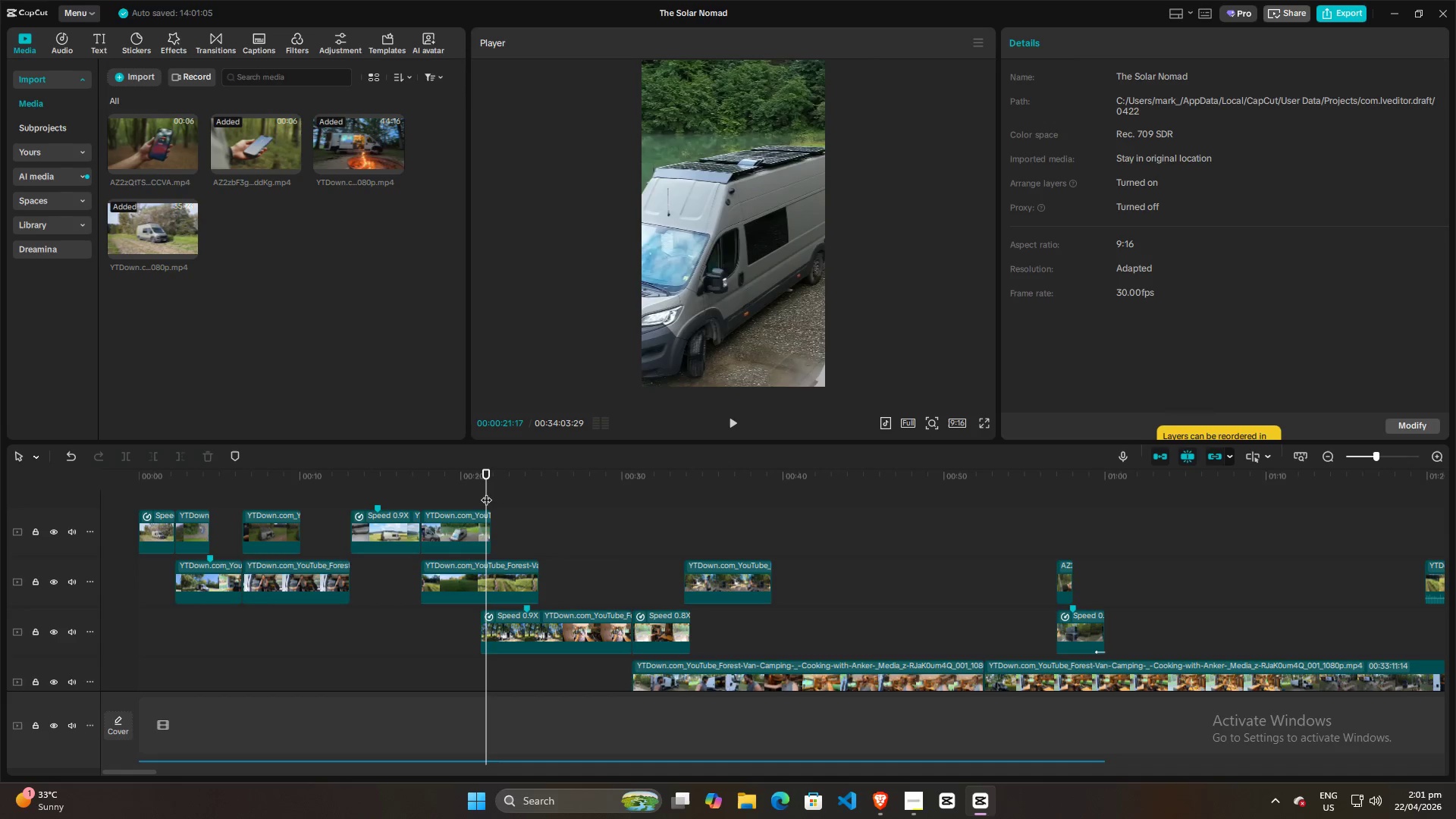 
key(Space)
 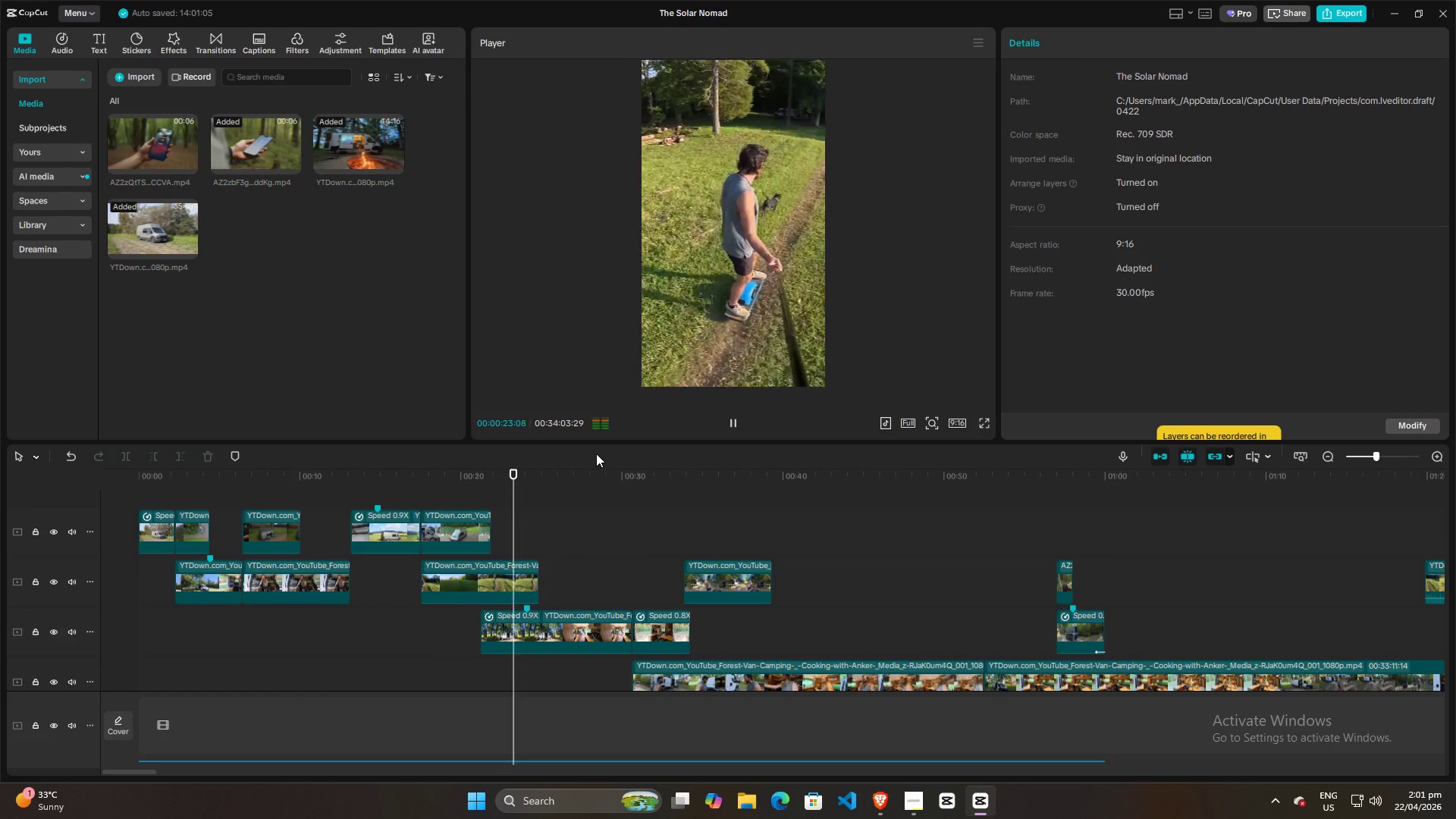 
key(Space)
 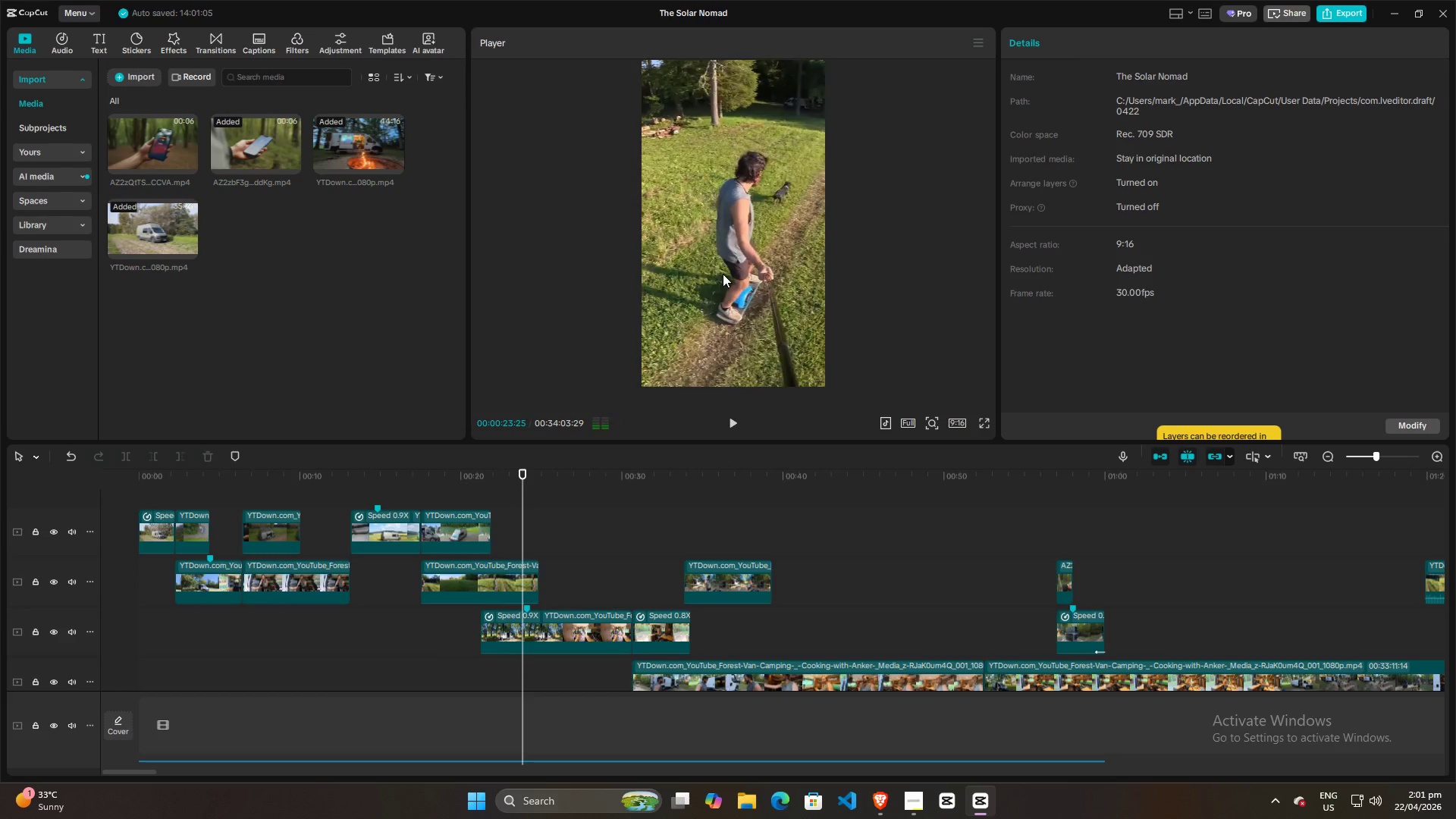 
left_click([723, 274])
 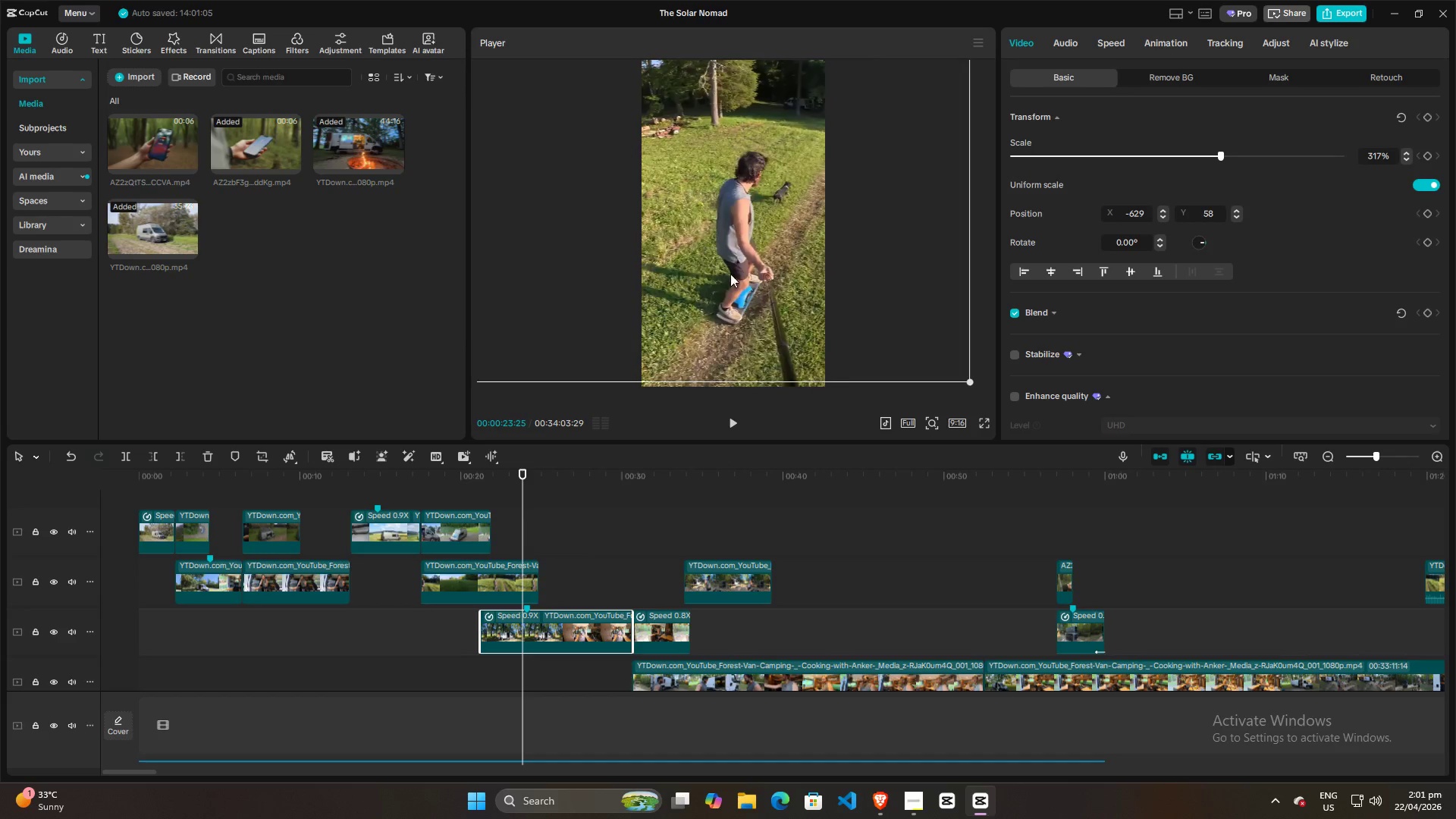 
left_click_drag(start_coordinate=[733, 273], to_coordinate=[701, 275])
 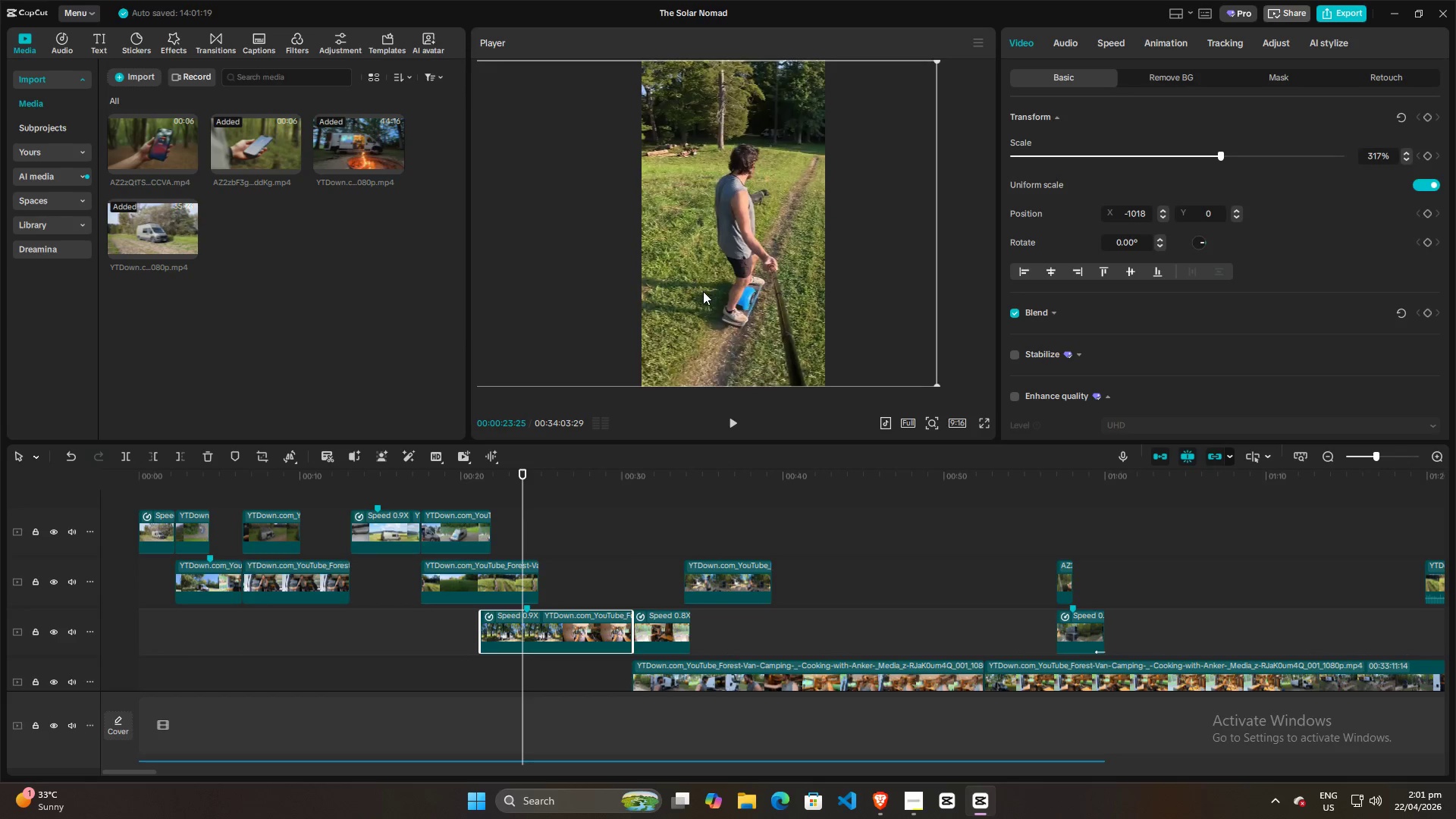 
left_click_drag(start_coordinate=[703, 291], to_coordinate=[758, 291])
 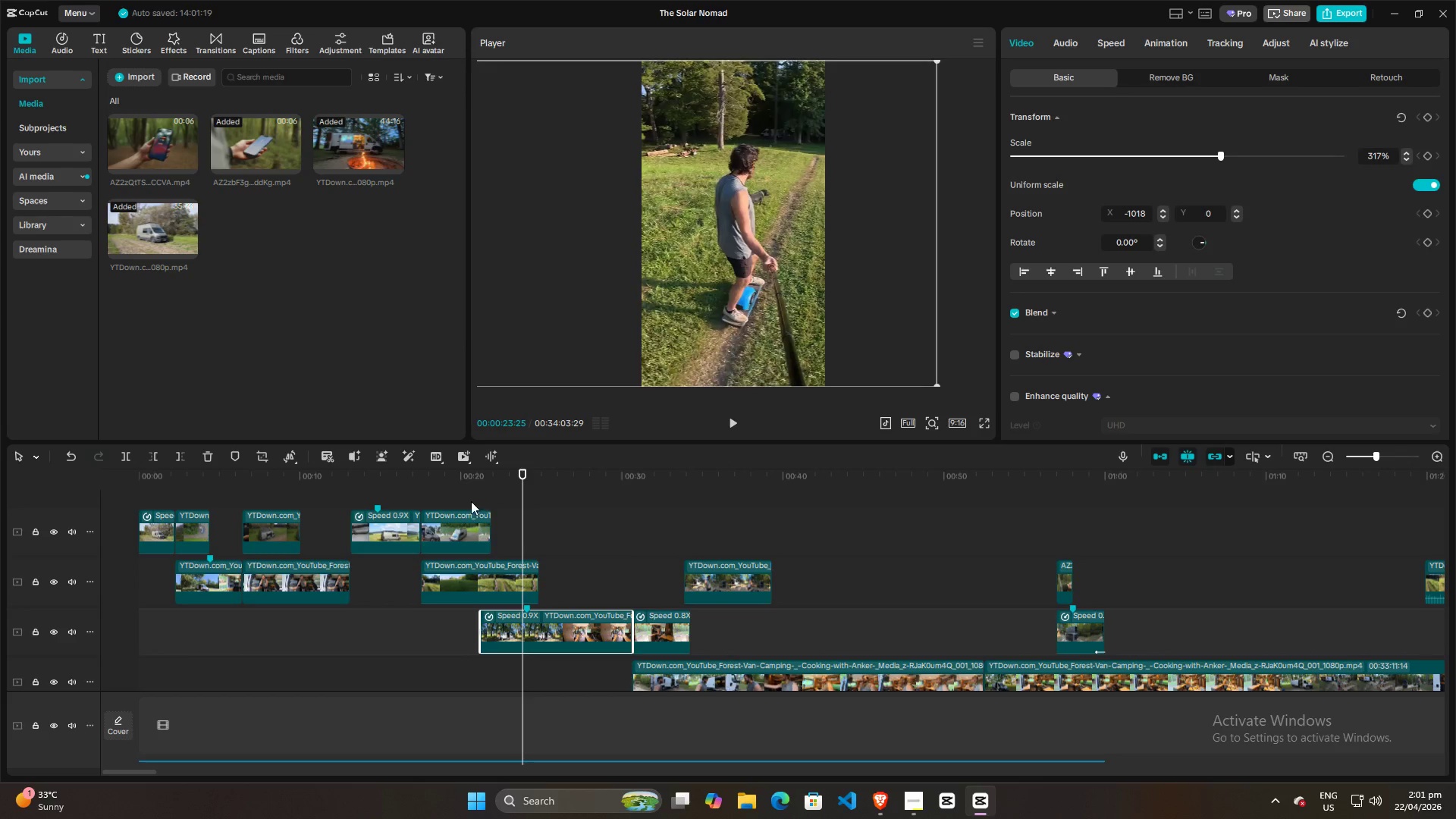 
left_click([482, 481])
 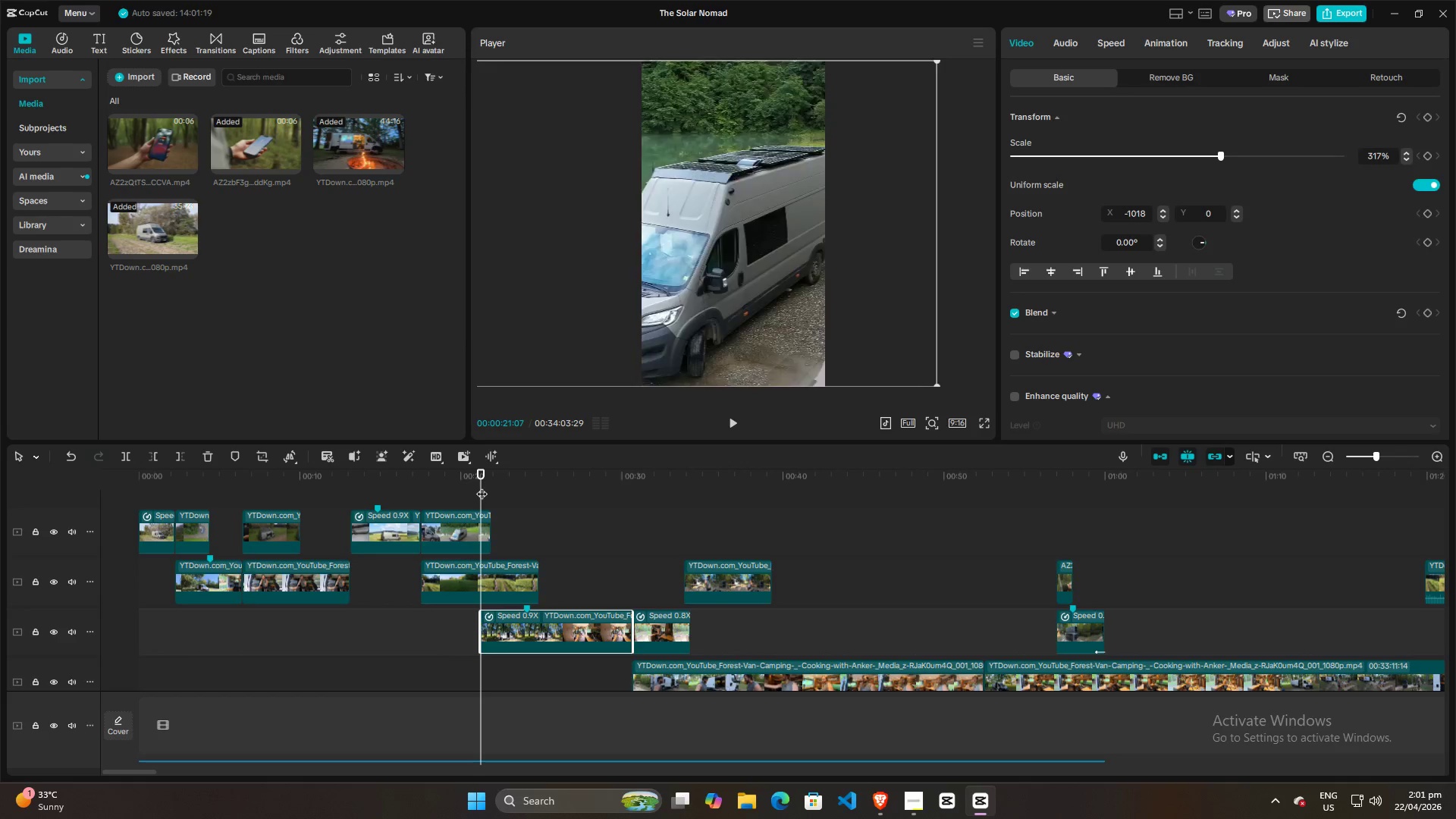 
key(Space)
 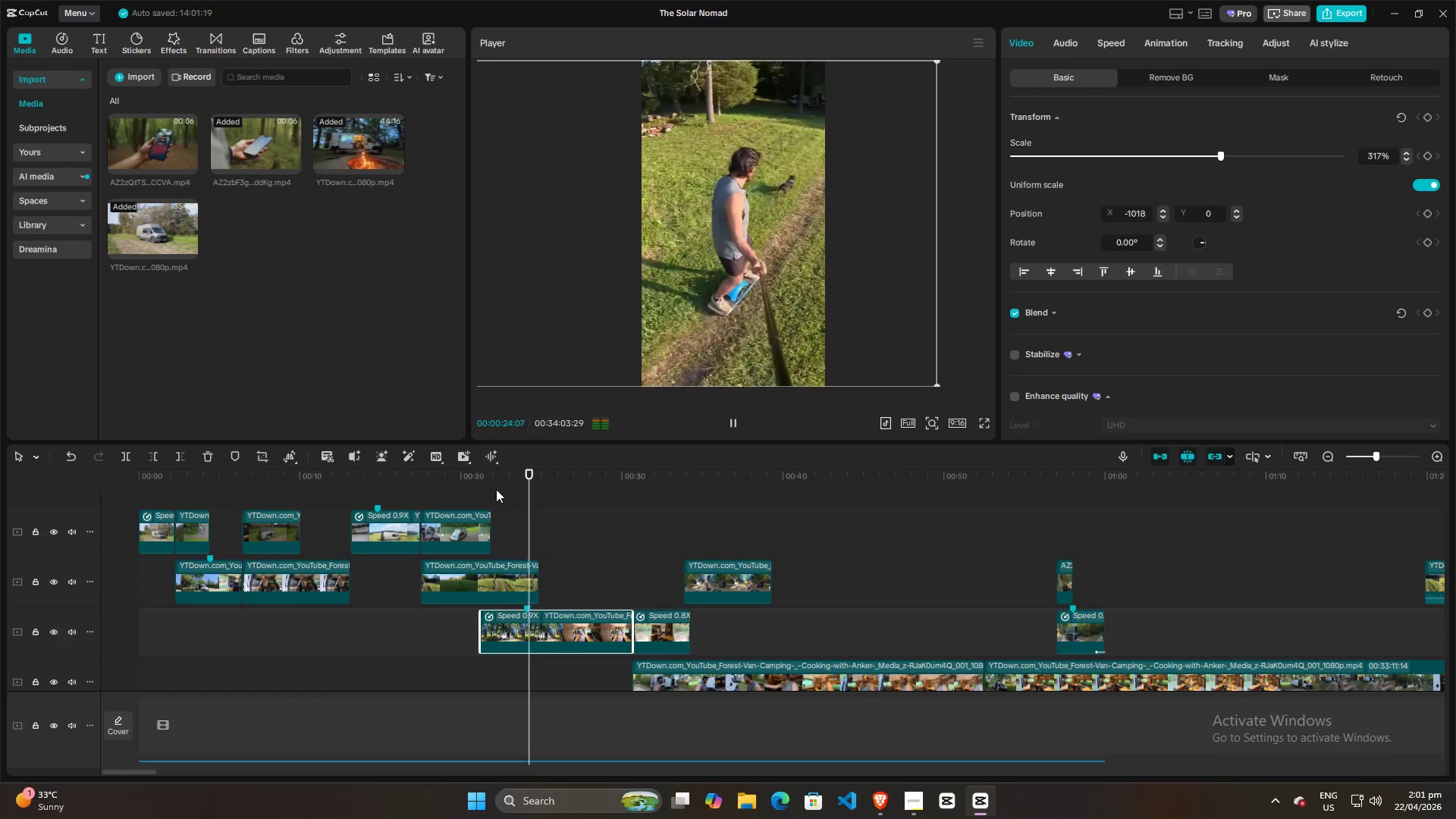 
key(Space)
 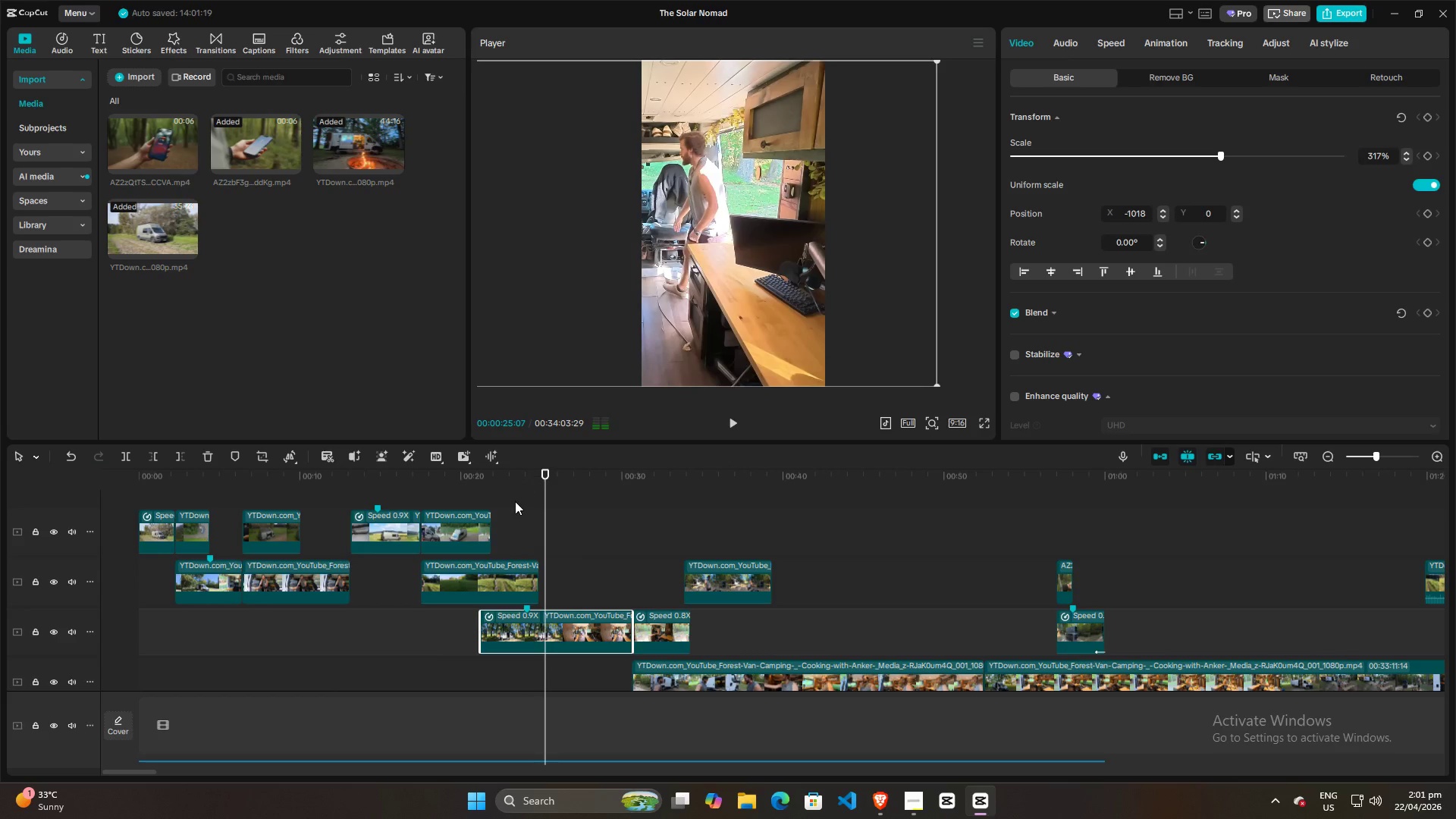 
left_click([515, 502])
 